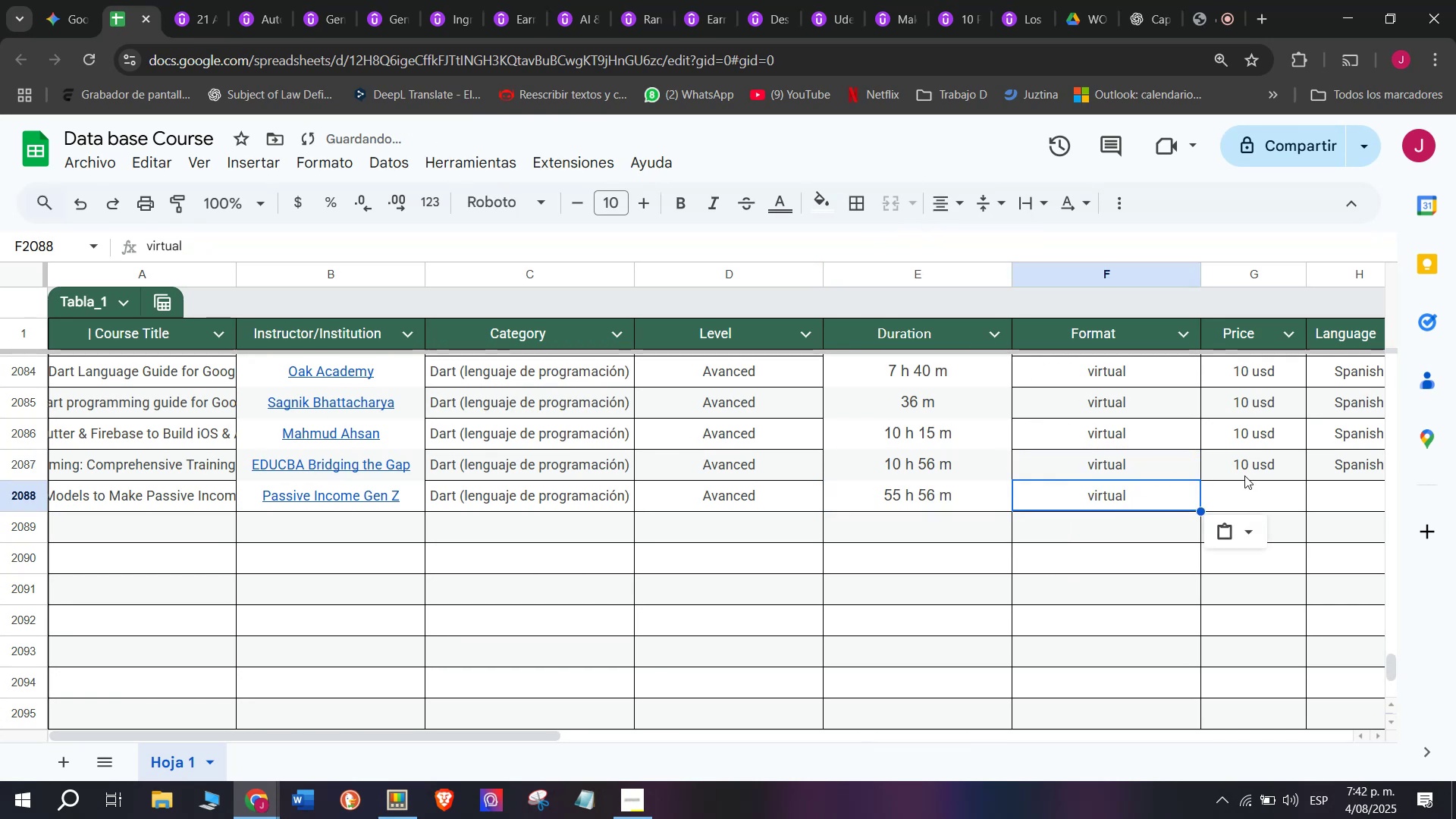 
left_click([1244, 473])
 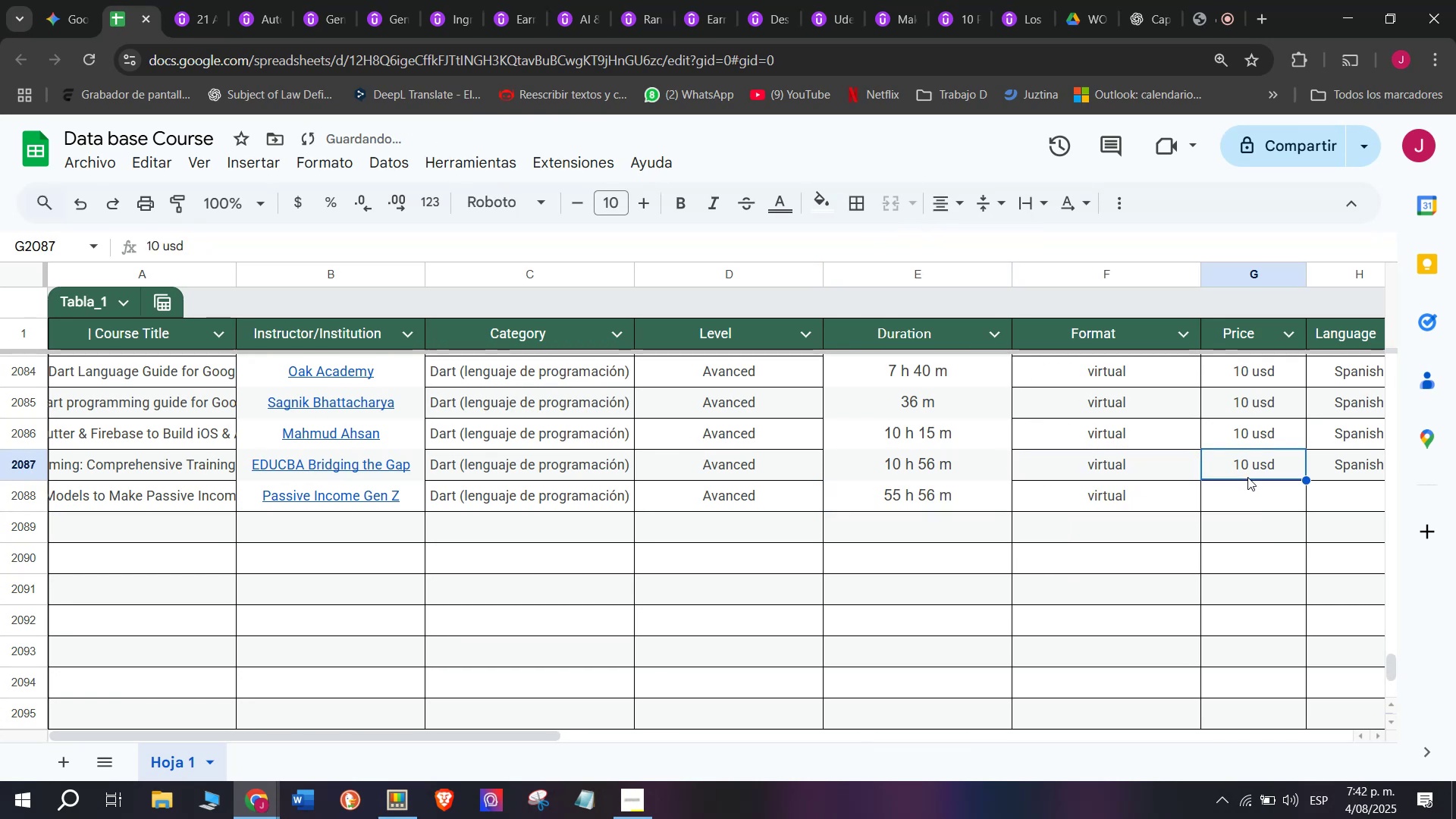 
key(Control+ControlLeft)
 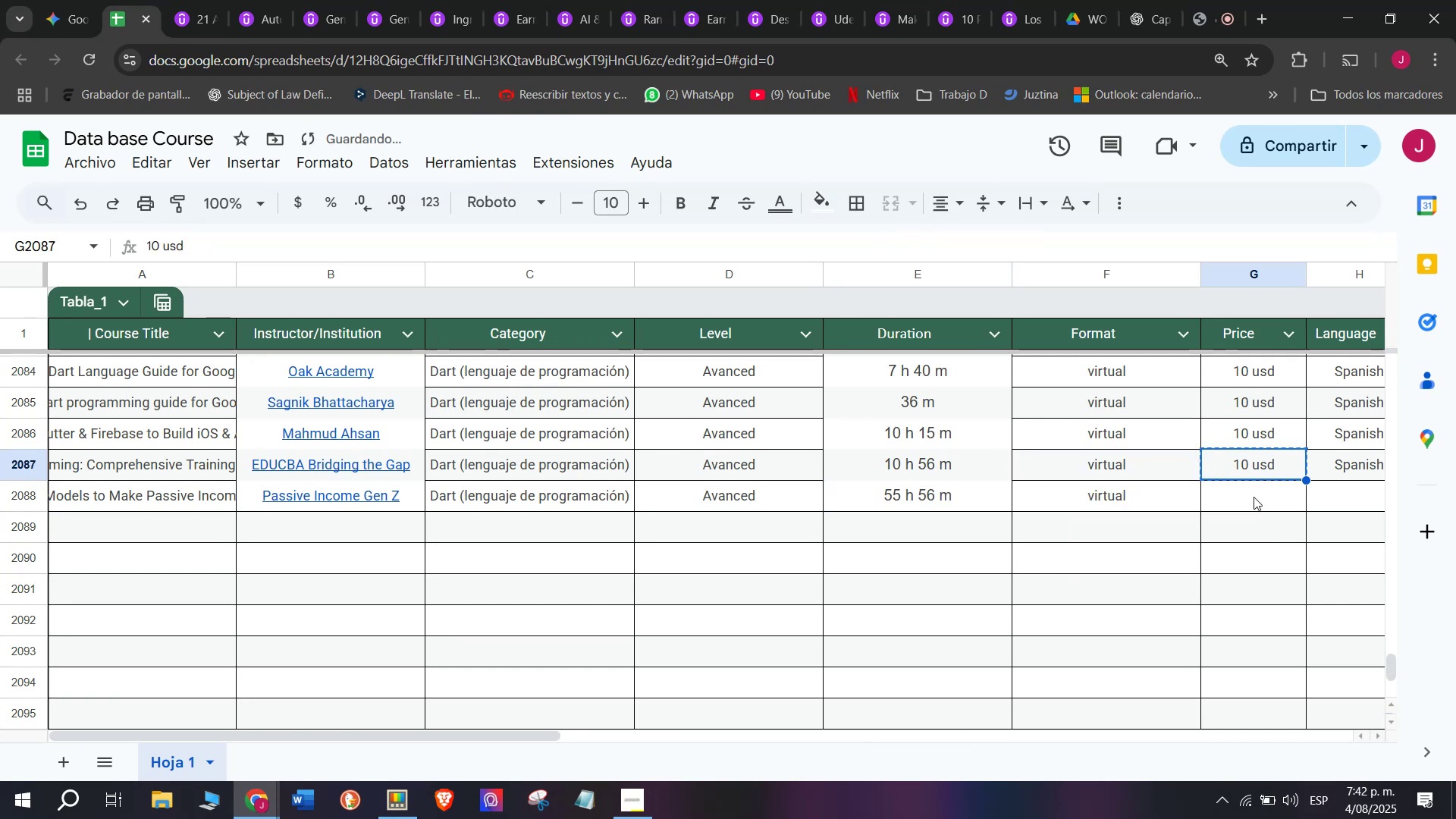 
key(Break)
 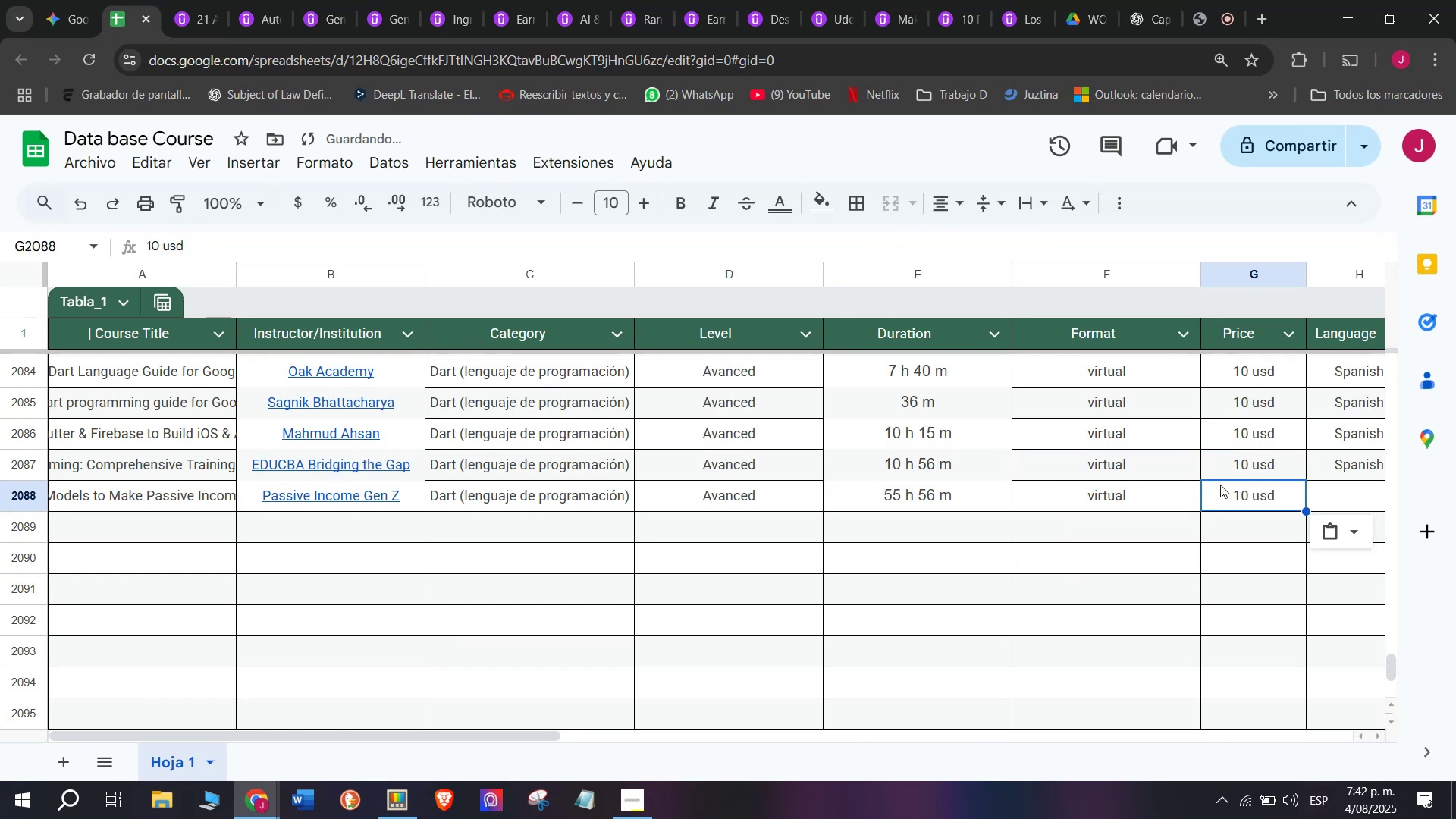 
key(Control+C)
 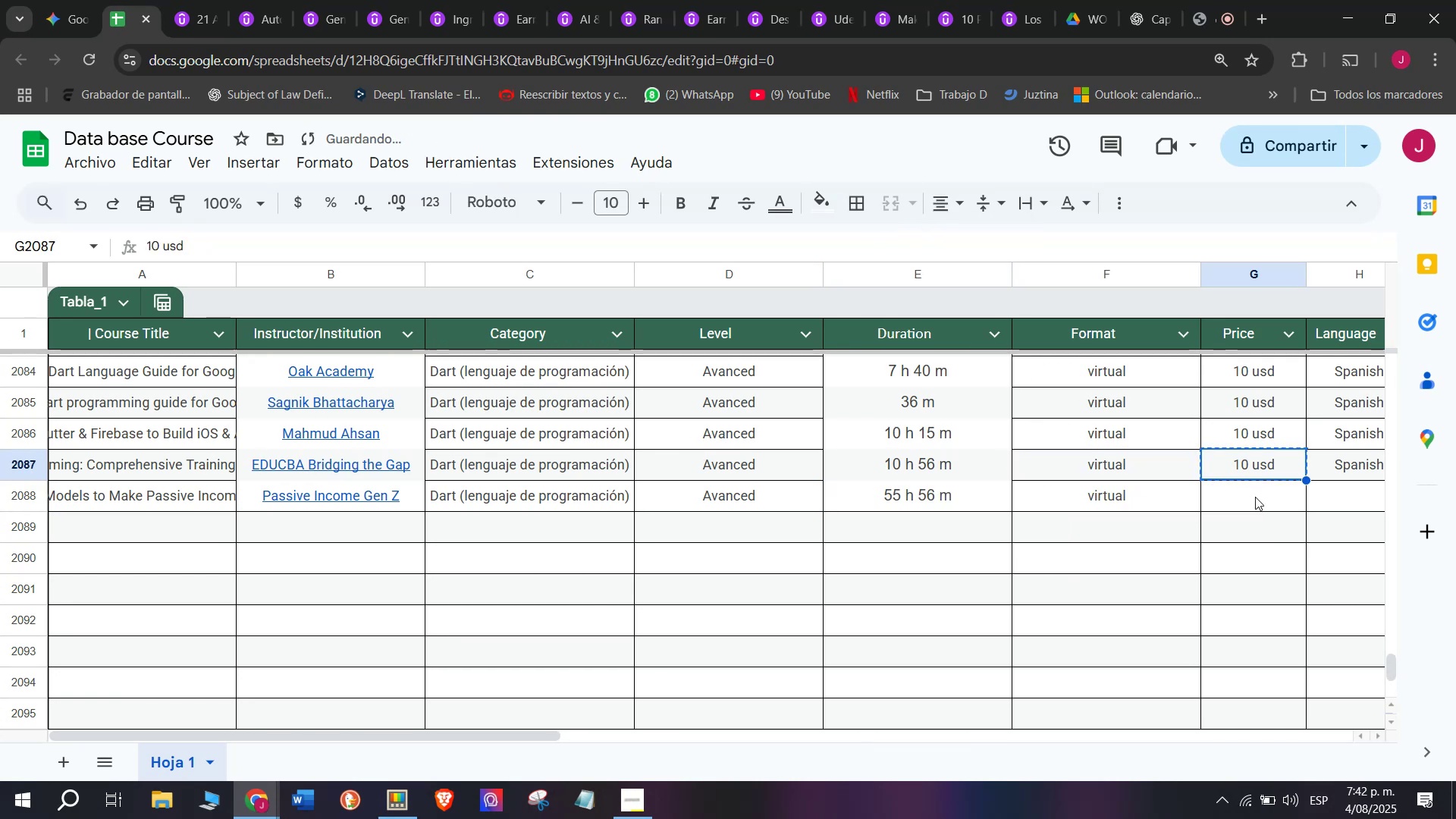 
double_click([1255, 497])
 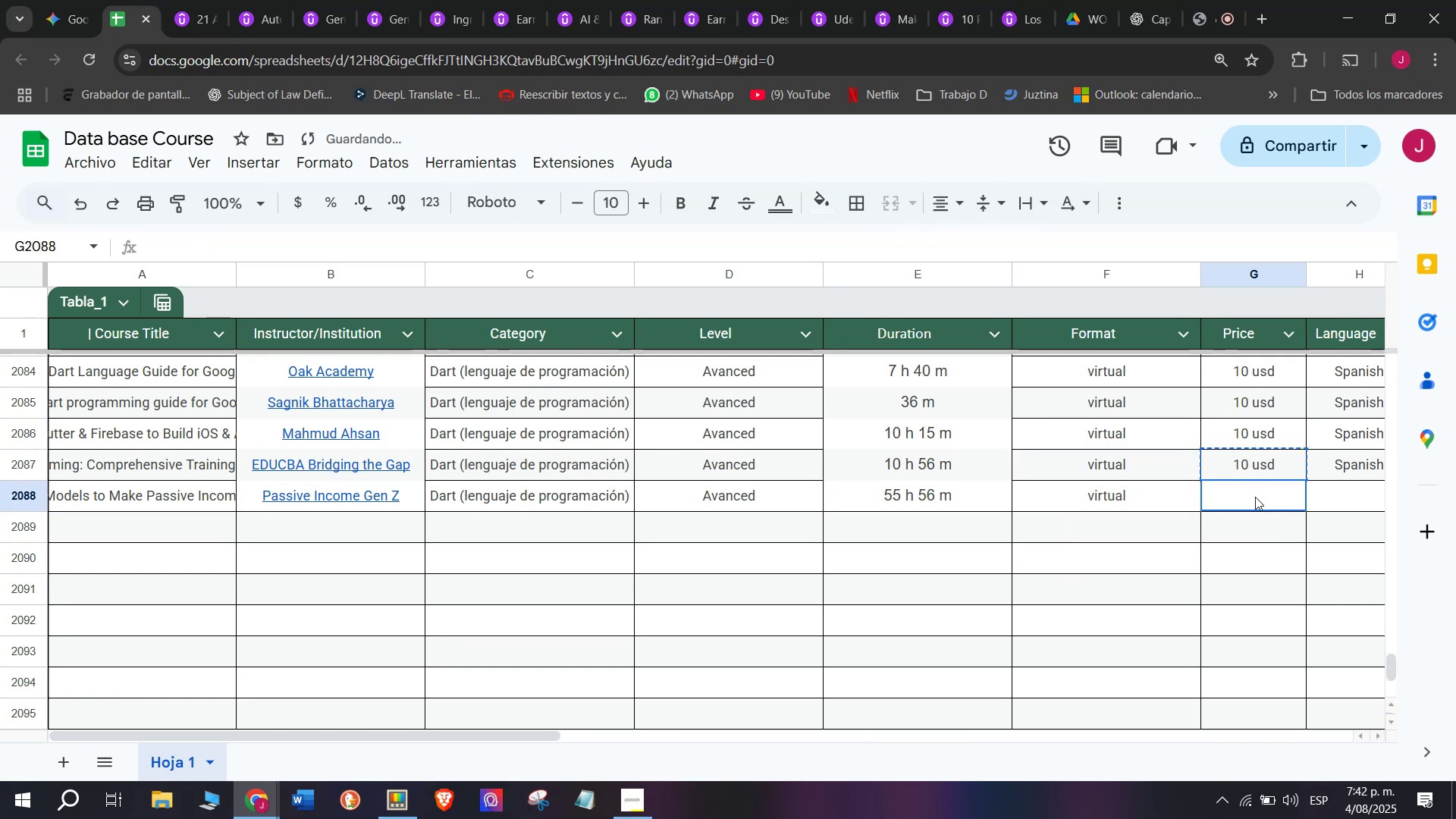 
key(Control+ControlLeft)
 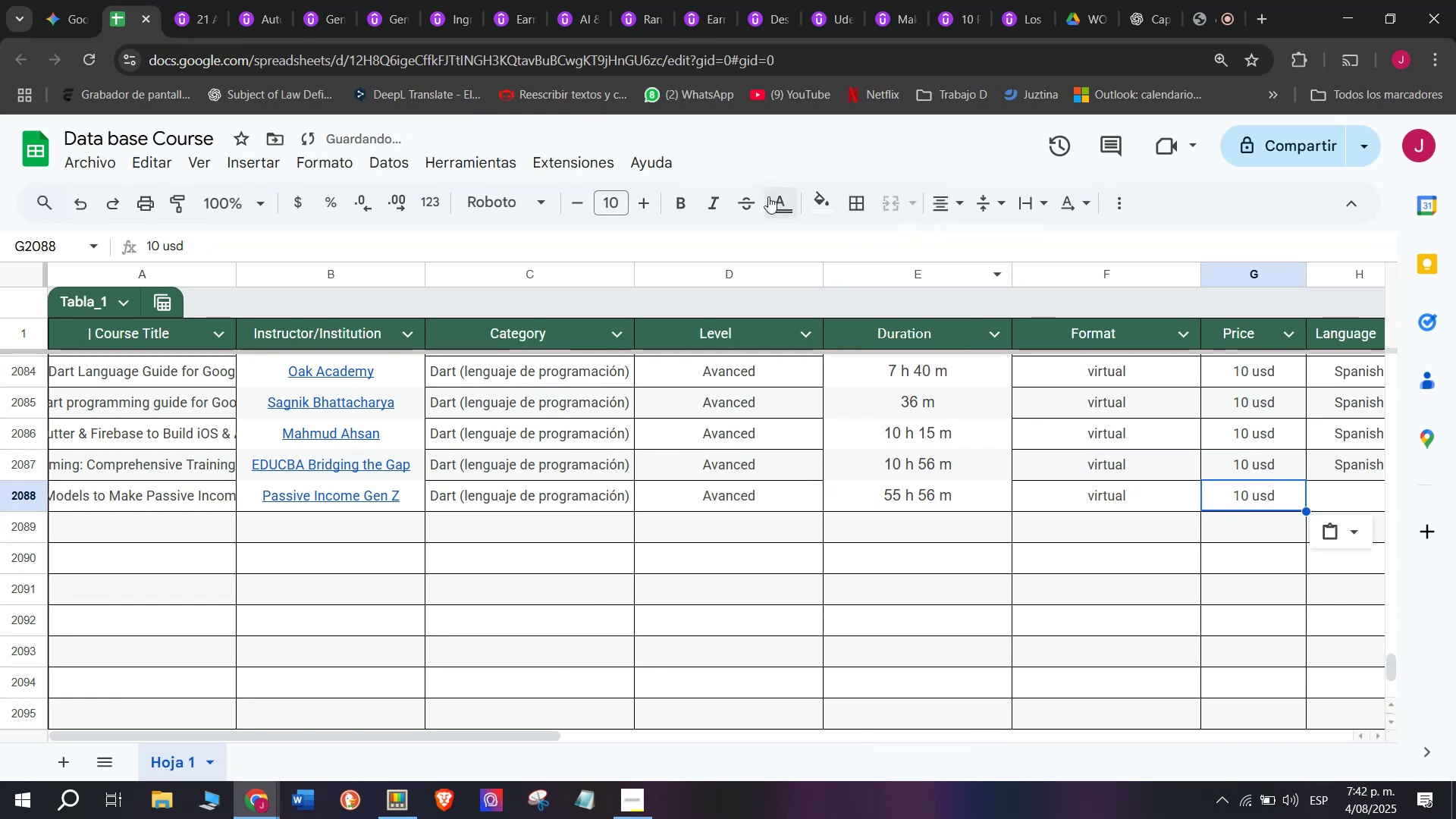 
key(Z)
 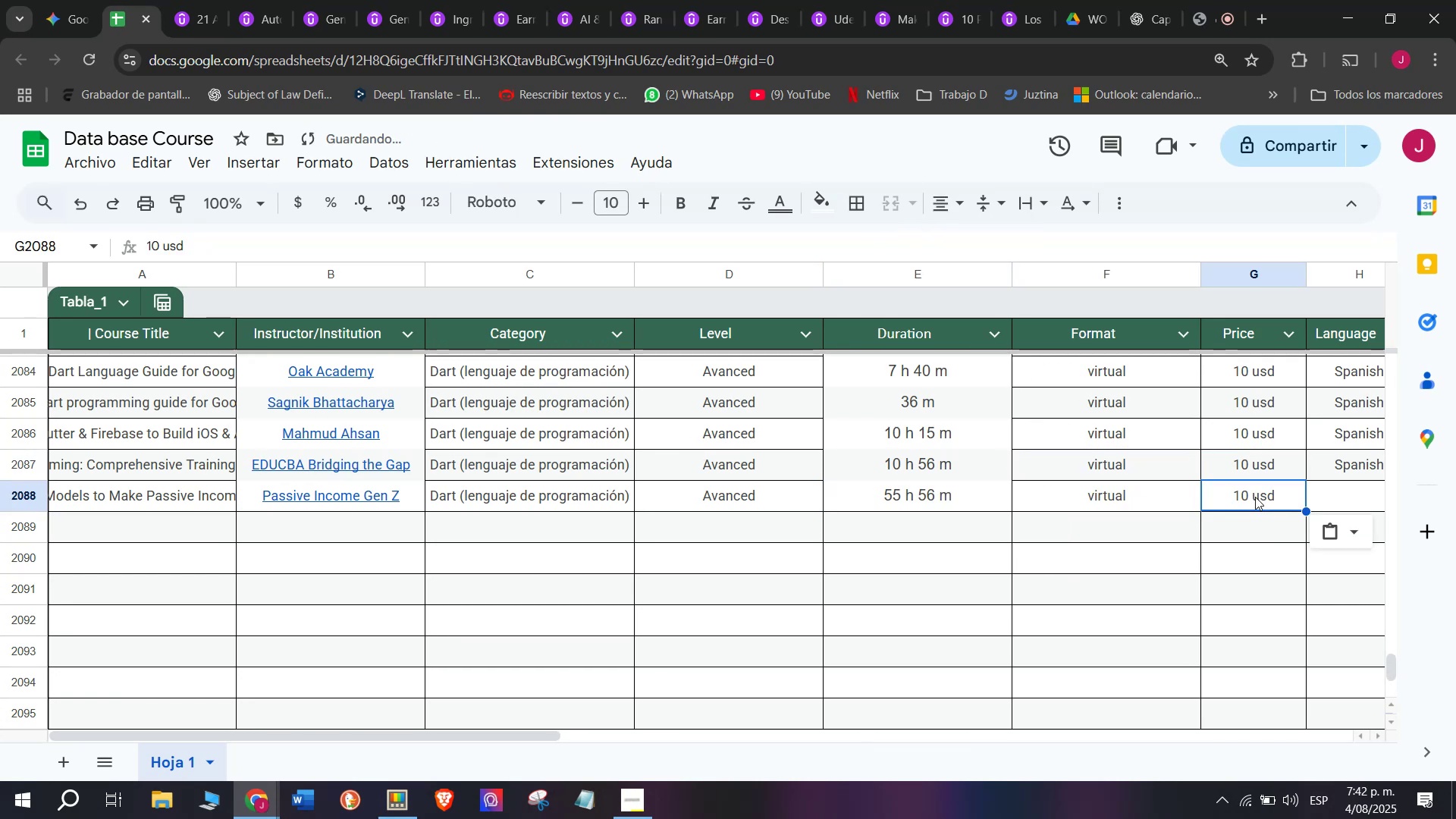 
key(Control+V)
 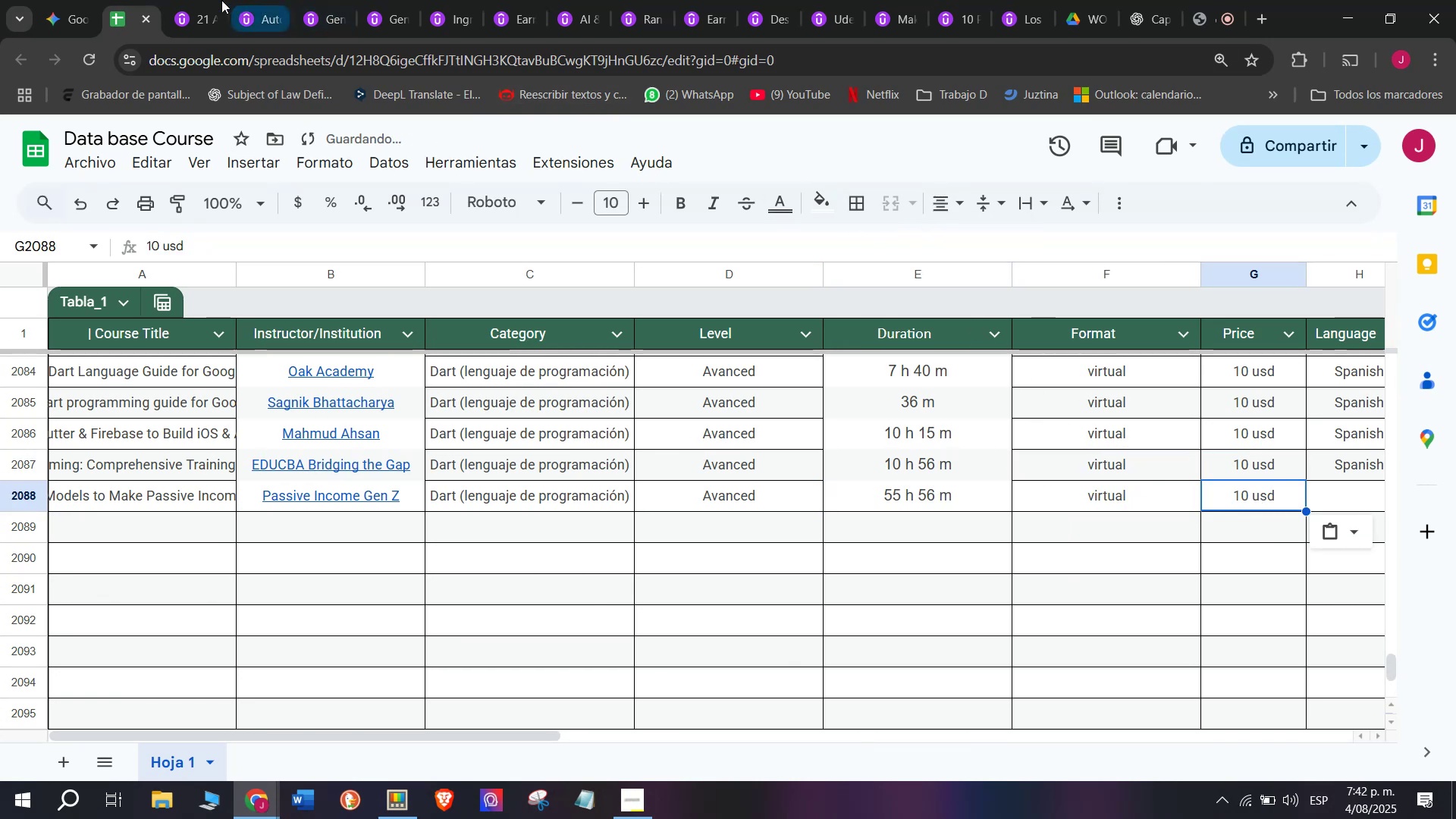 
left_click([206, 0])
 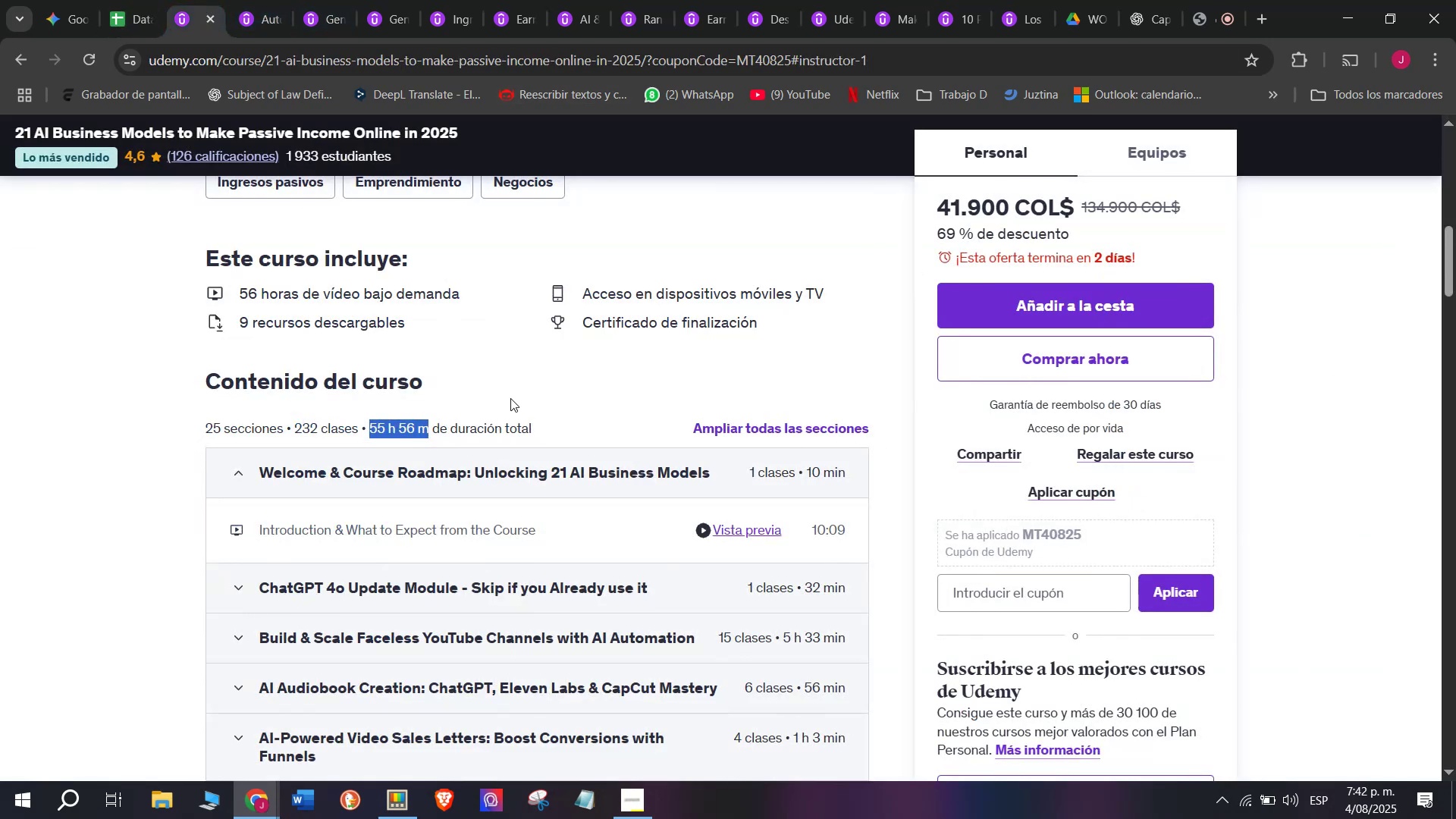 
scroll: coordinate [510, 503], scroll_direction: up, amount: 4.0
 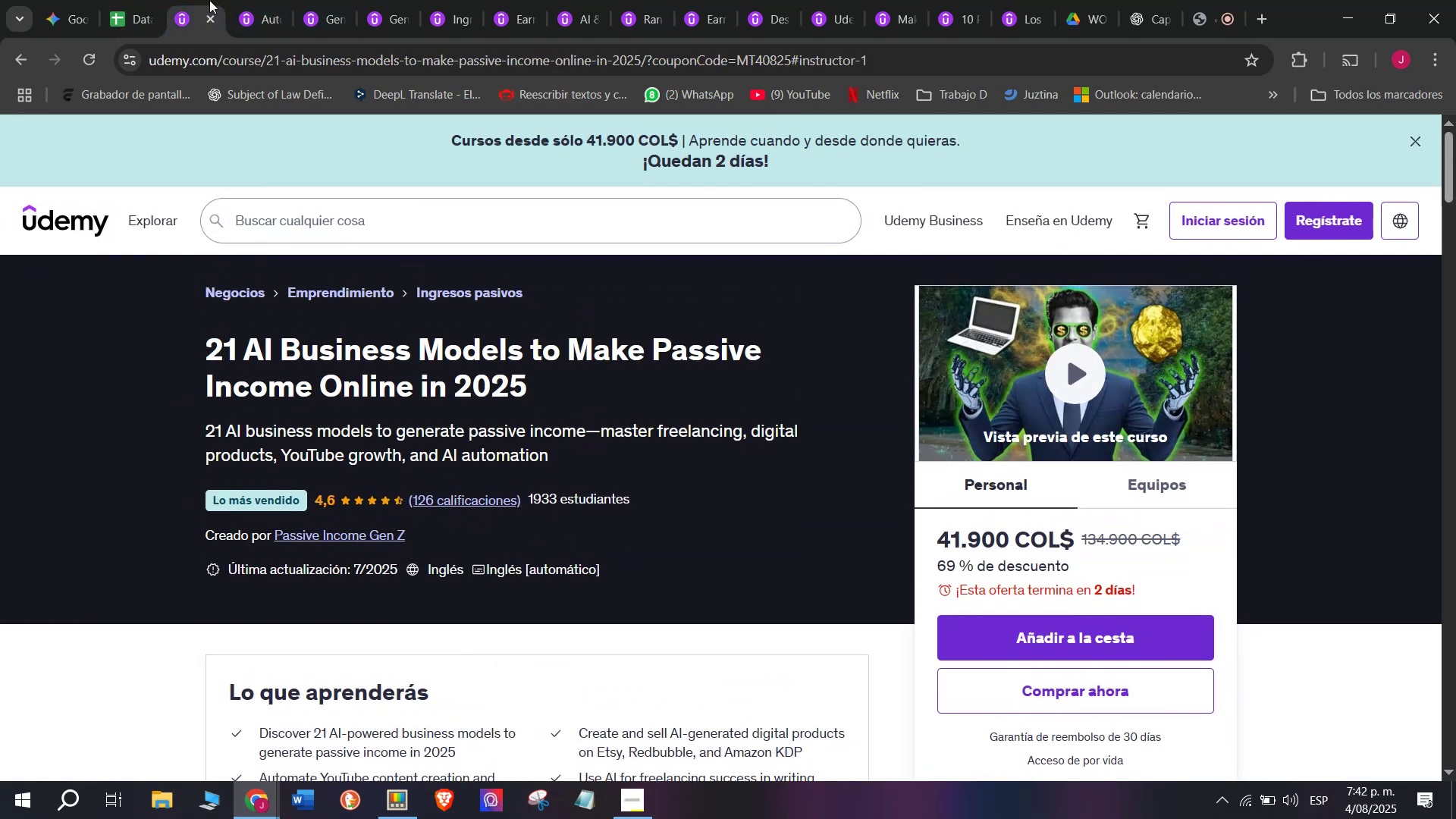 
left_click([113, 0])
 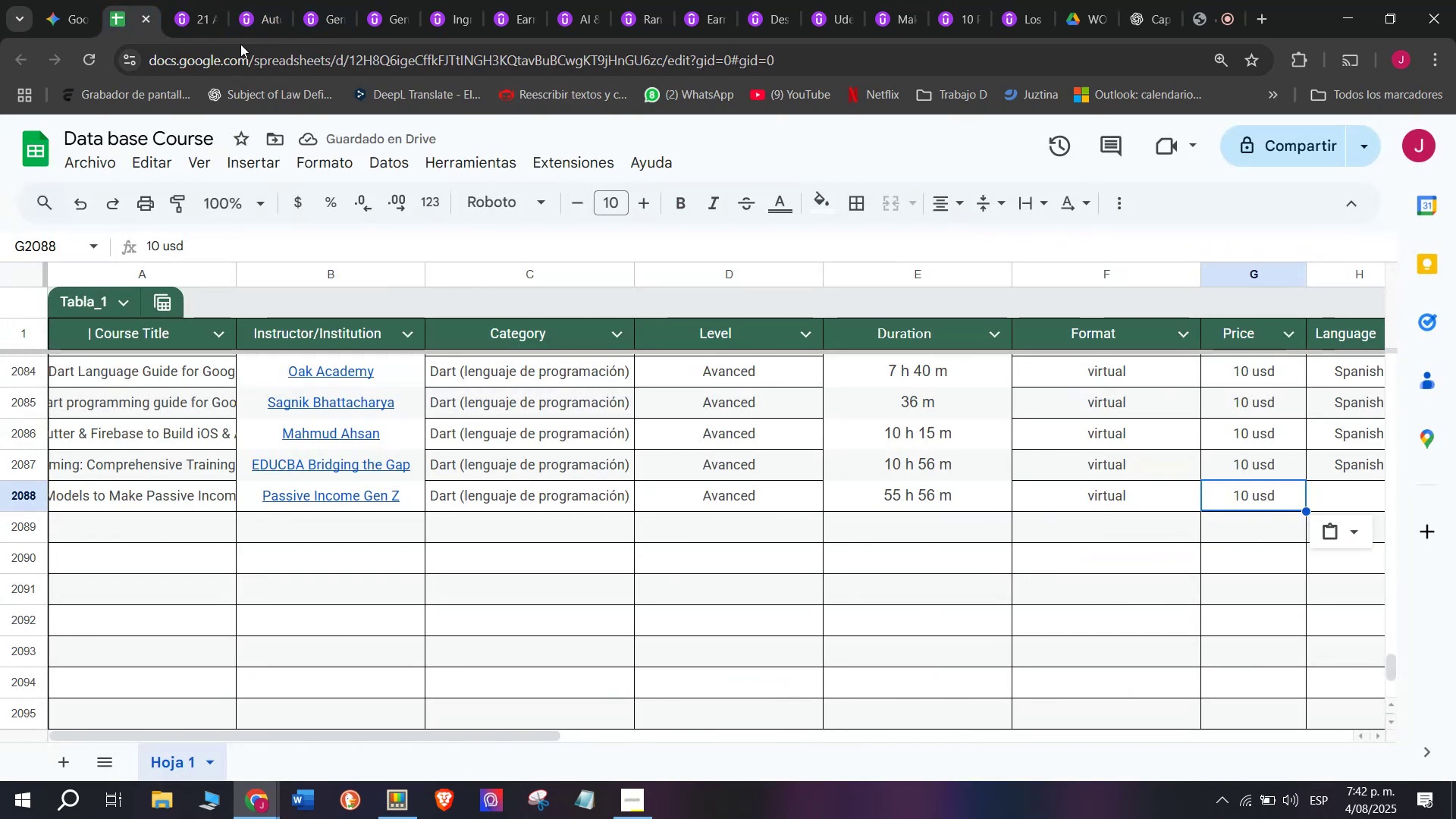 
left_click([217, 0])
 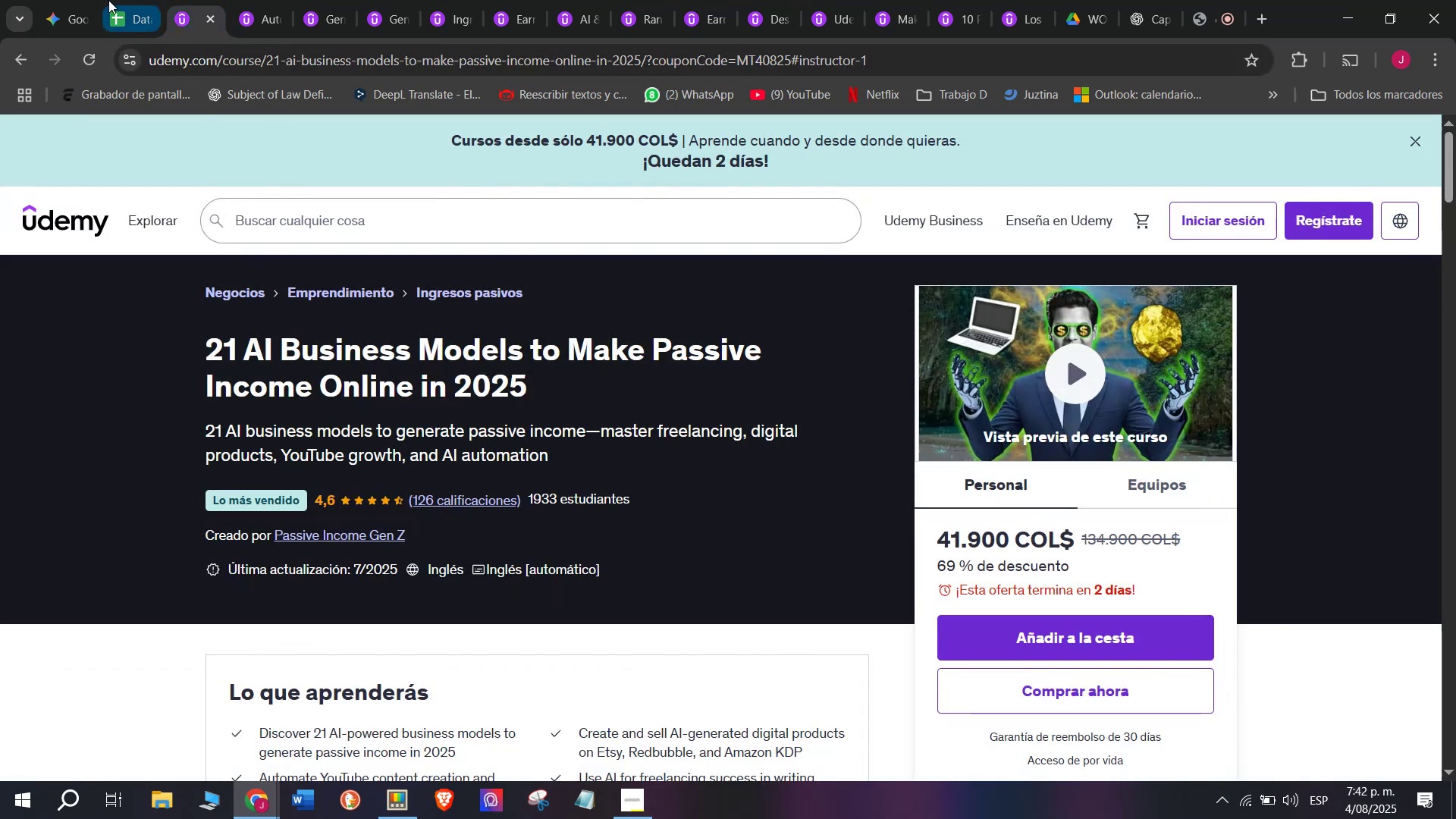 
left_click([121, 0])
 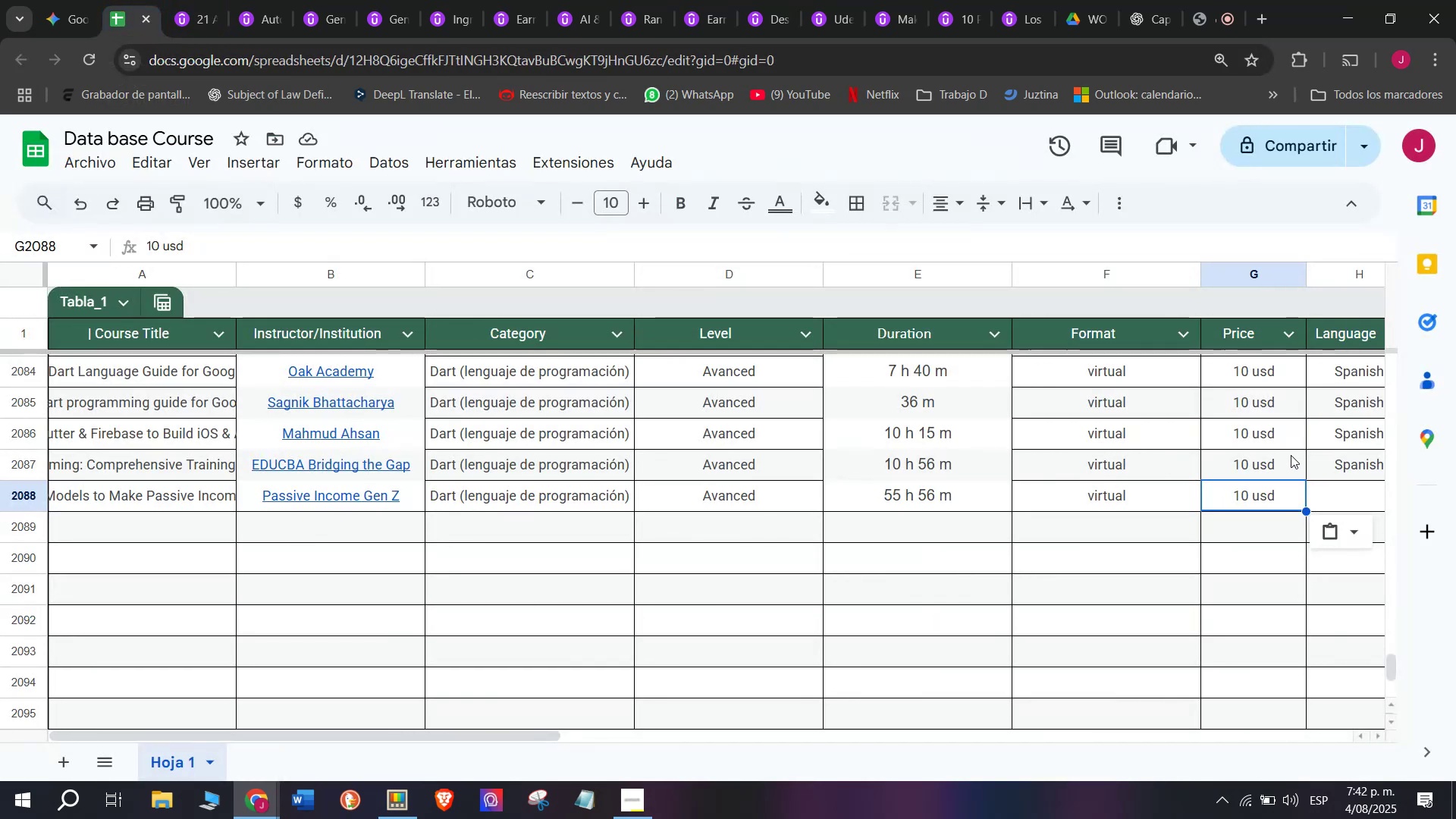 
left_click([1323, 474])
 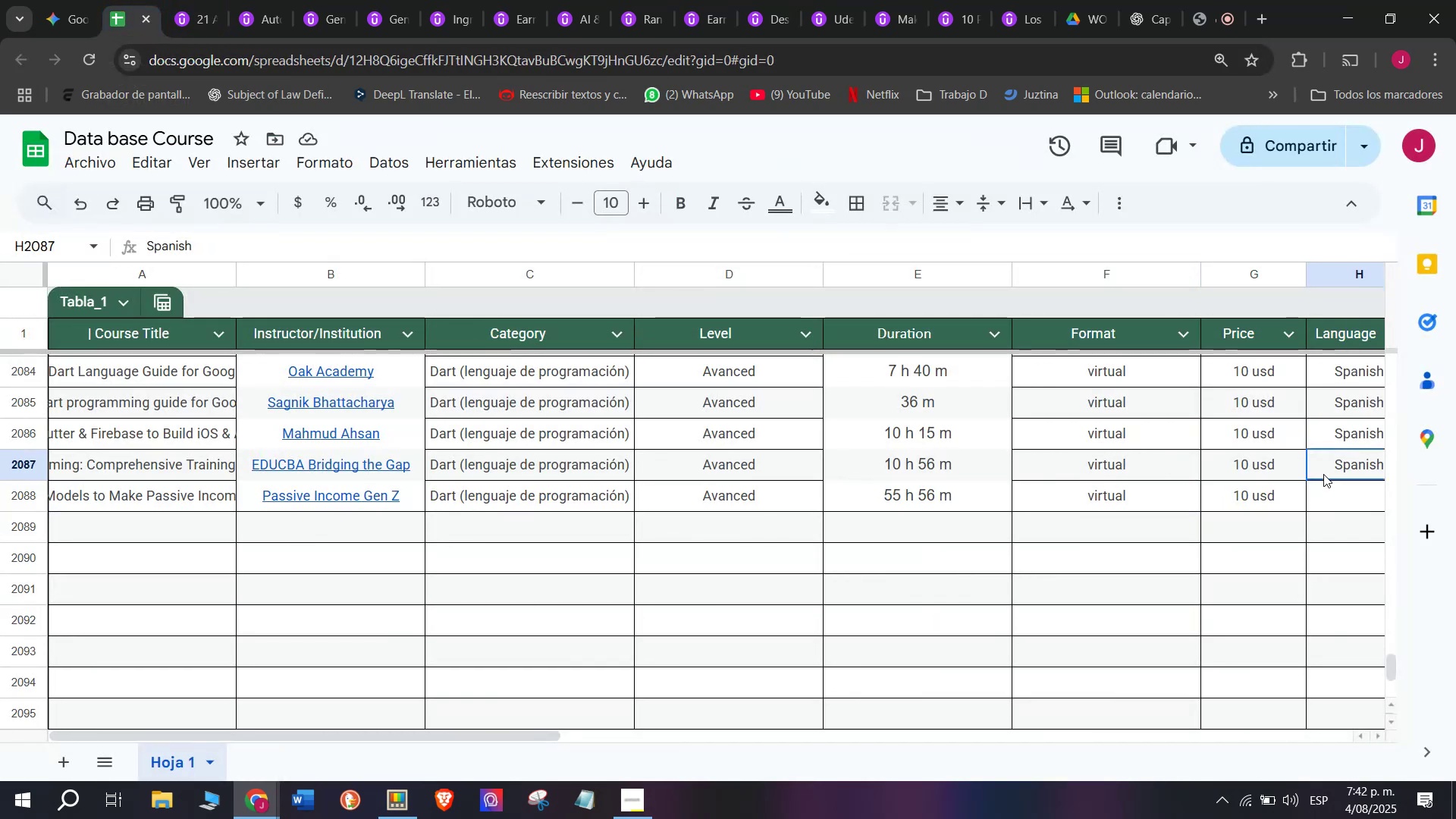 
key(Control+ControlLeft)
 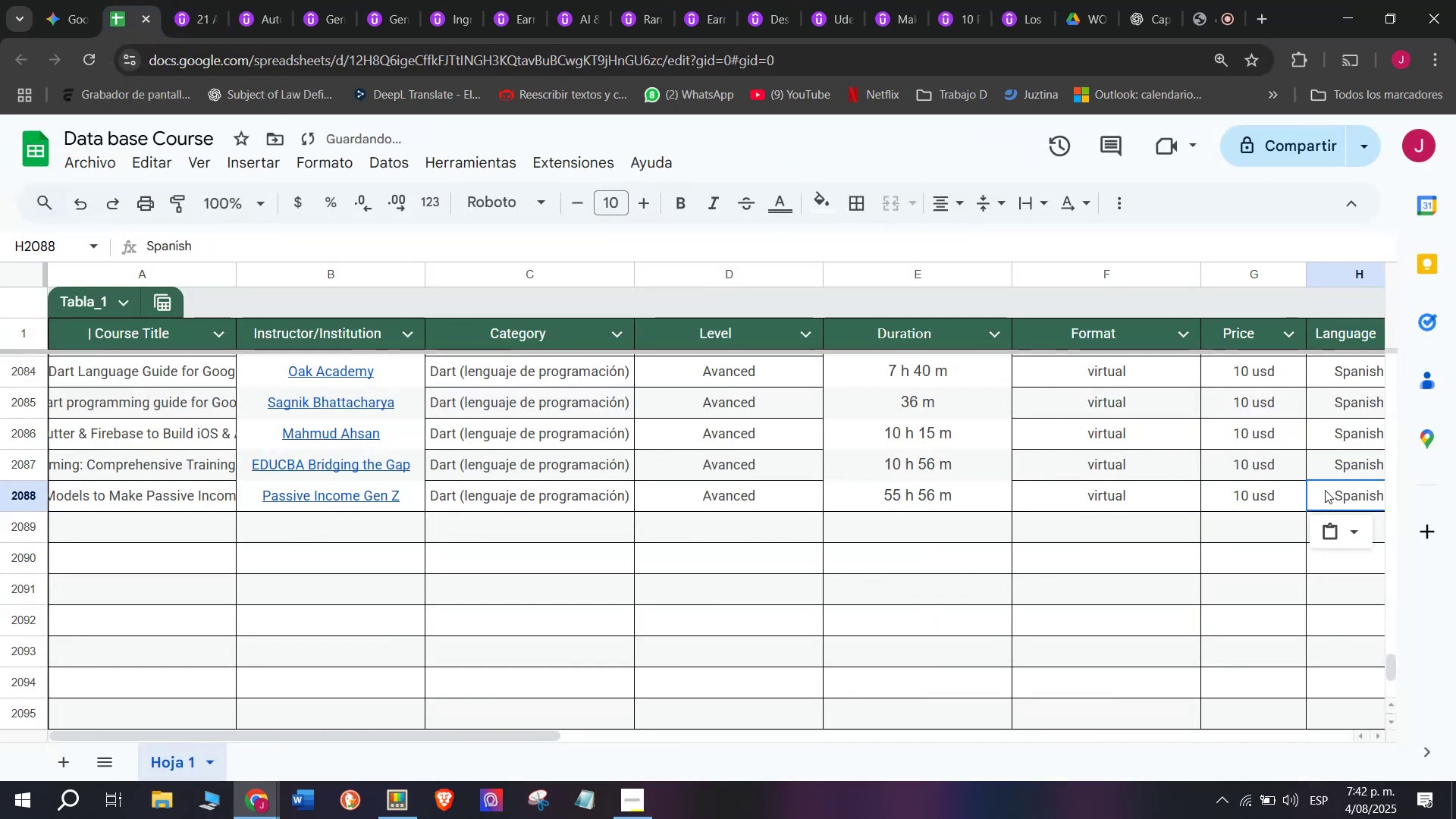 
key(Break)
 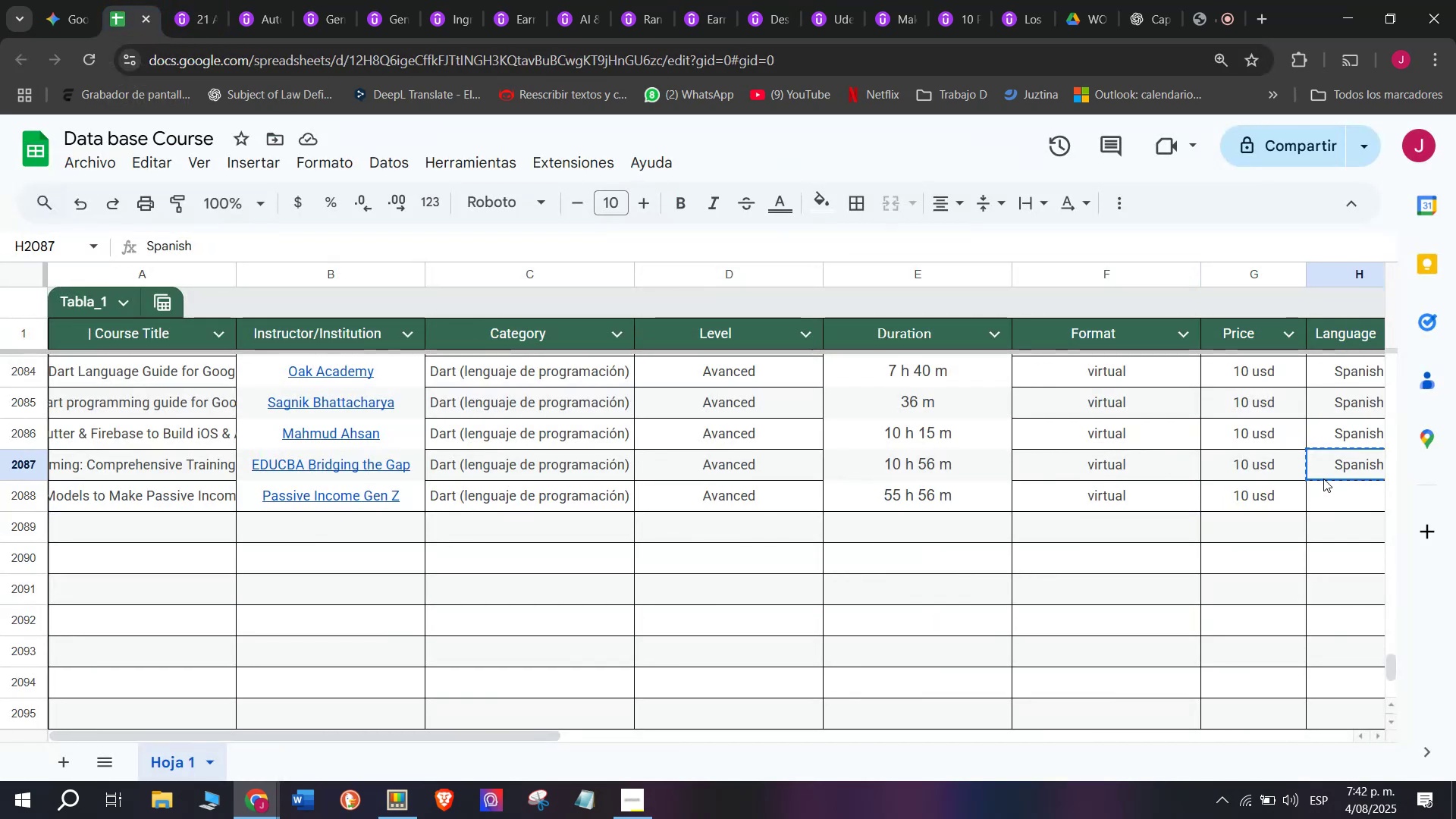 
key(Control+C)
 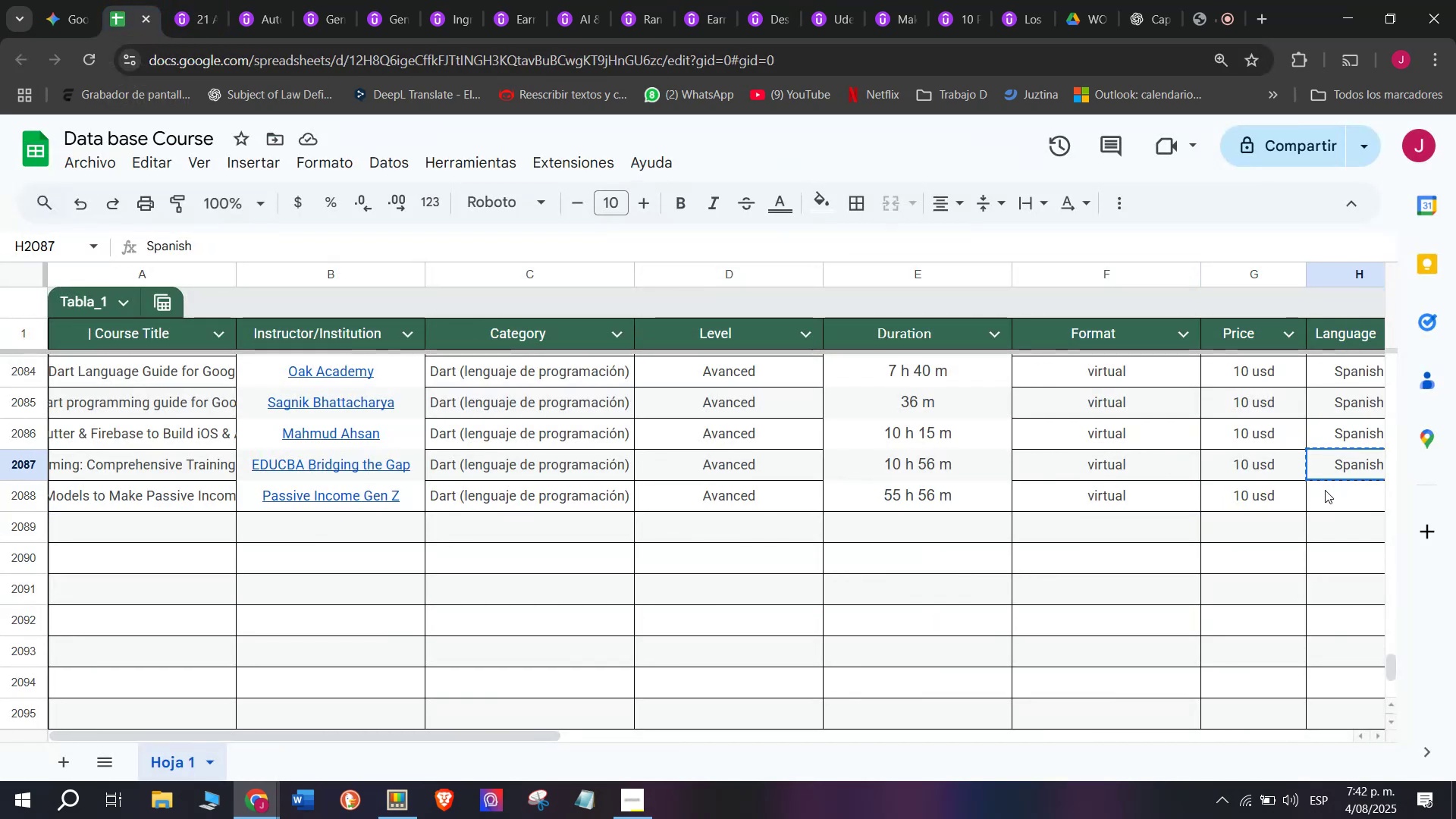 
double_click([1325, 490])
 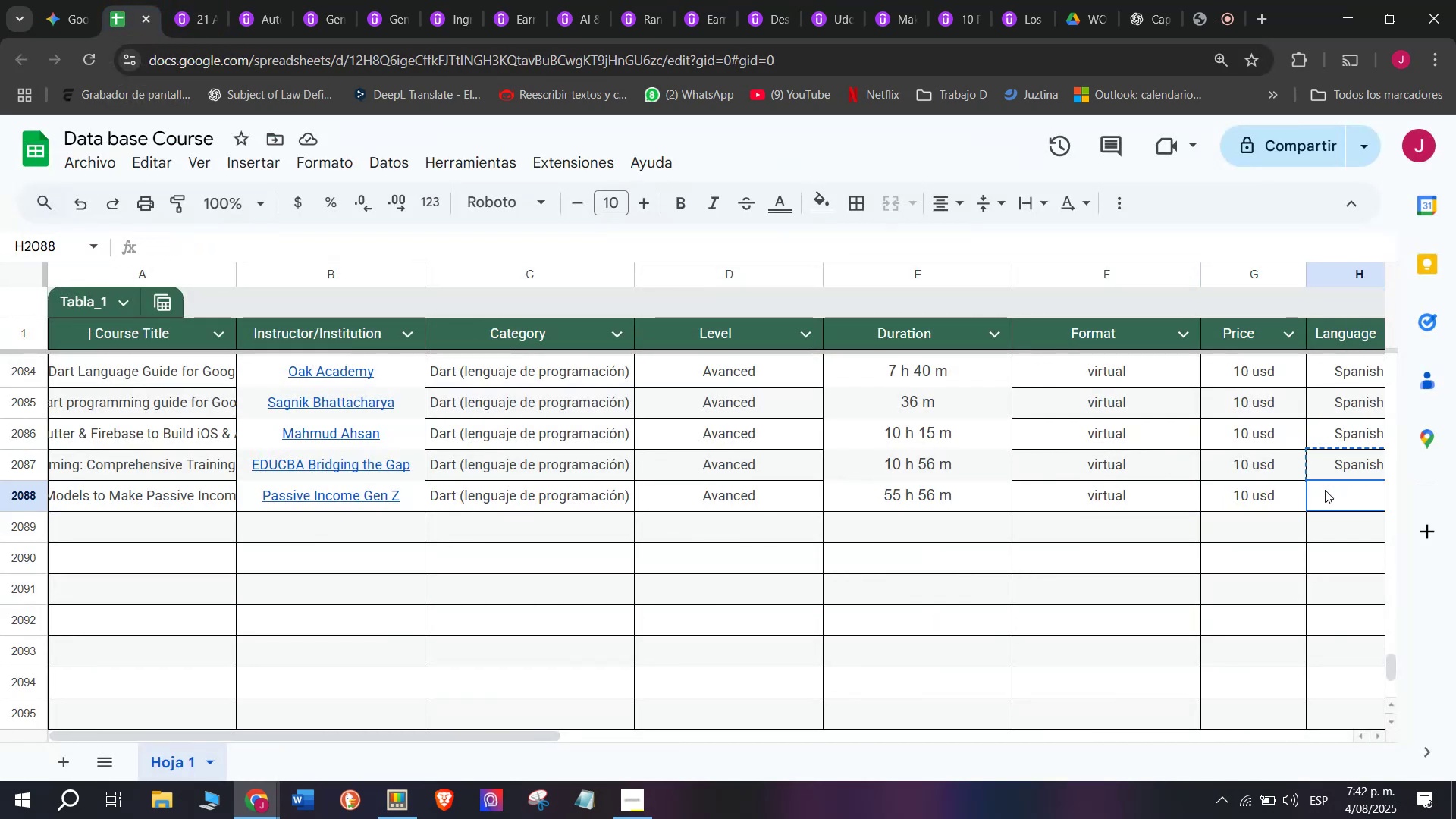 
key(Z)
 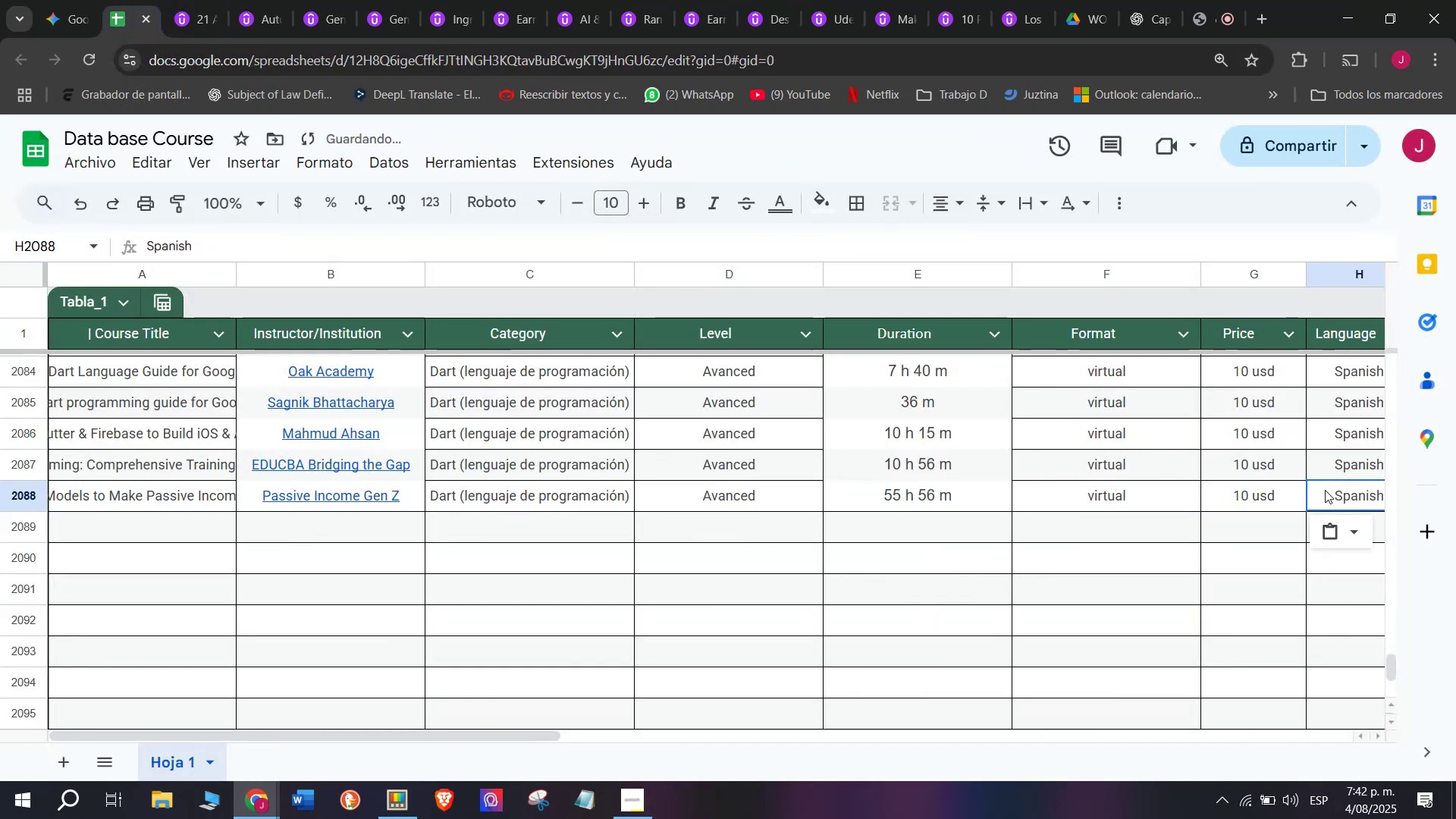 
key(Control+ControlLeft)
 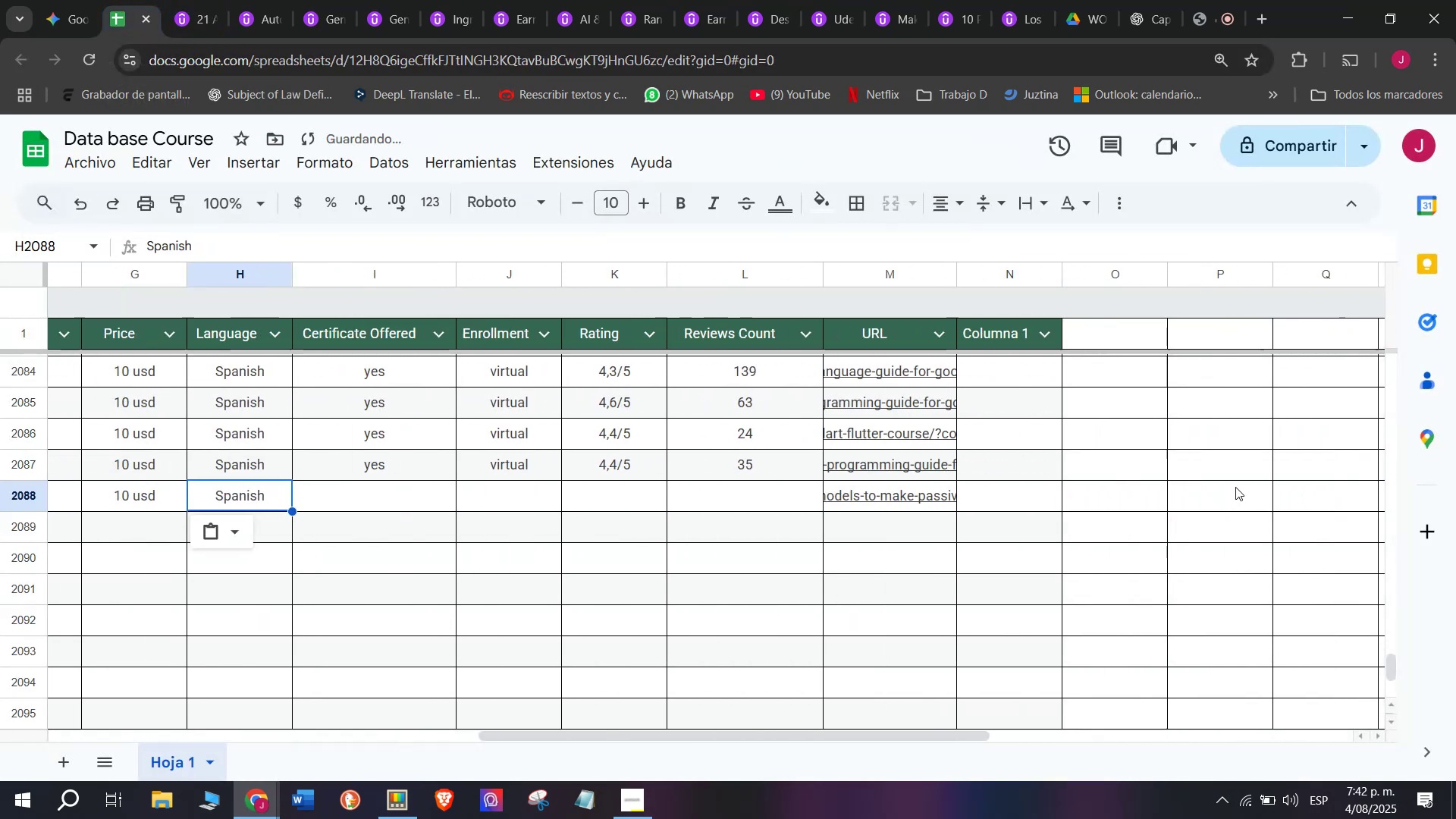 
key(Control+V)
 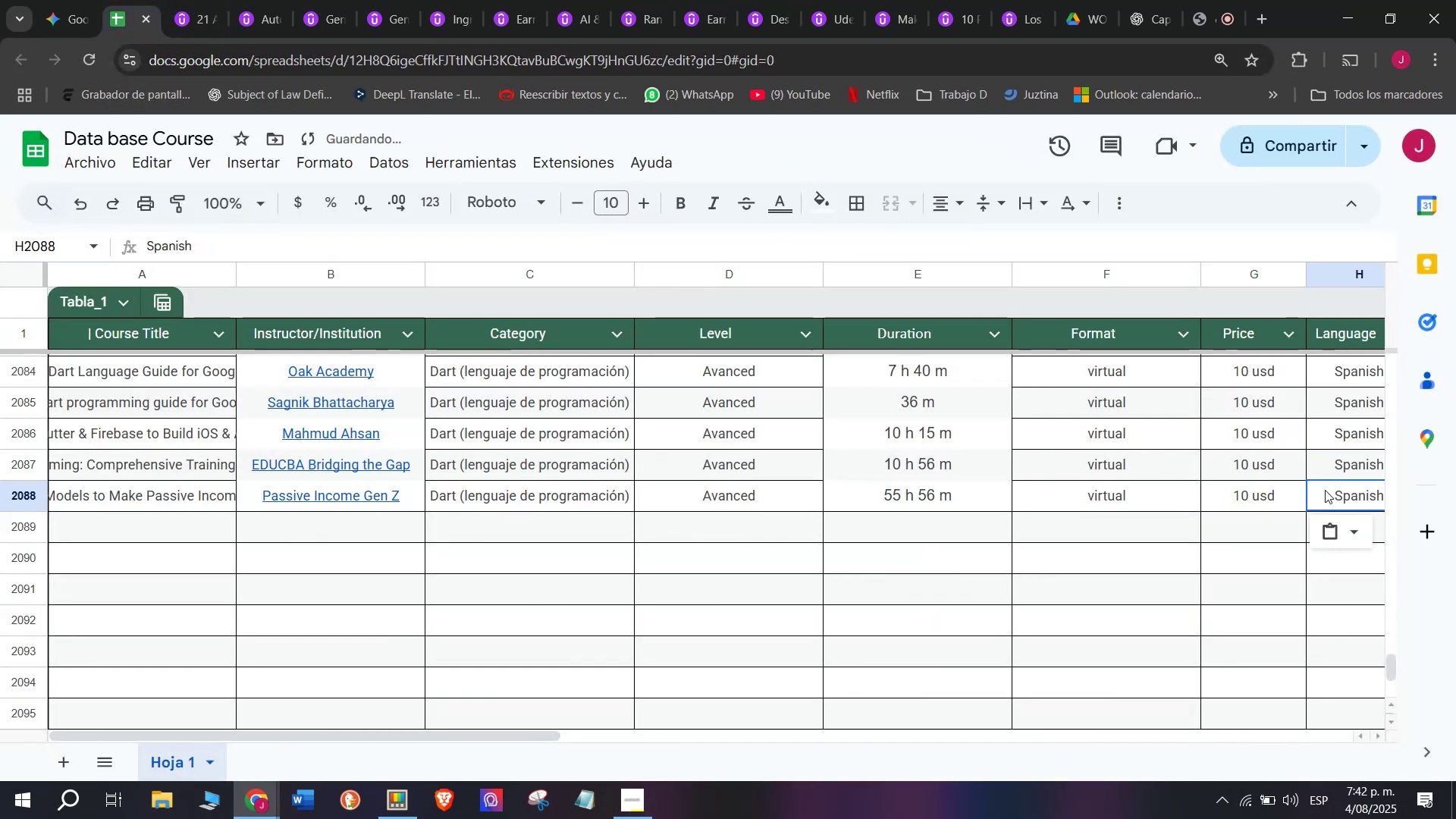 
scroll: coordinate [393, 502], scroll_direction: down, amount: 3.0
 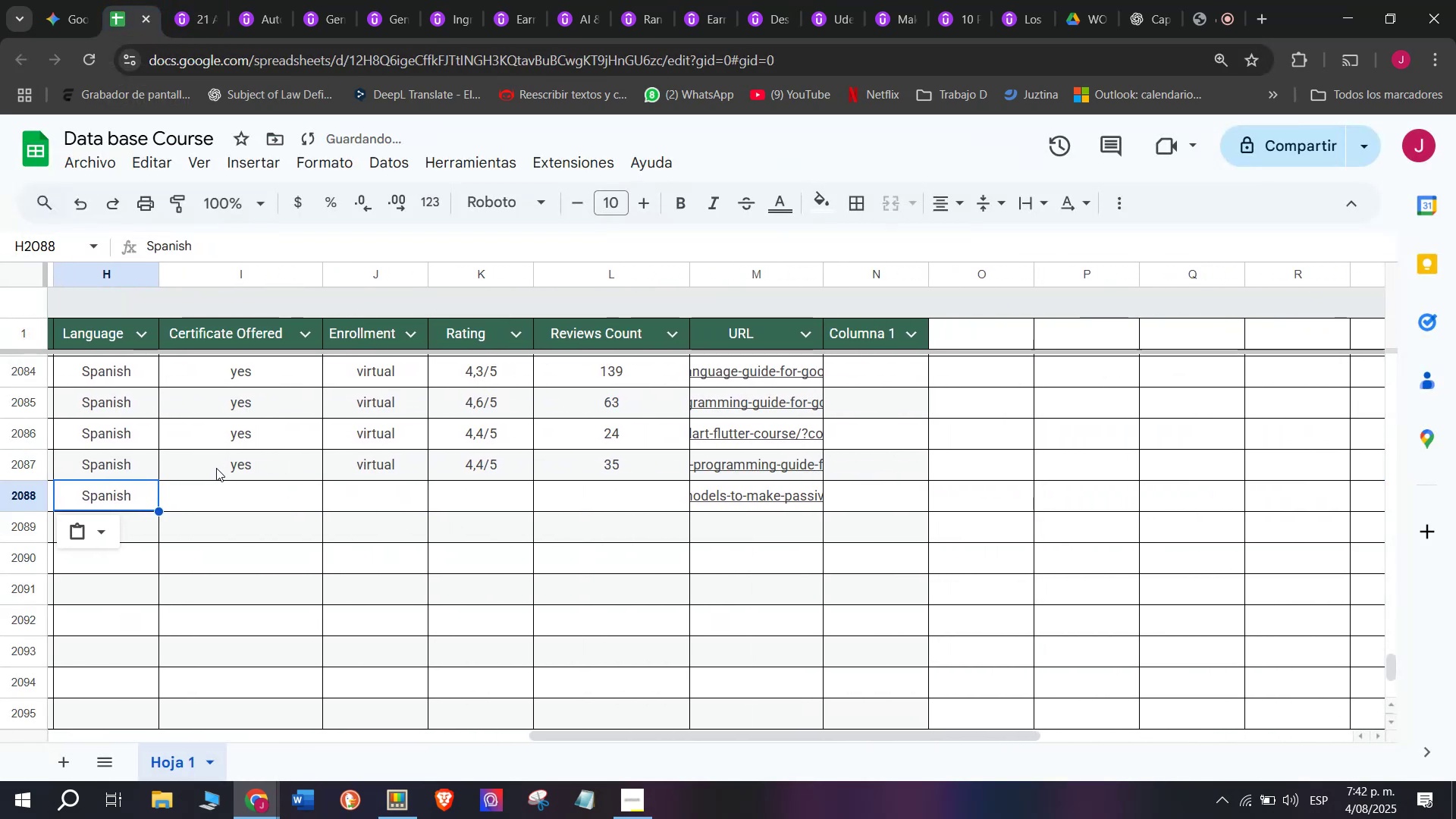 
left_click([216, 466])
 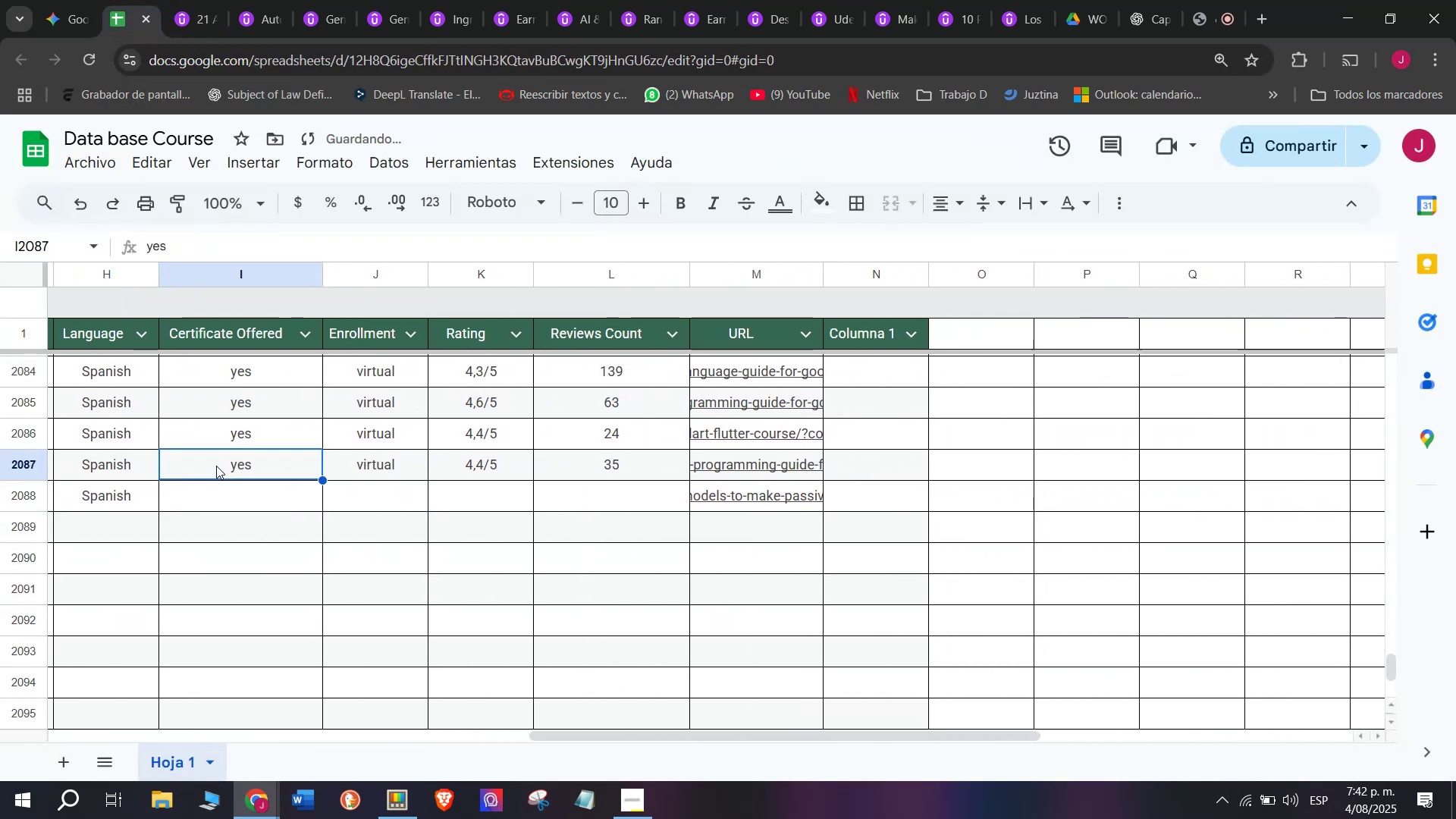 
key(Control+ControlLeft)
 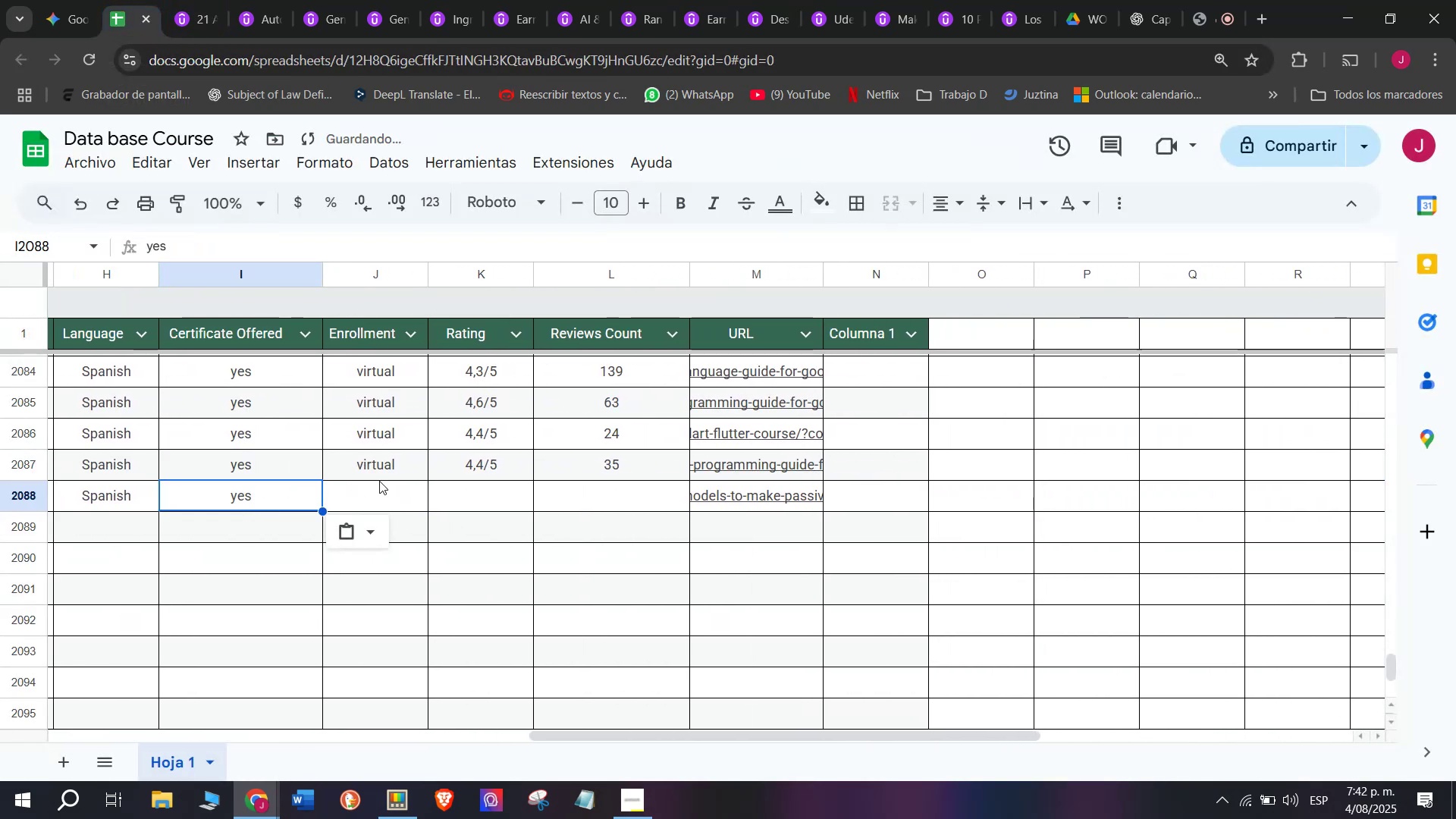 
key(Break)
 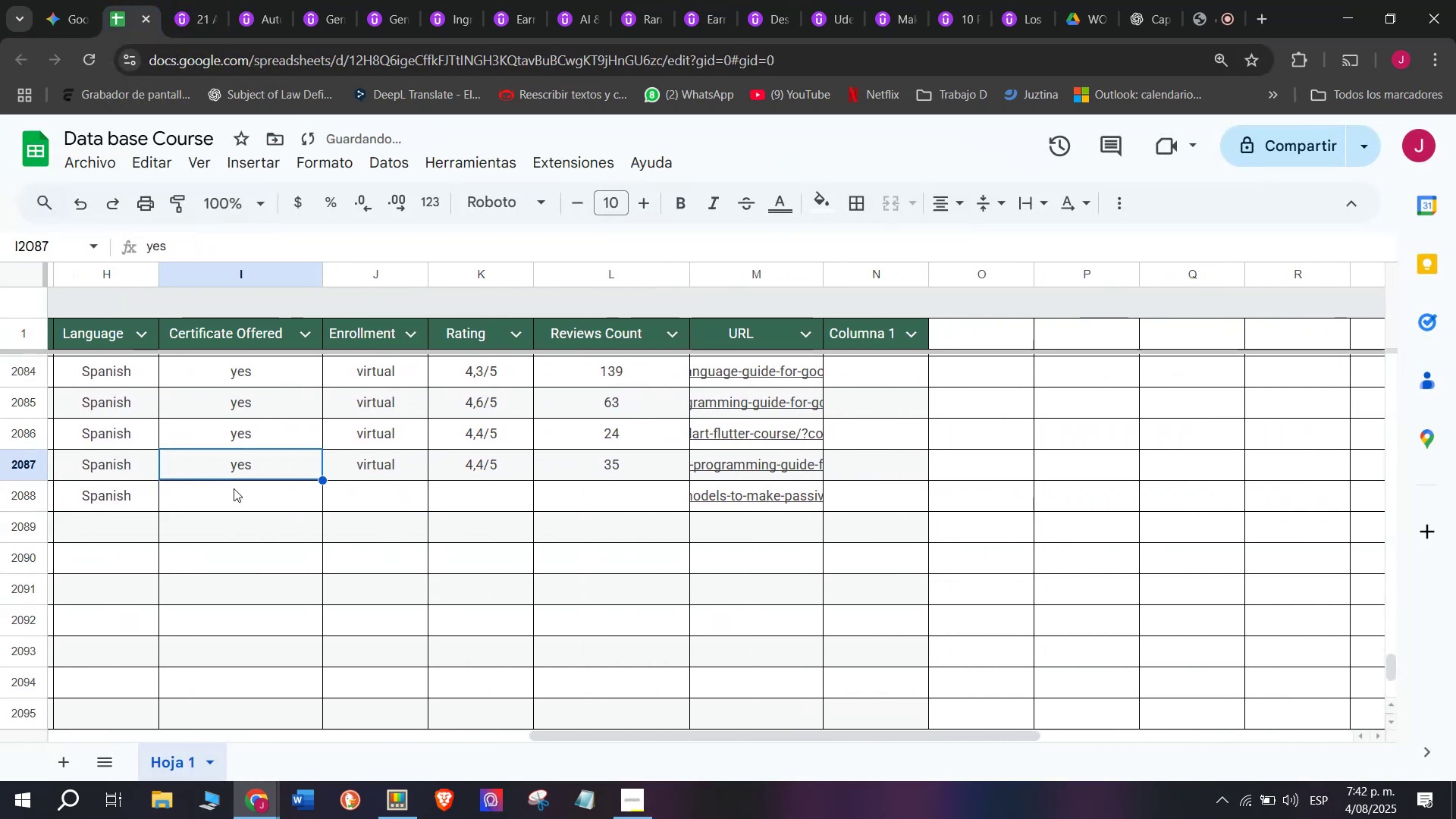 
key(Control+C)
 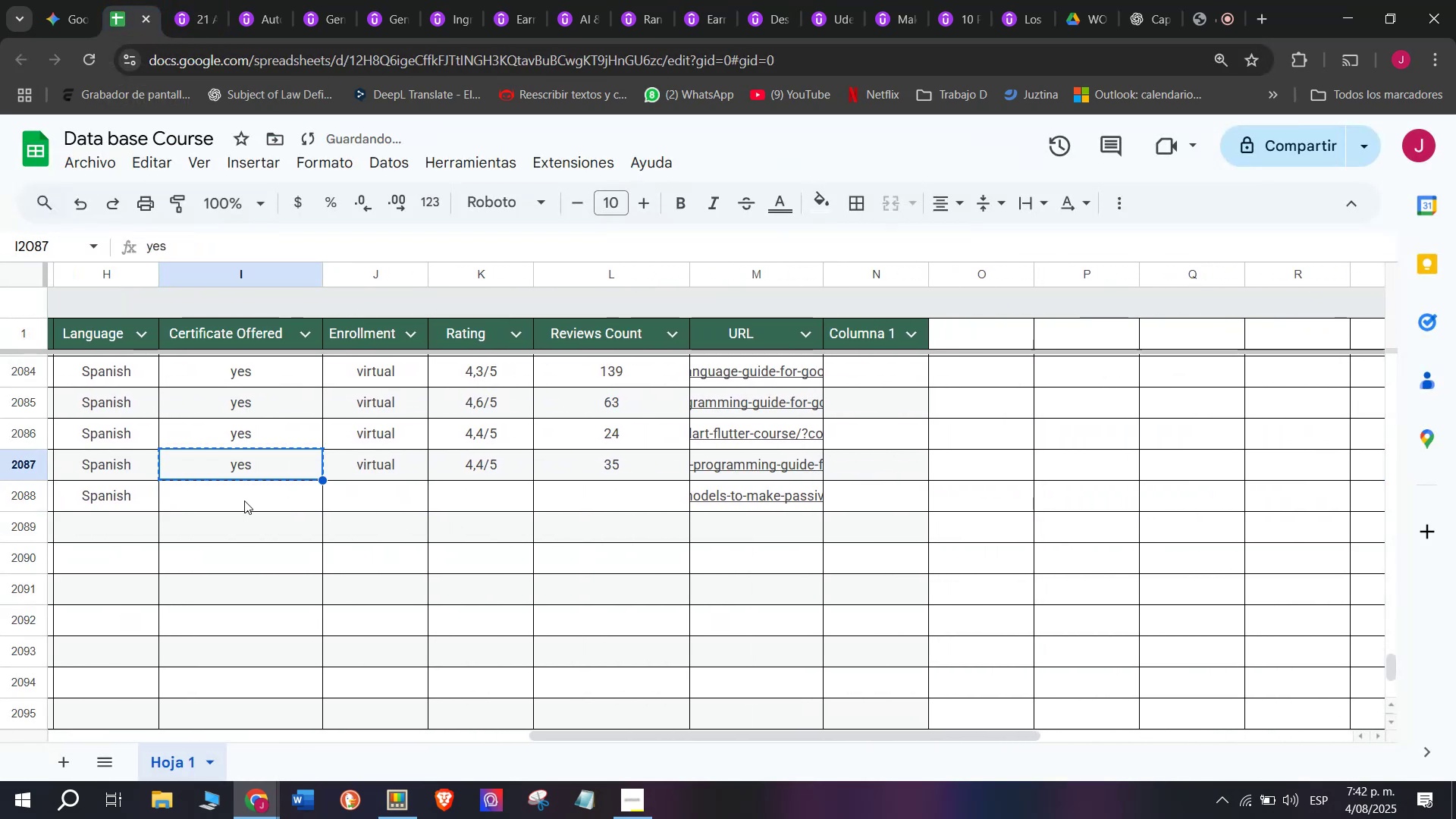 
double_click([244, 500])
 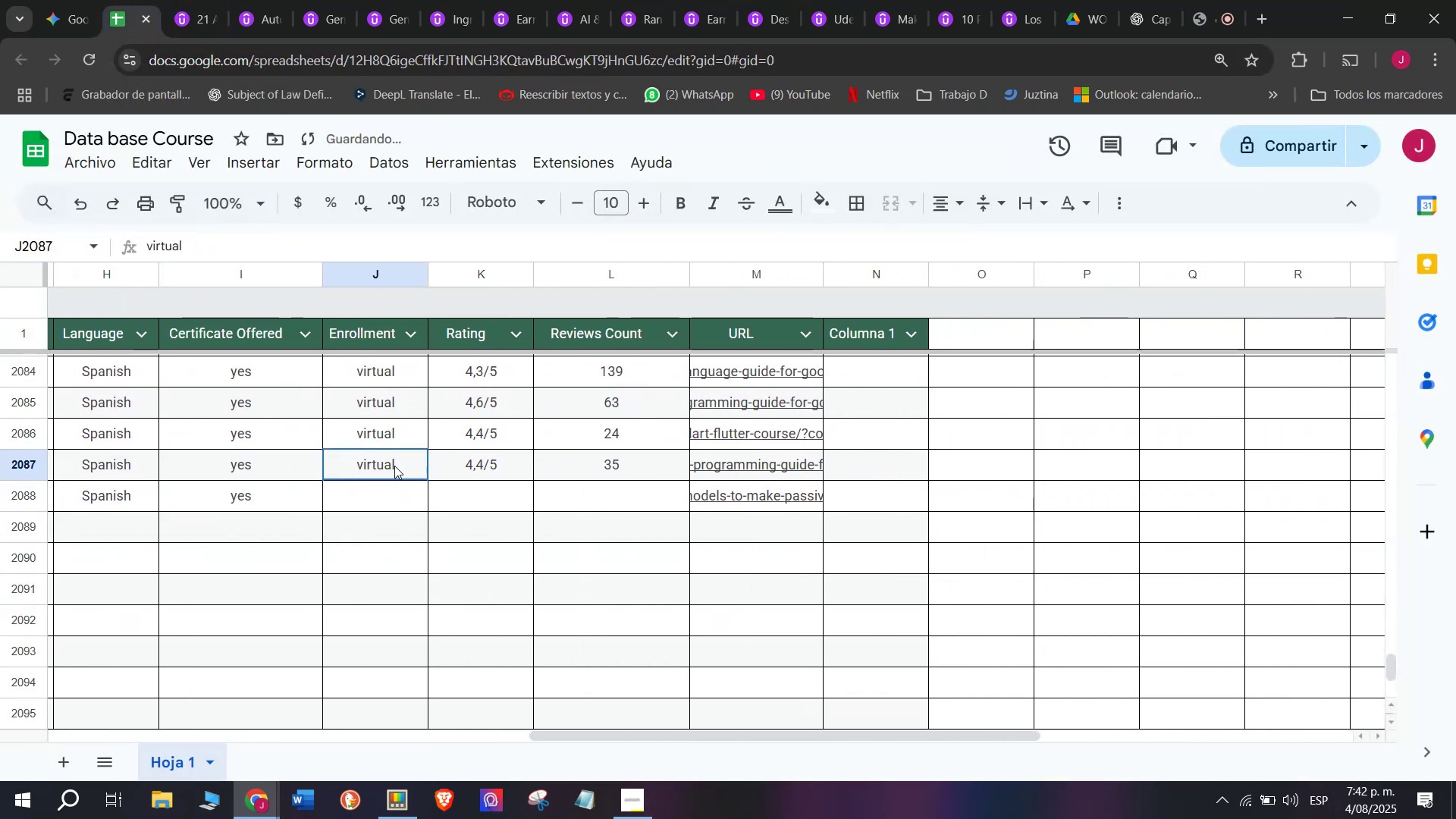 
key(Z)
 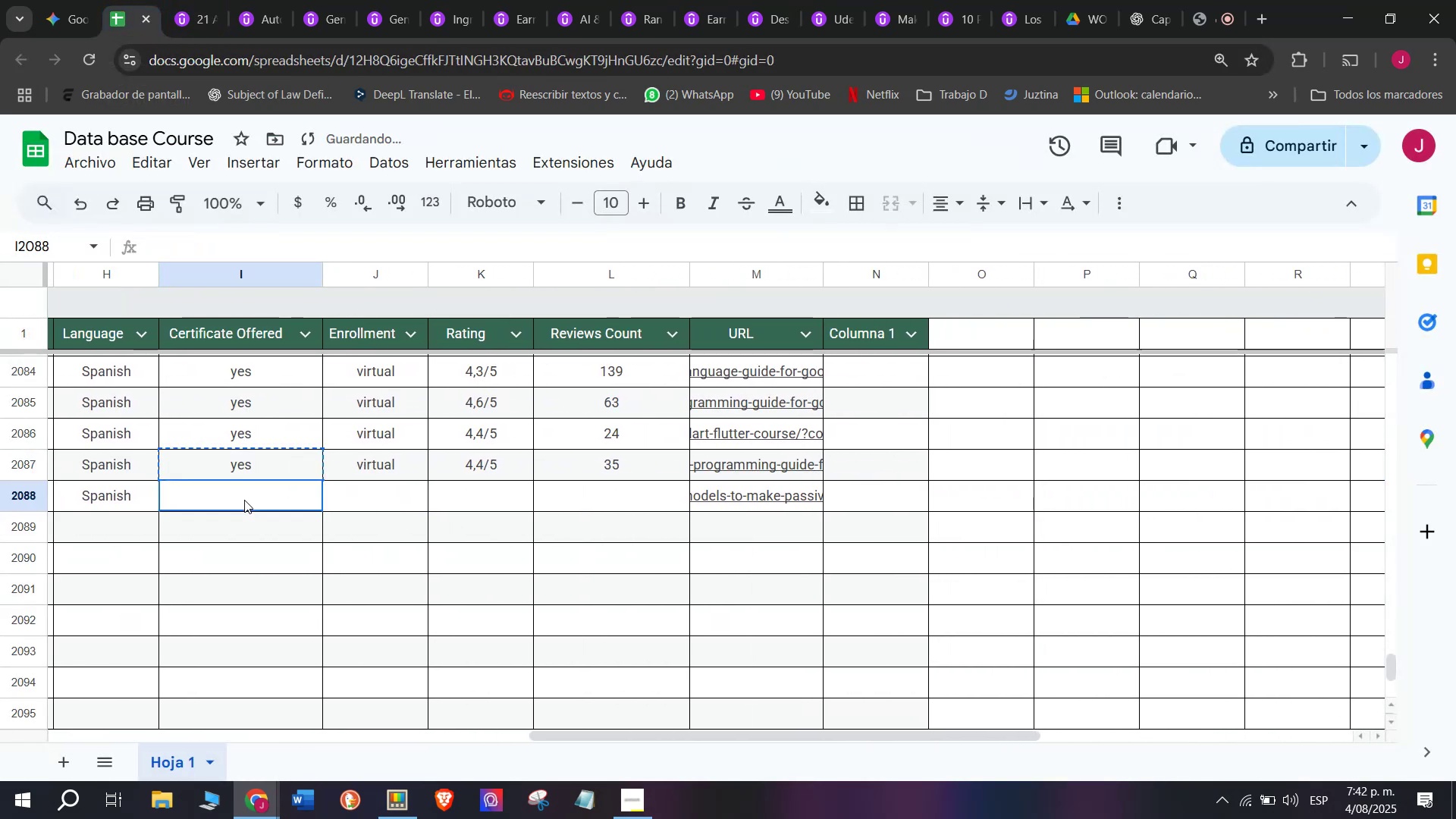 
key(Control+ControlLeft)
 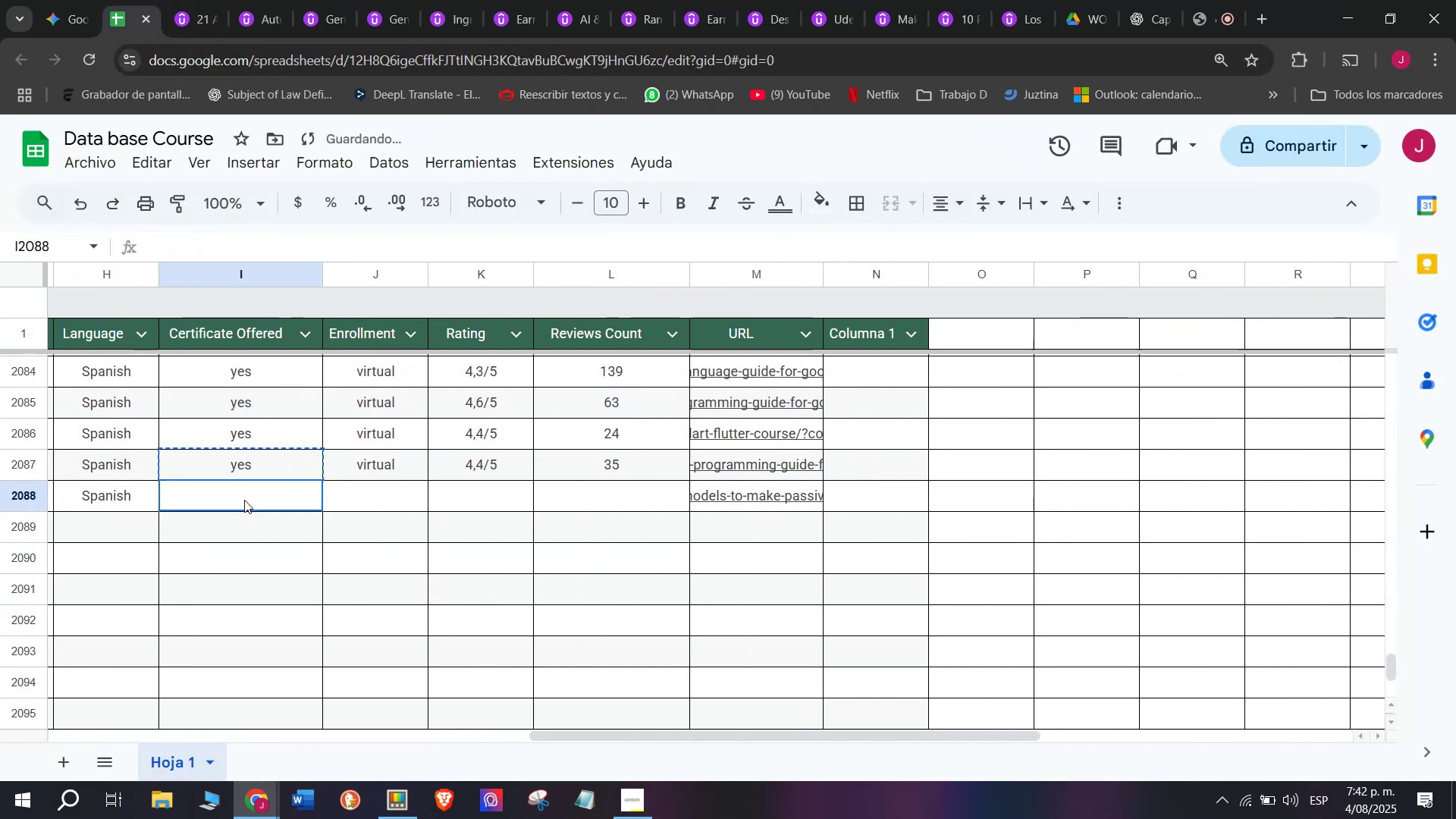 
key(Control+V)
 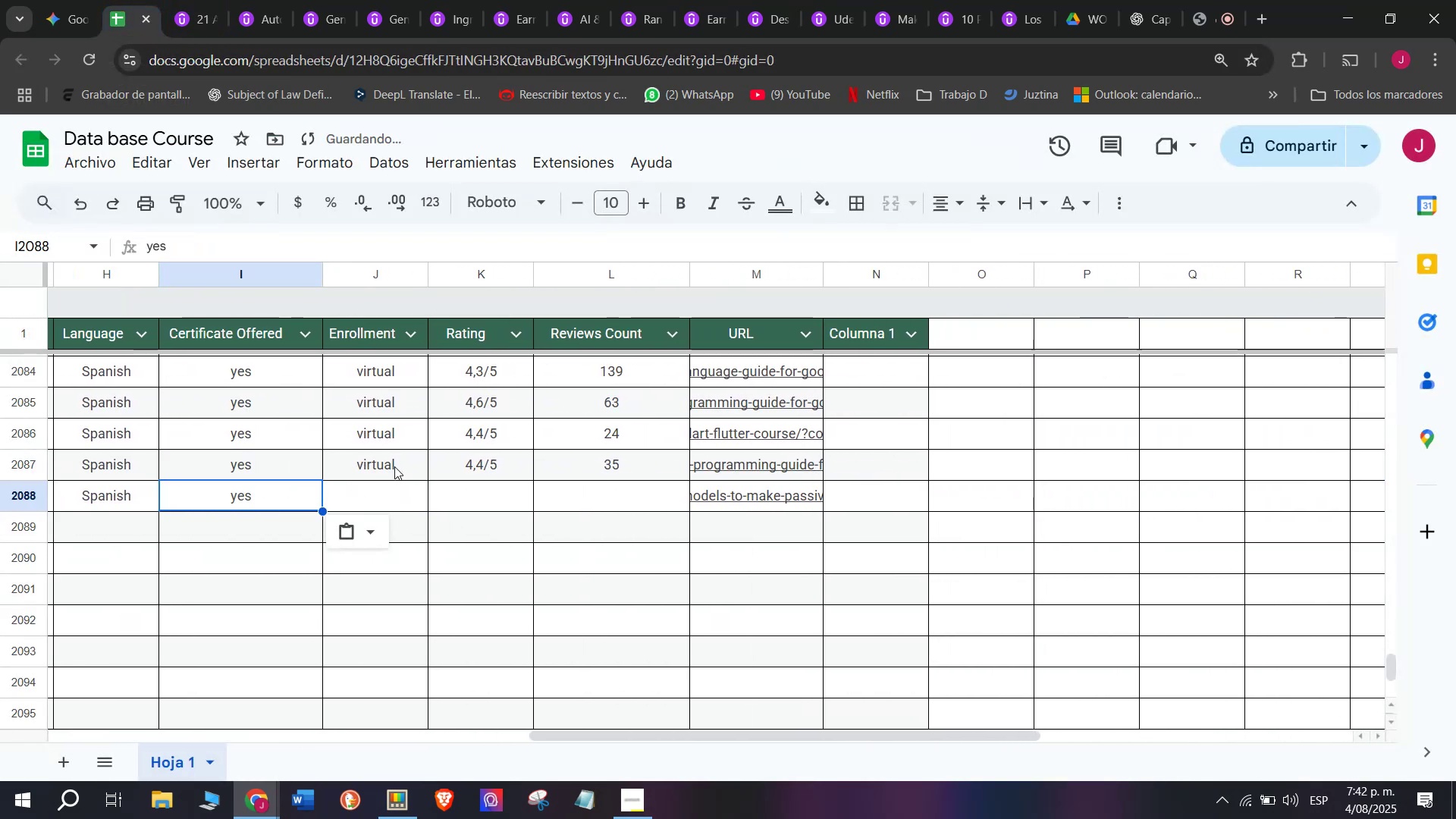 
key(Control+ControlLeft)
 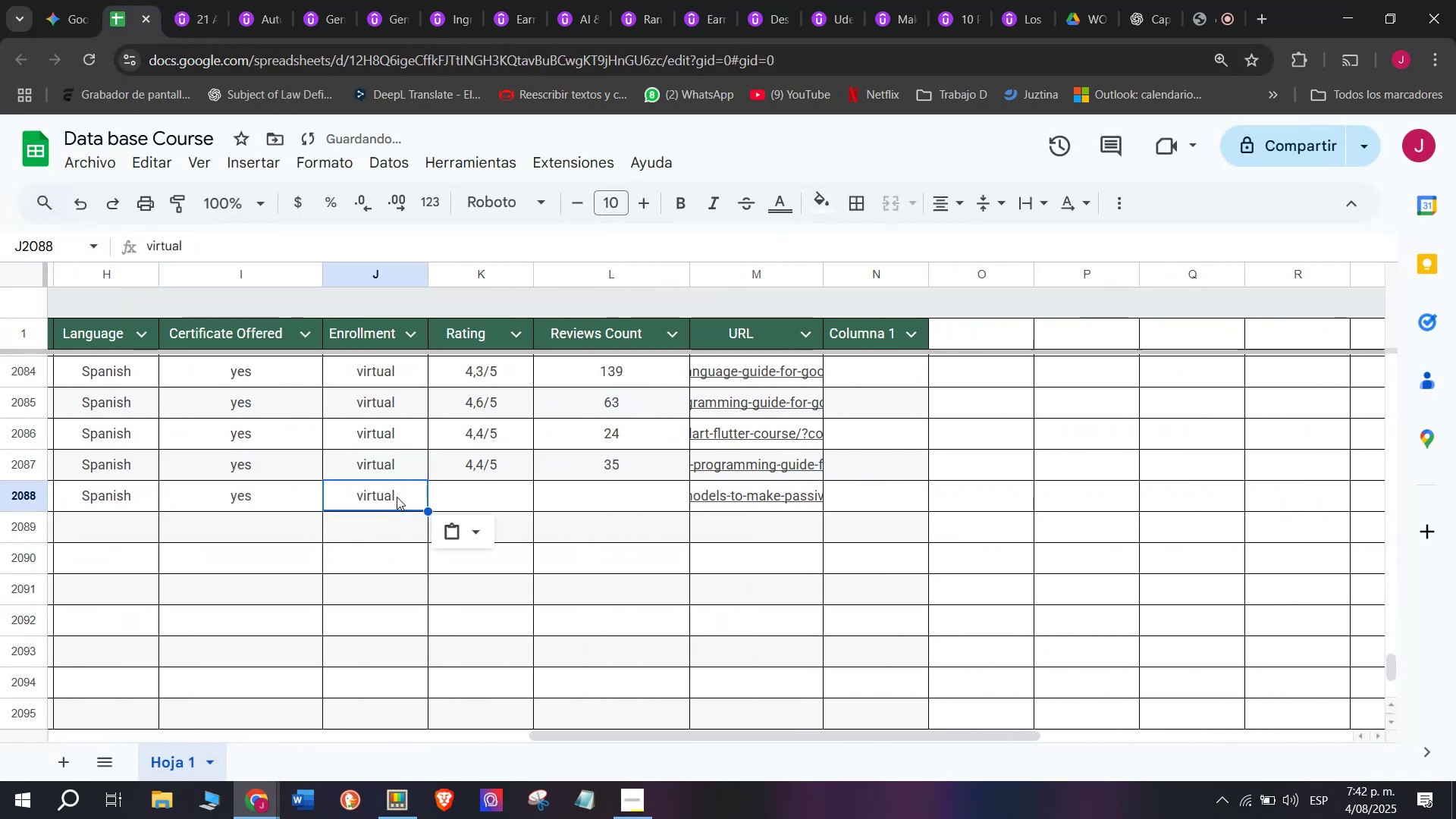 
key(Break)
 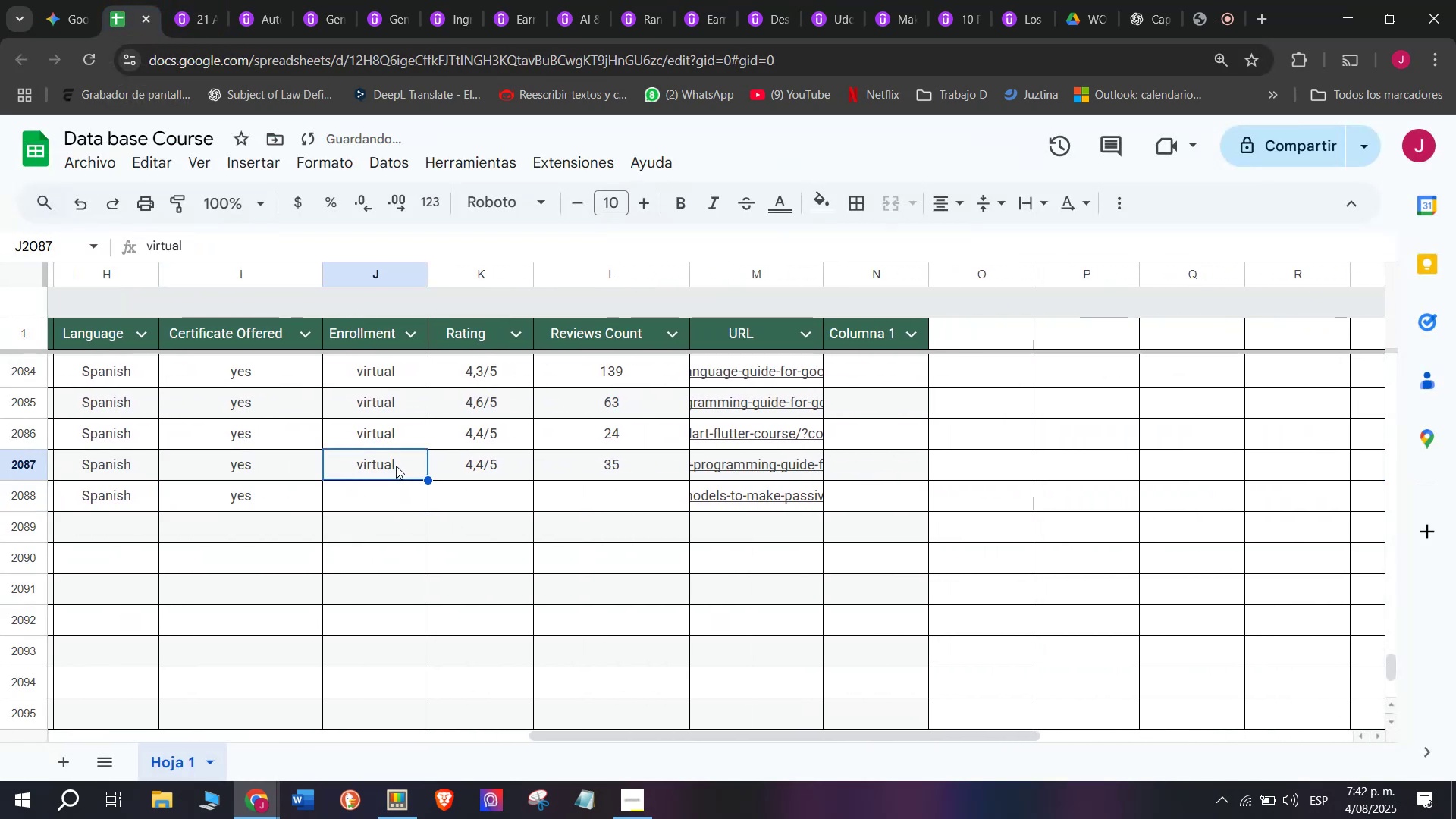 
key(Control+C)
 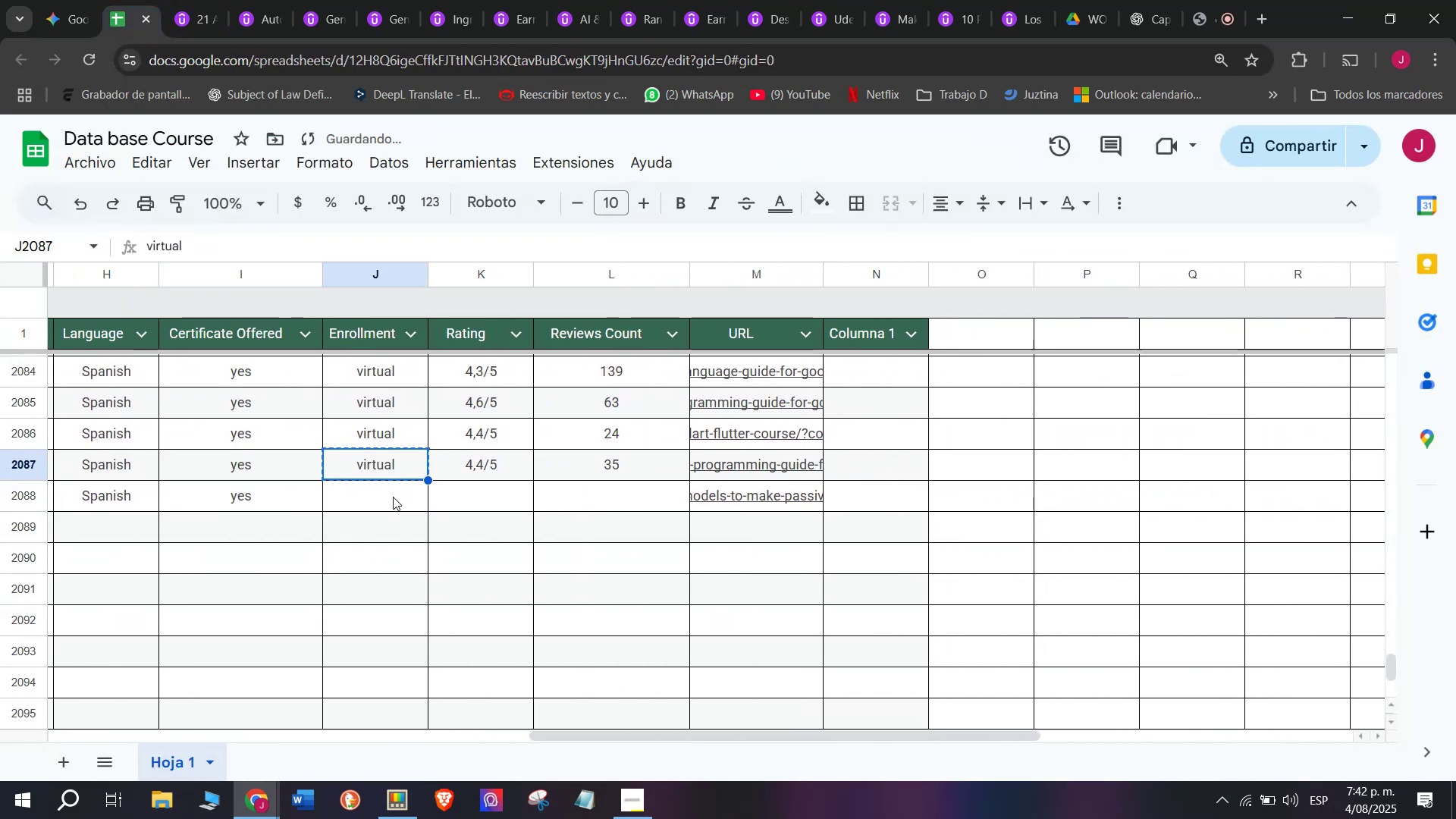 
double_click([393, 497])
 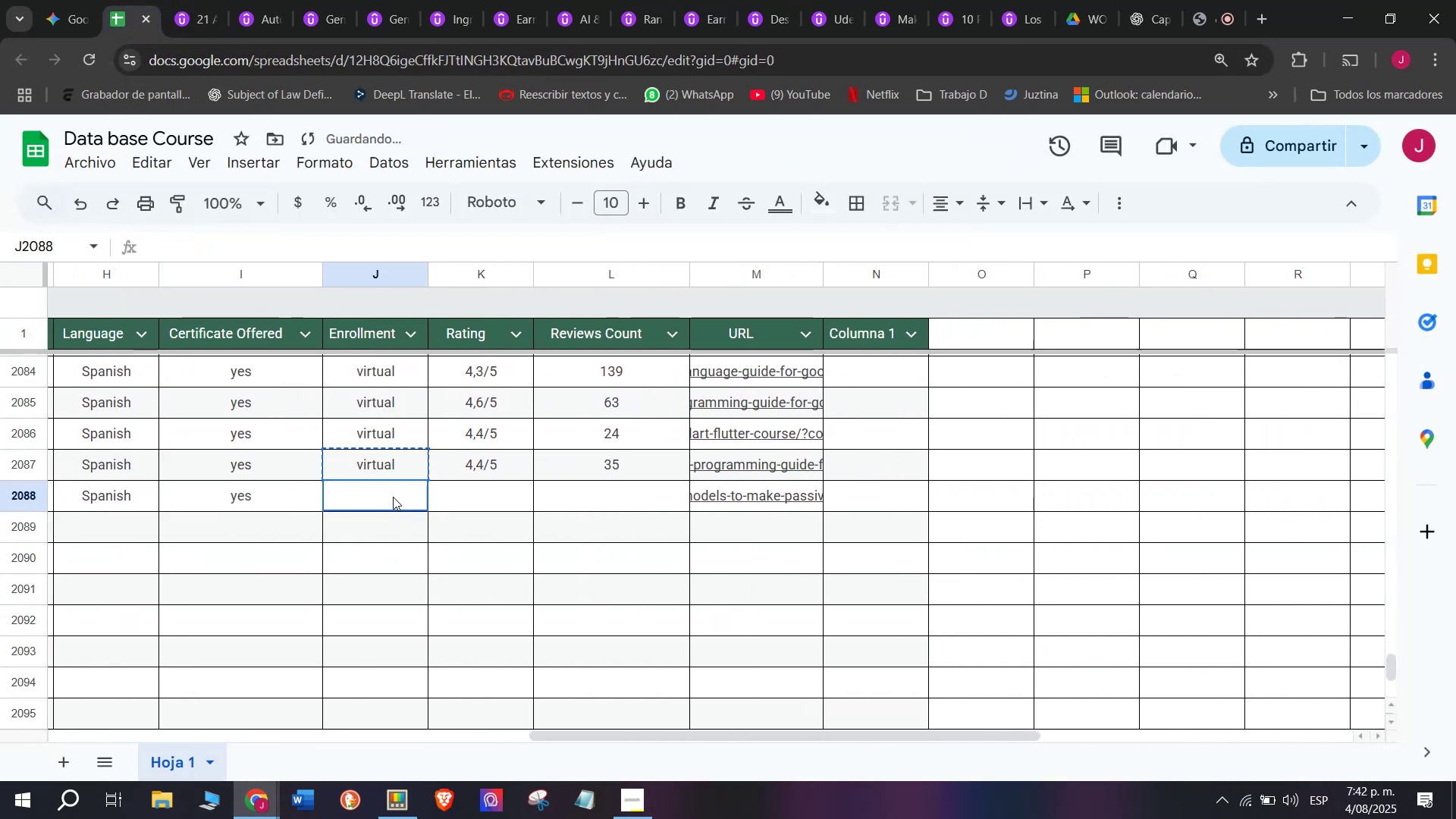 
key(Z)
 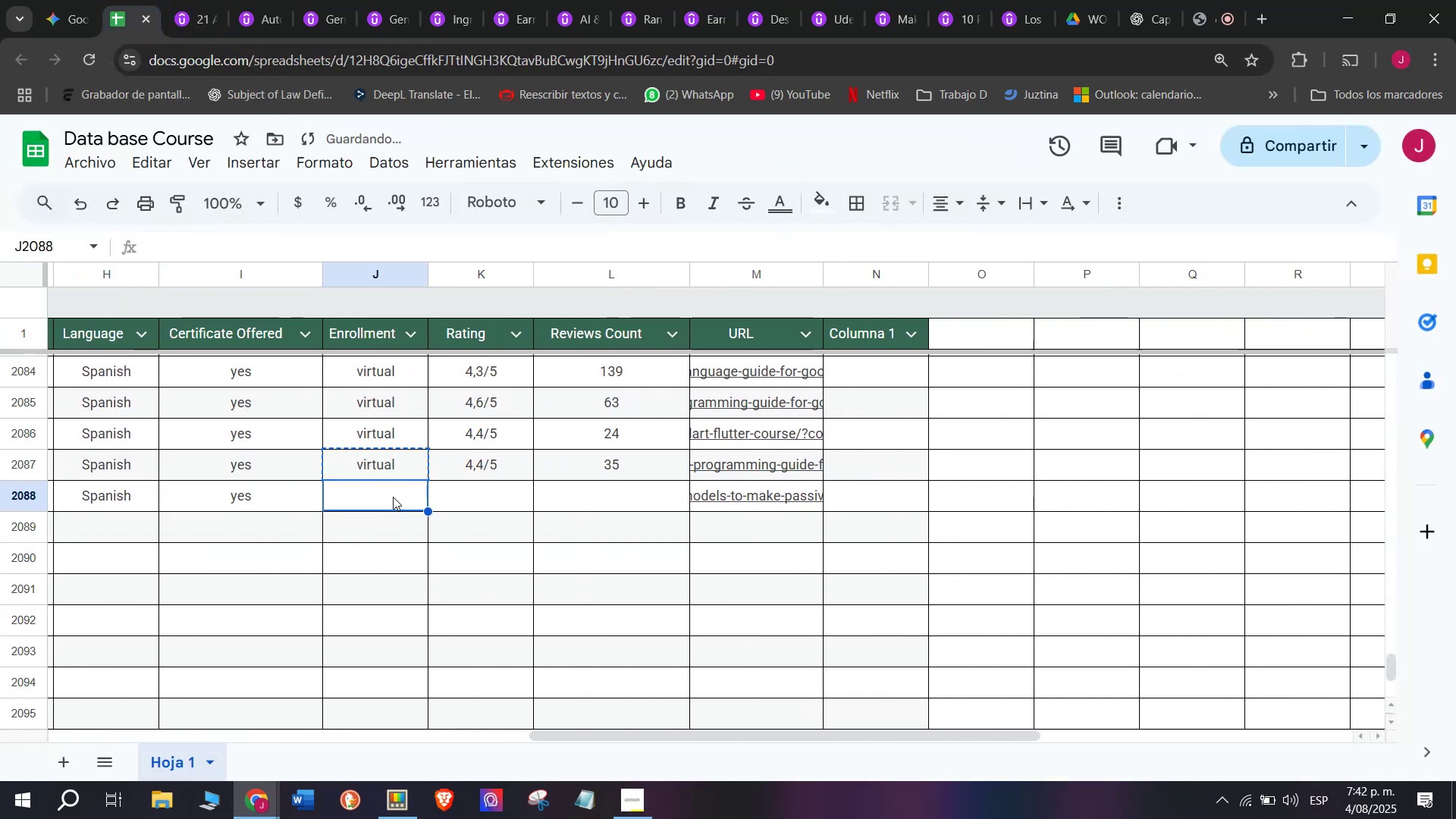 
key(Control+ControlLeft)
 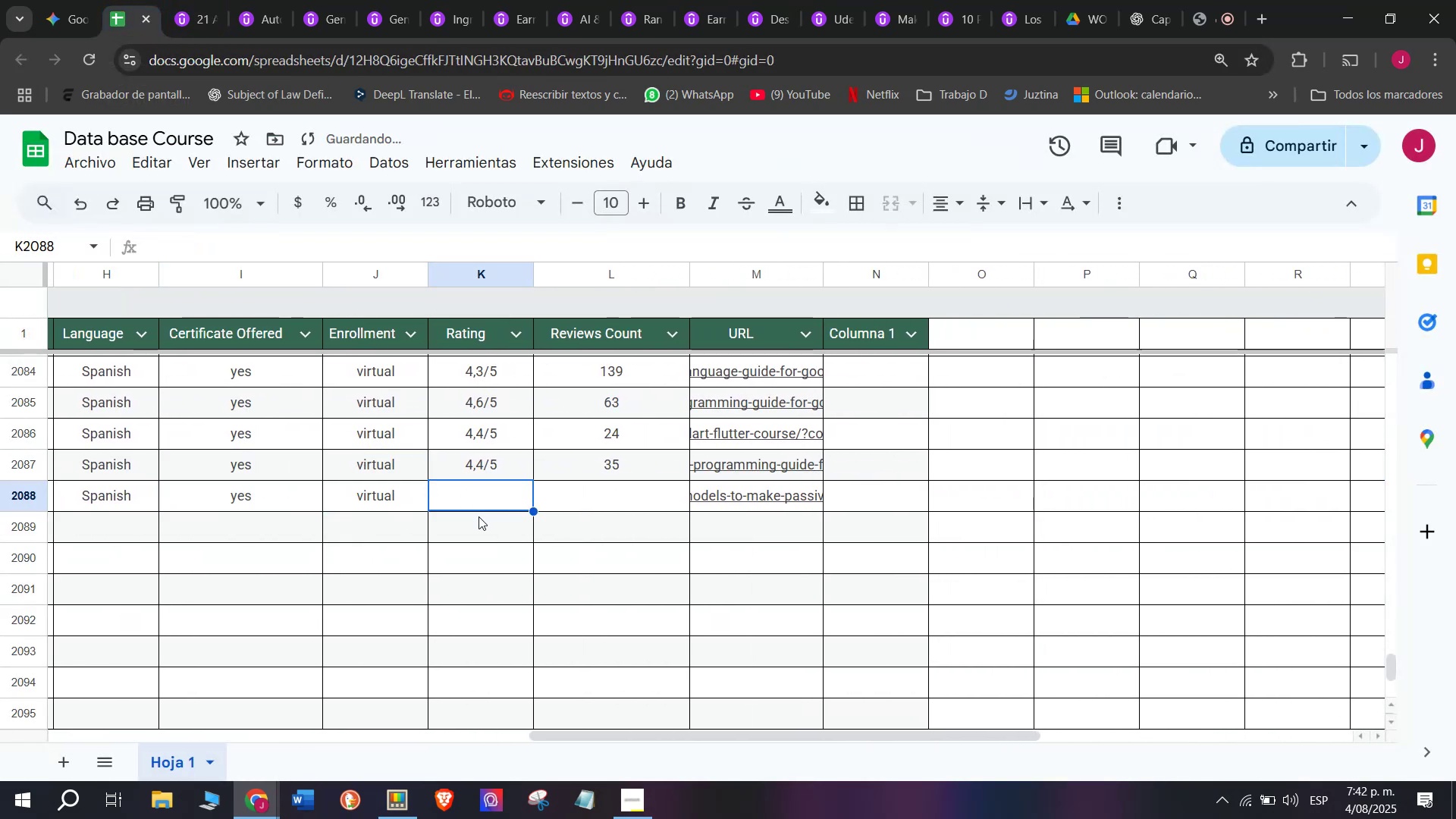 
key(Control+V)
 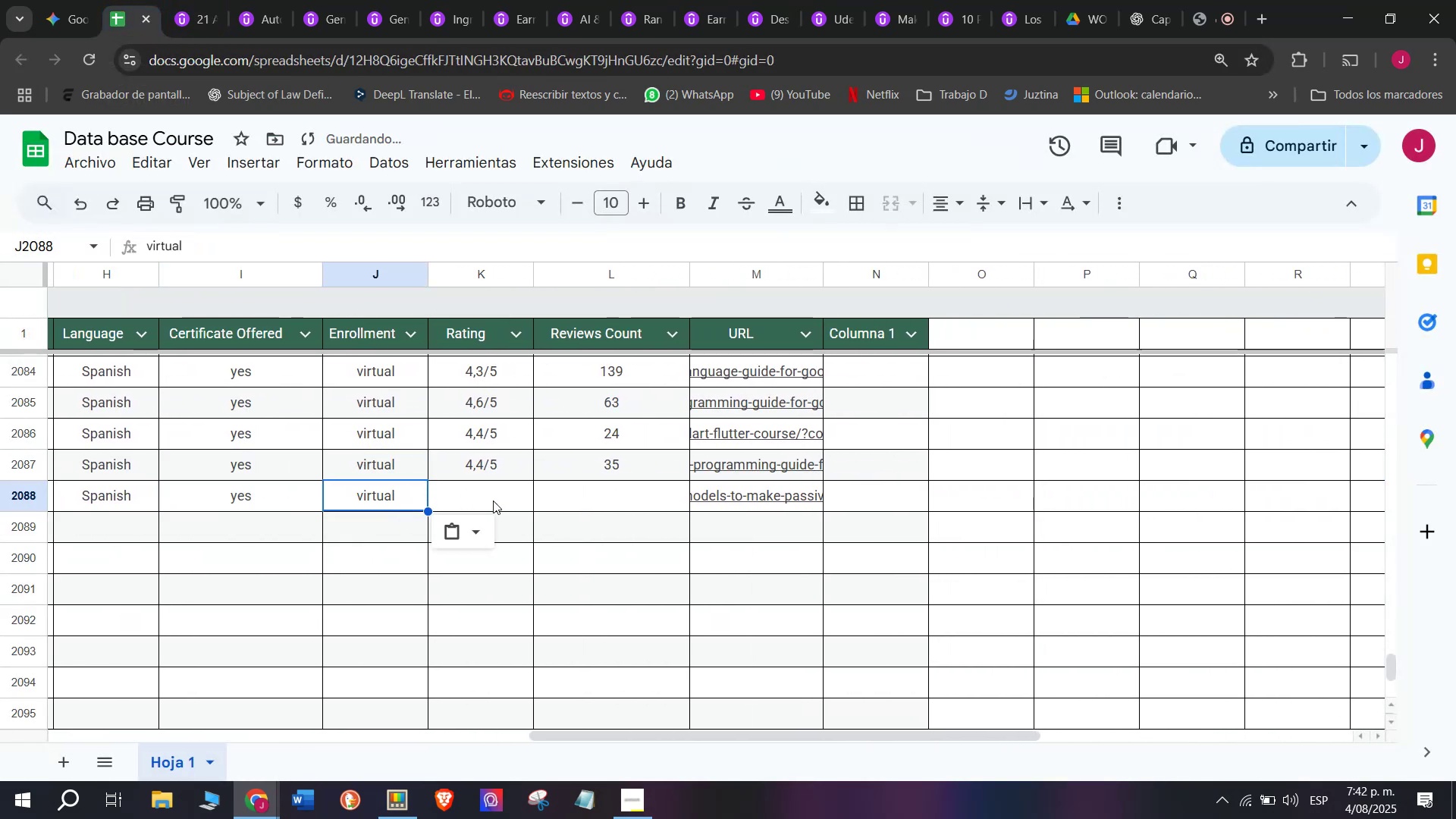 
triple_click([493, 500])
 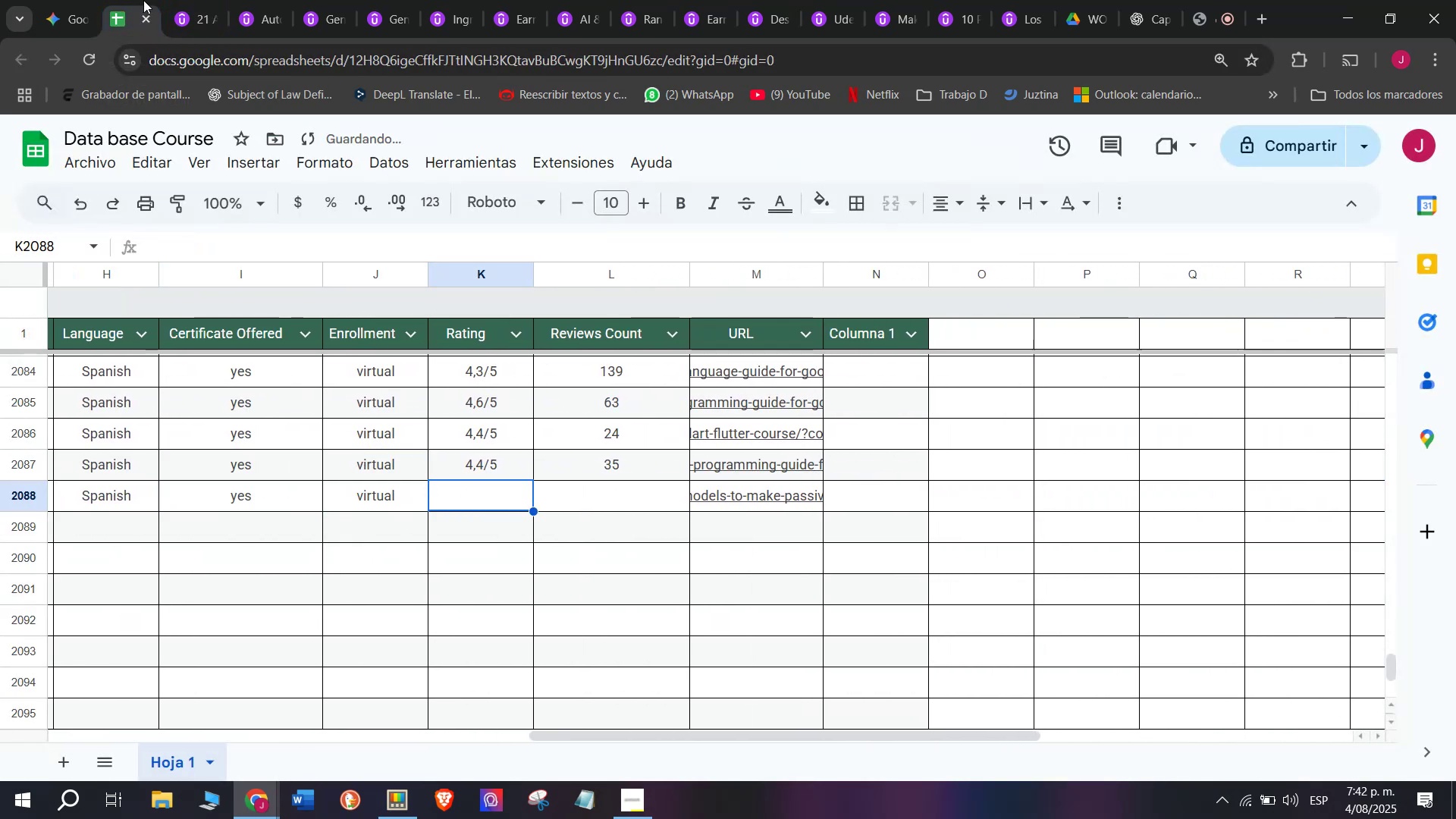 
left_click([184, 0])
 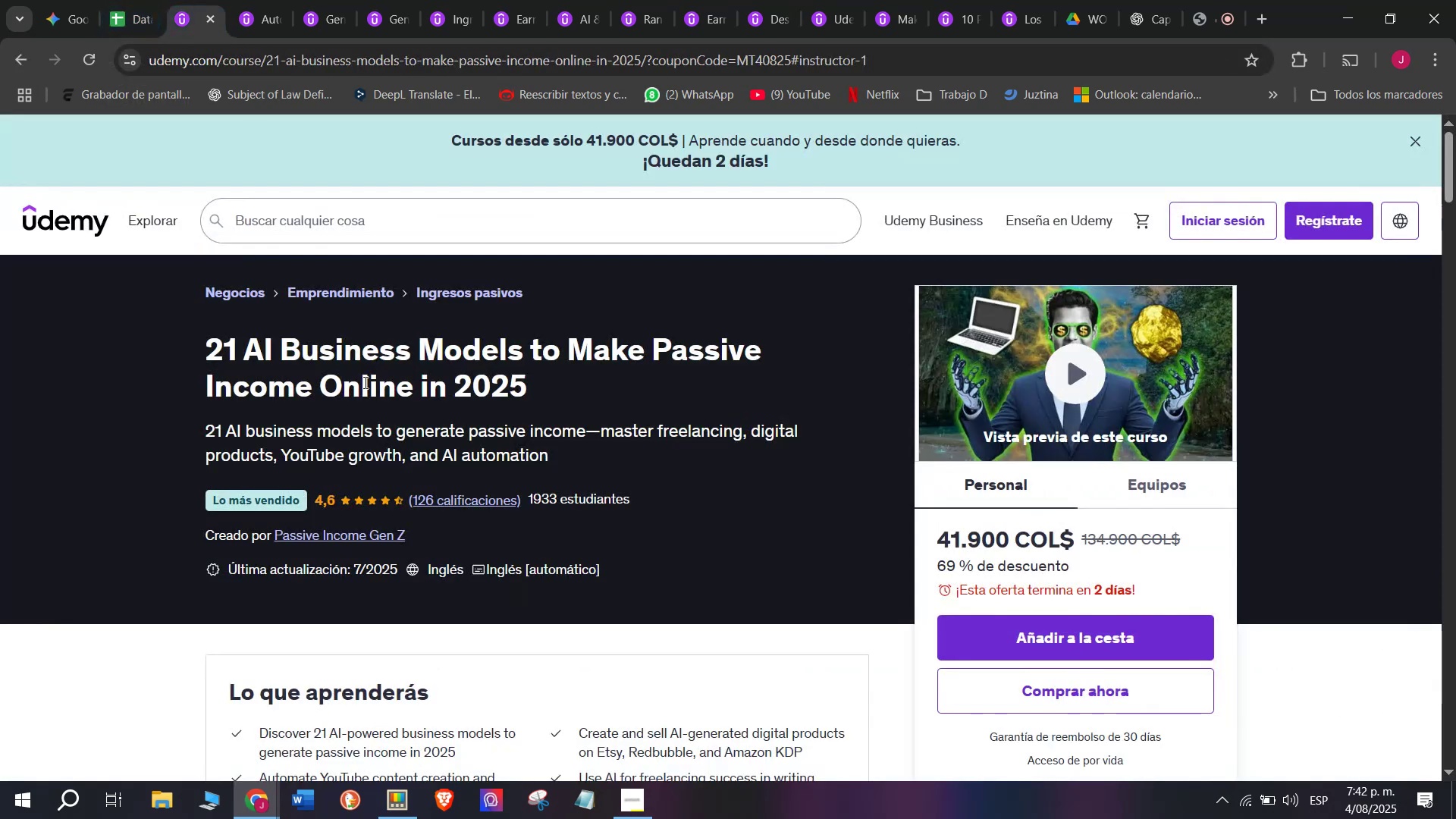 
scroll: coordinate [375, 401], scroll_direction: up, amount: 2.0
 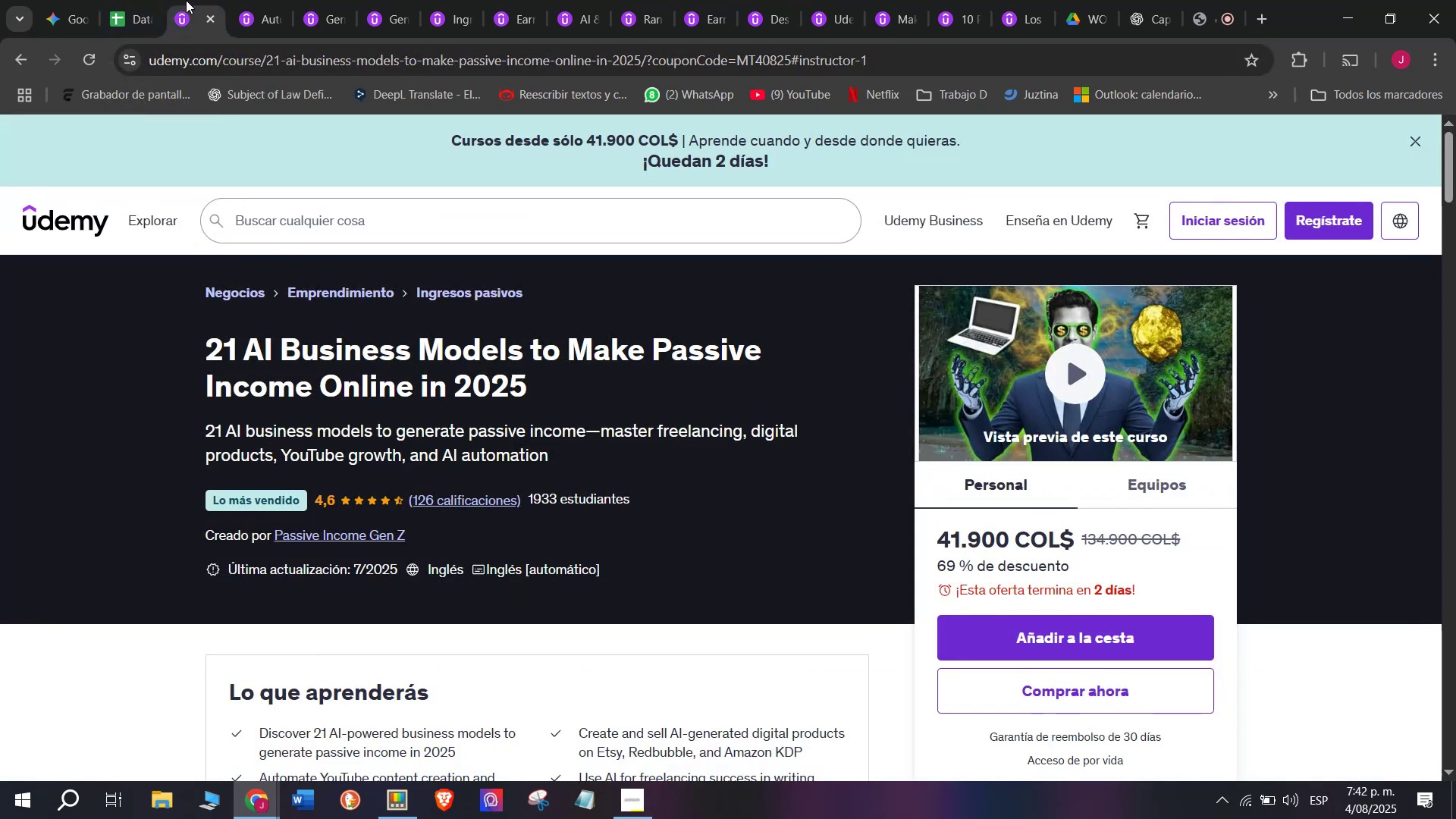 
left_click([119, 0])
 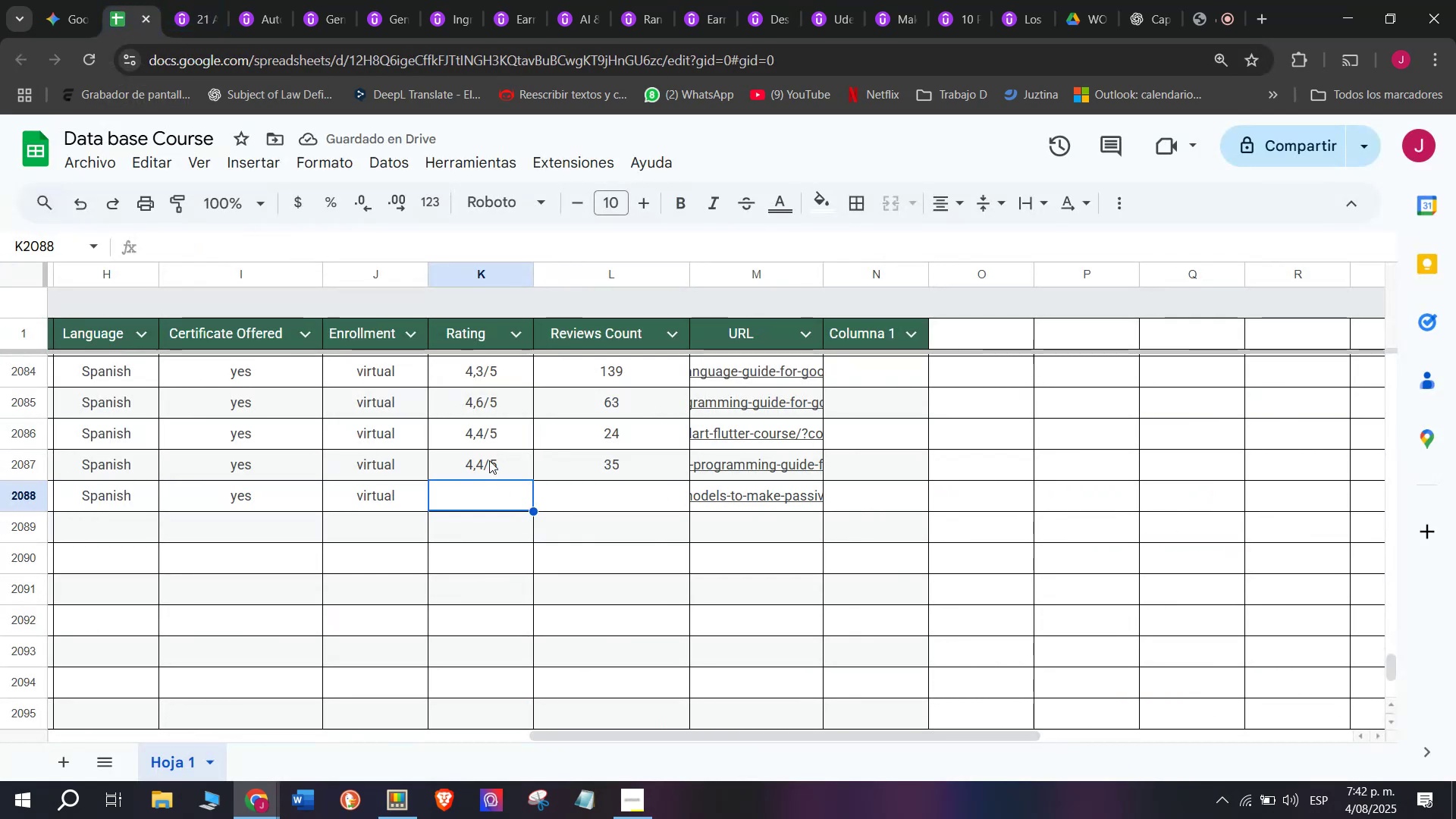 
left_click([489, 455])
 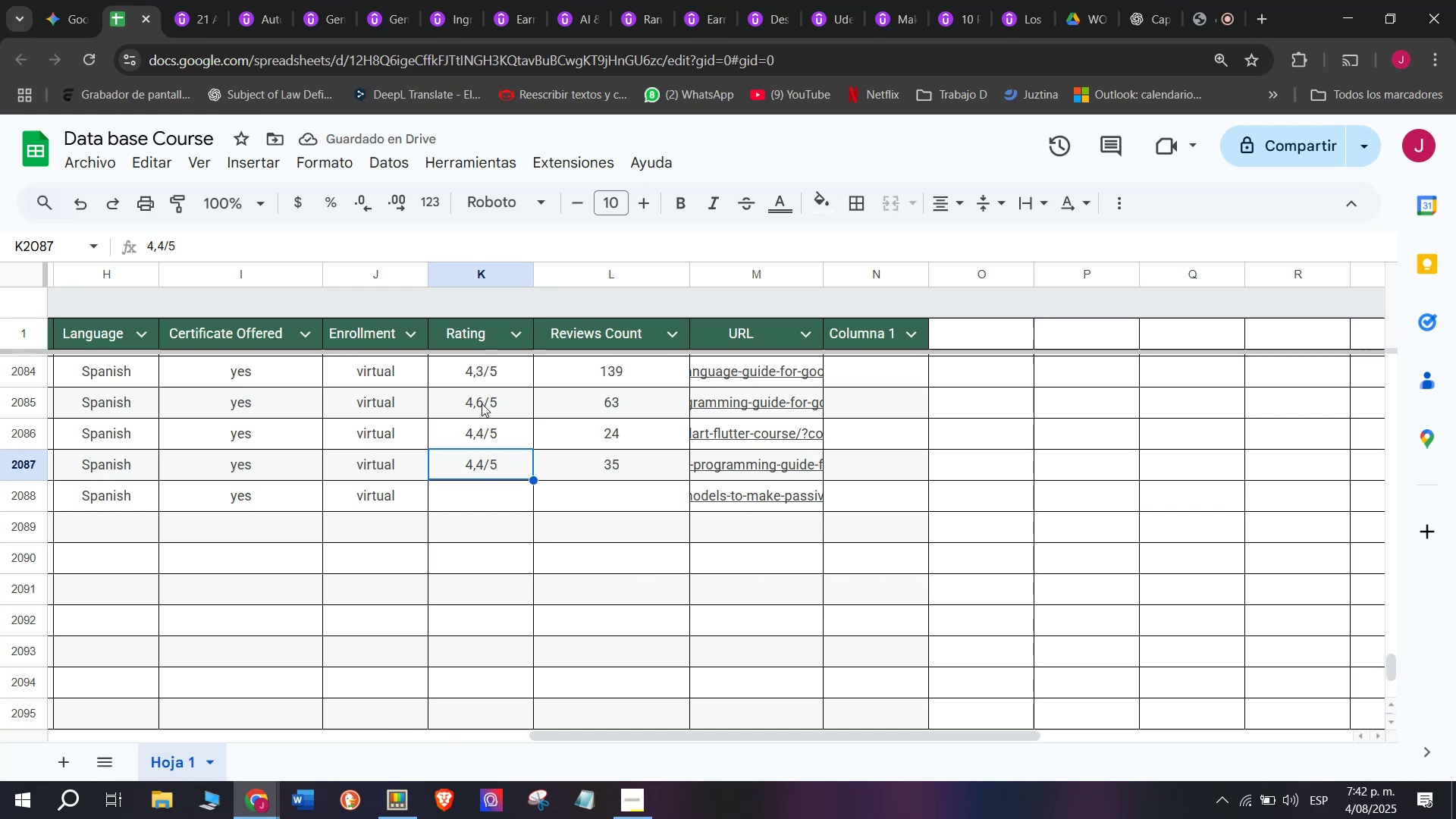 
left_click([481, 403])
 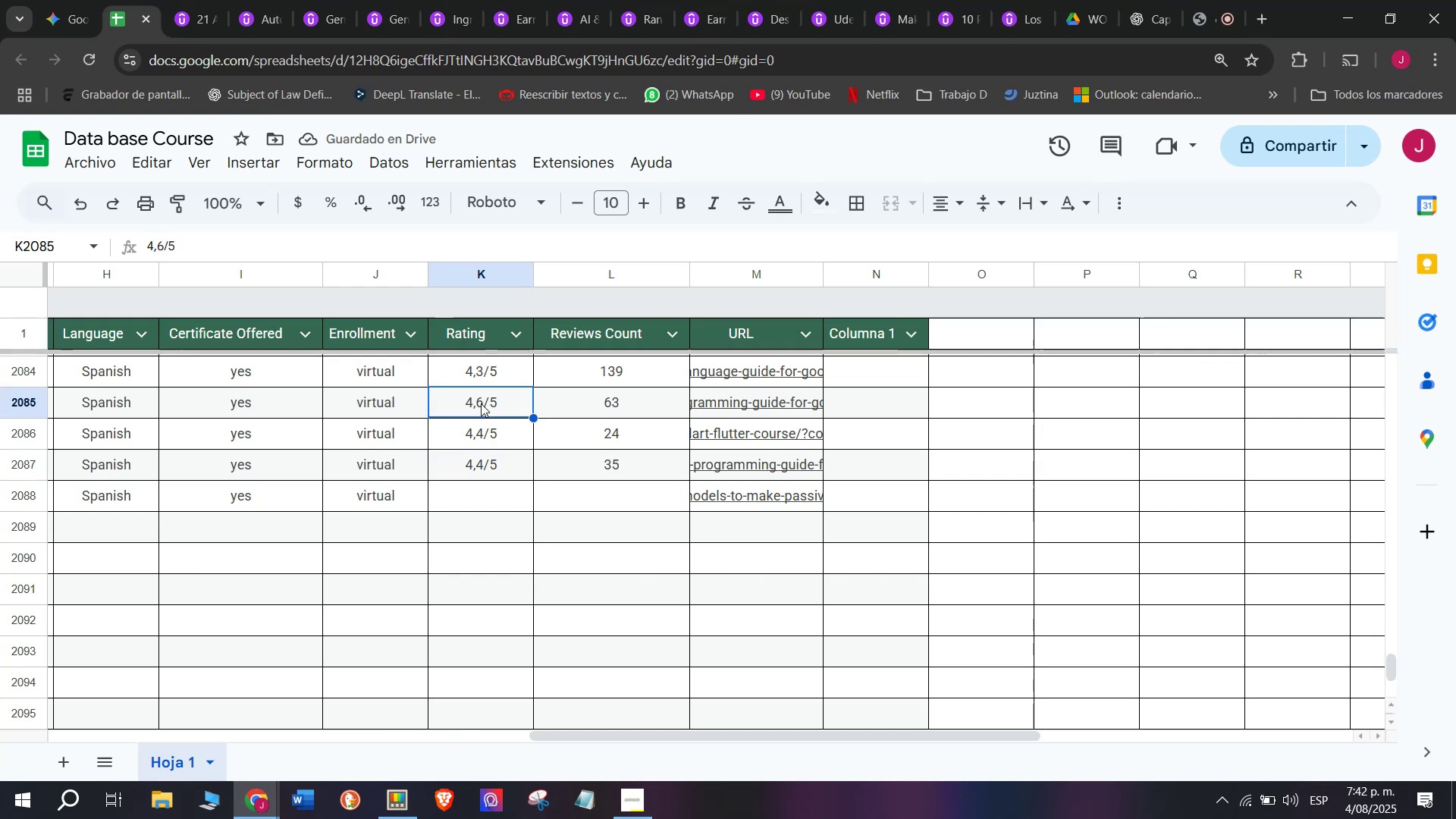 
key(Break)
 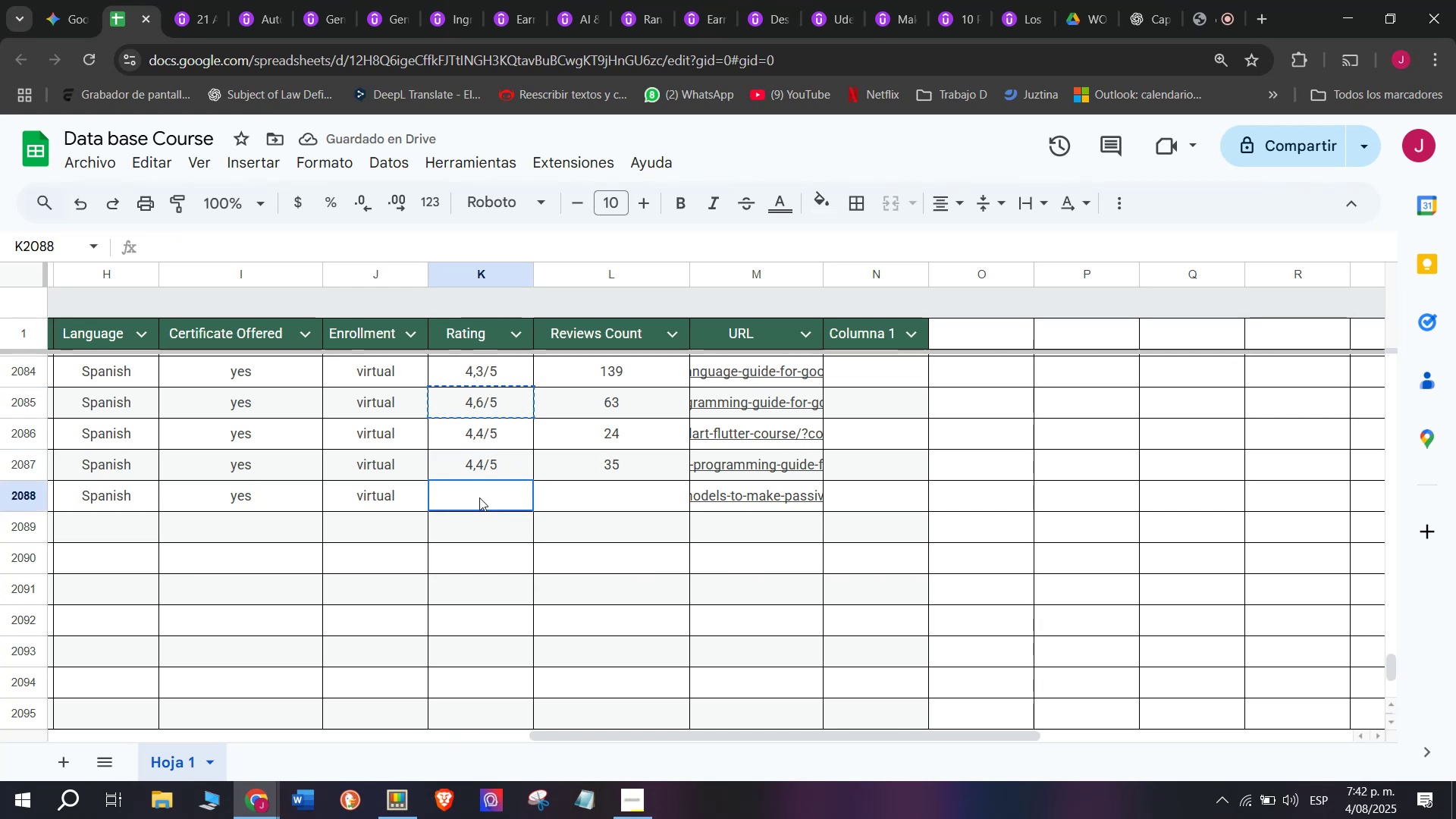 
key(Control+ControlLeft)
 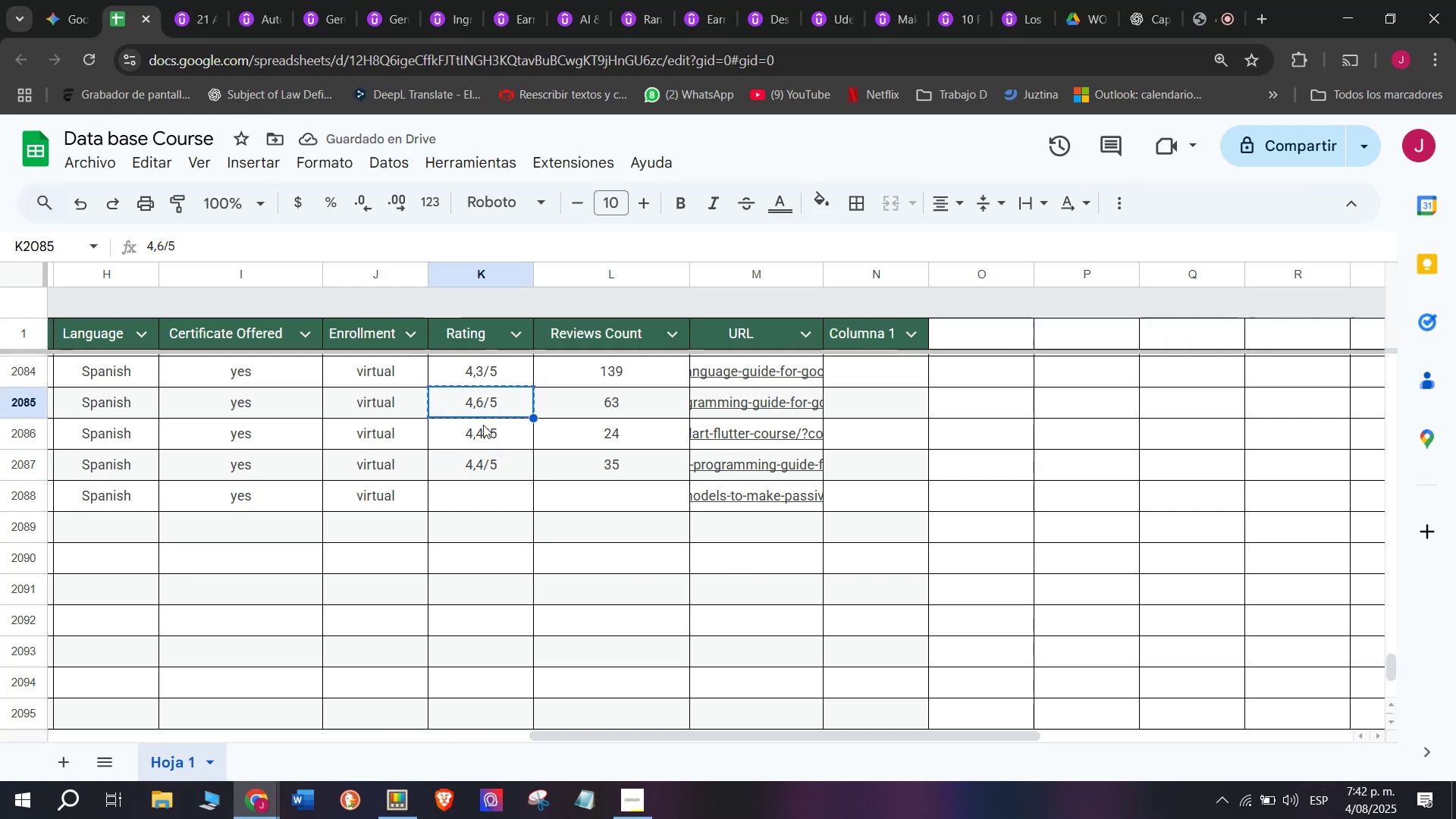 
key(Control+C)
 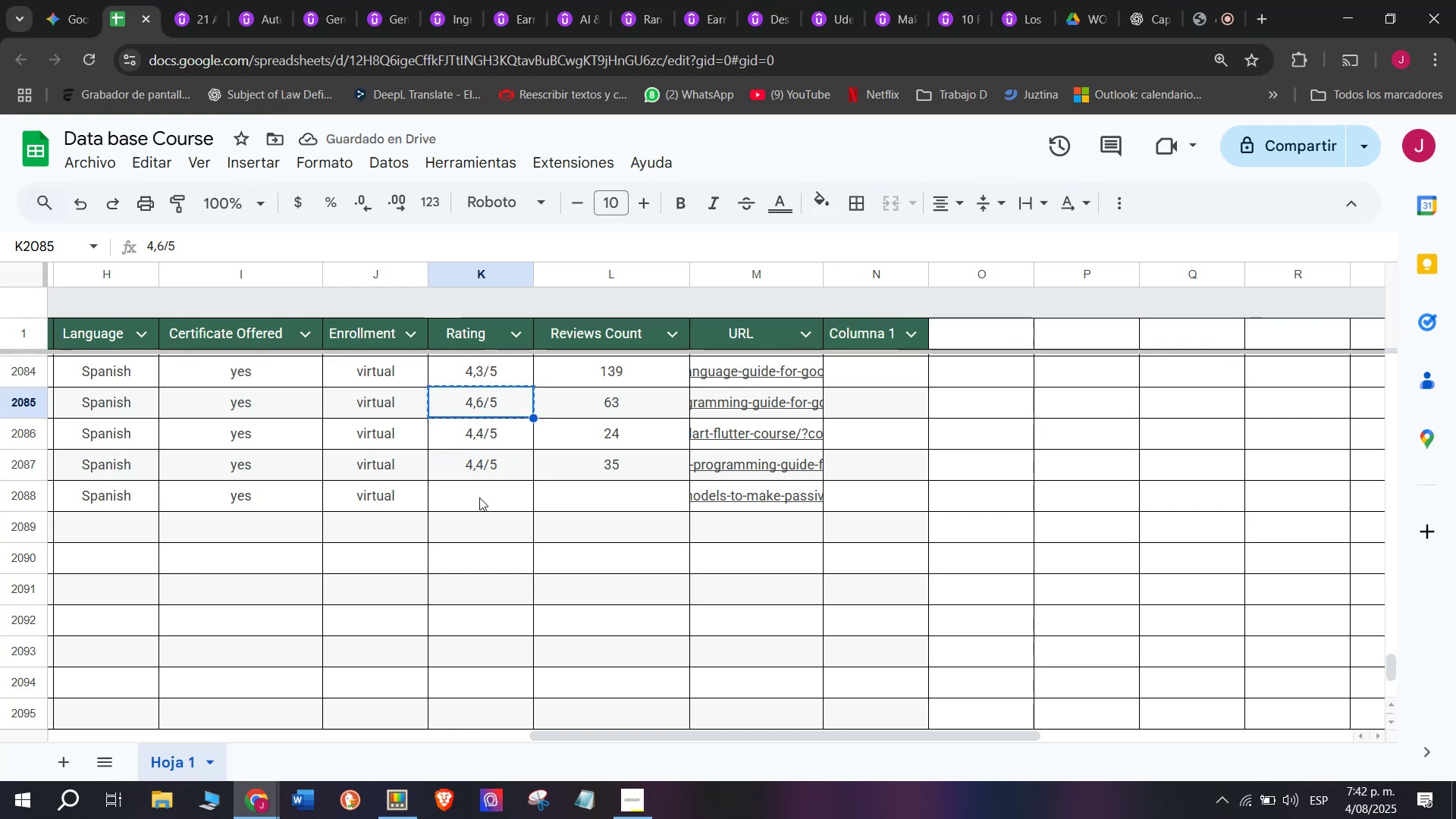 
left_click([479, 497])
 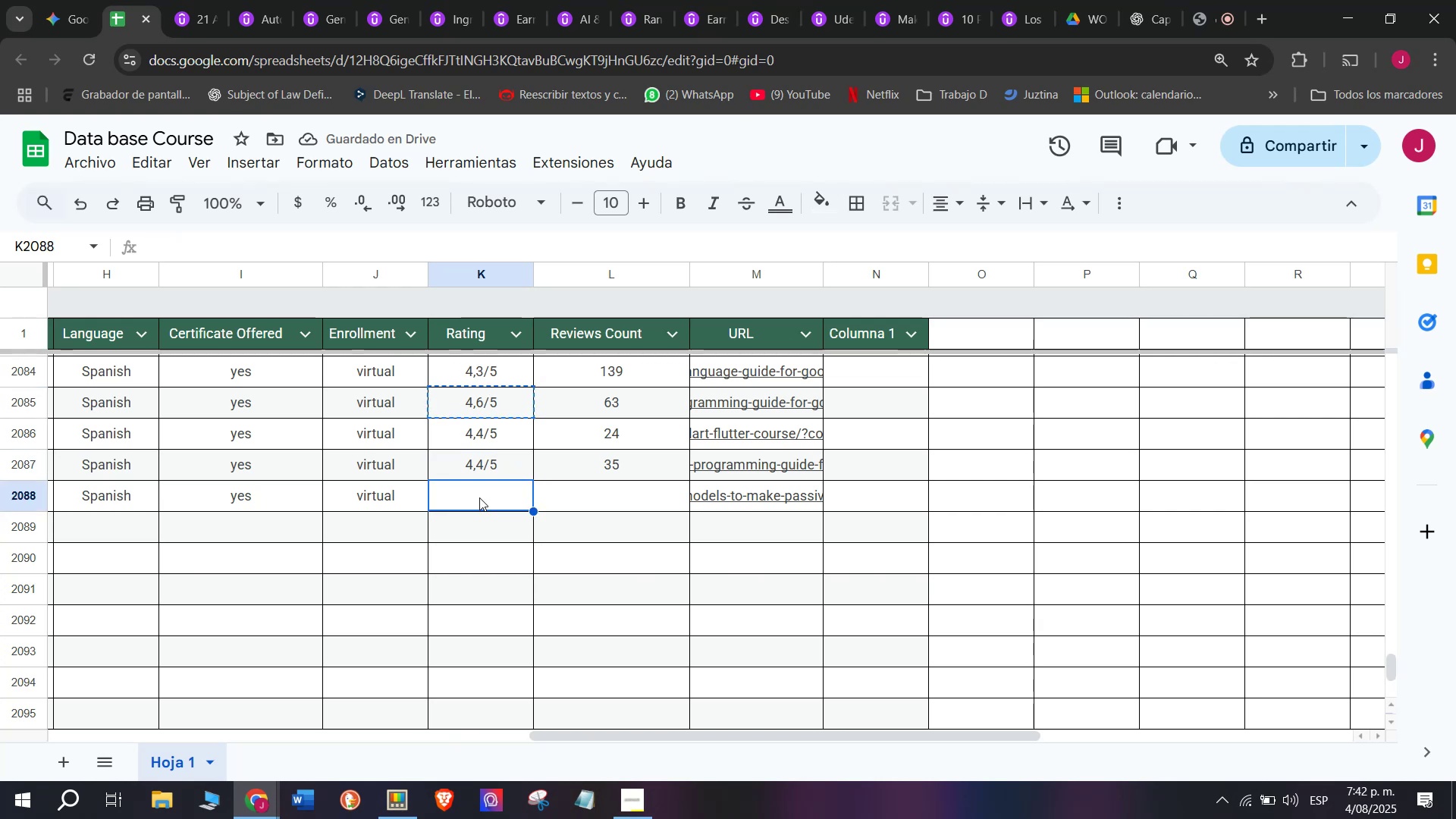 
key(Z)
 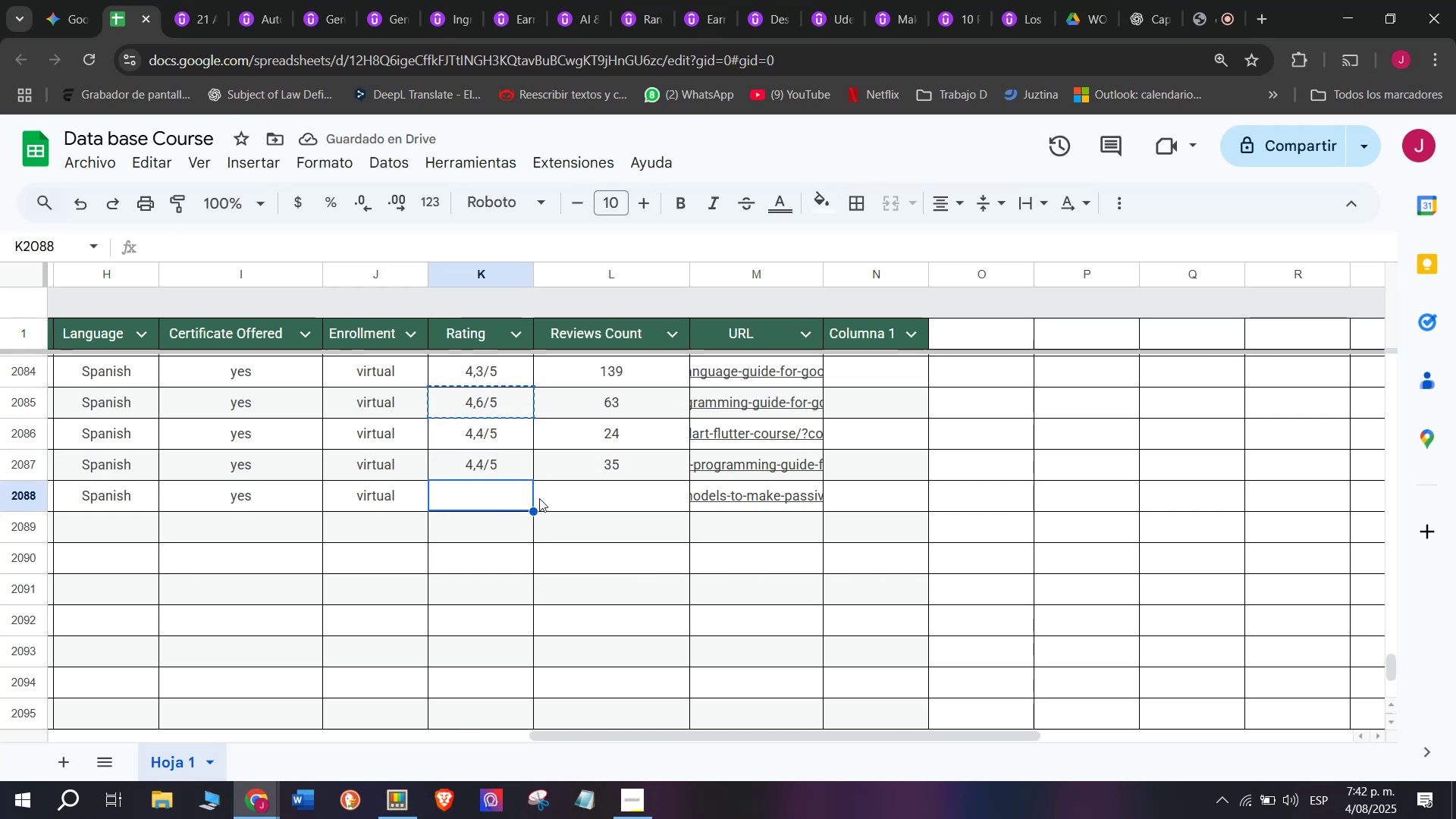 
key(Control+V)
 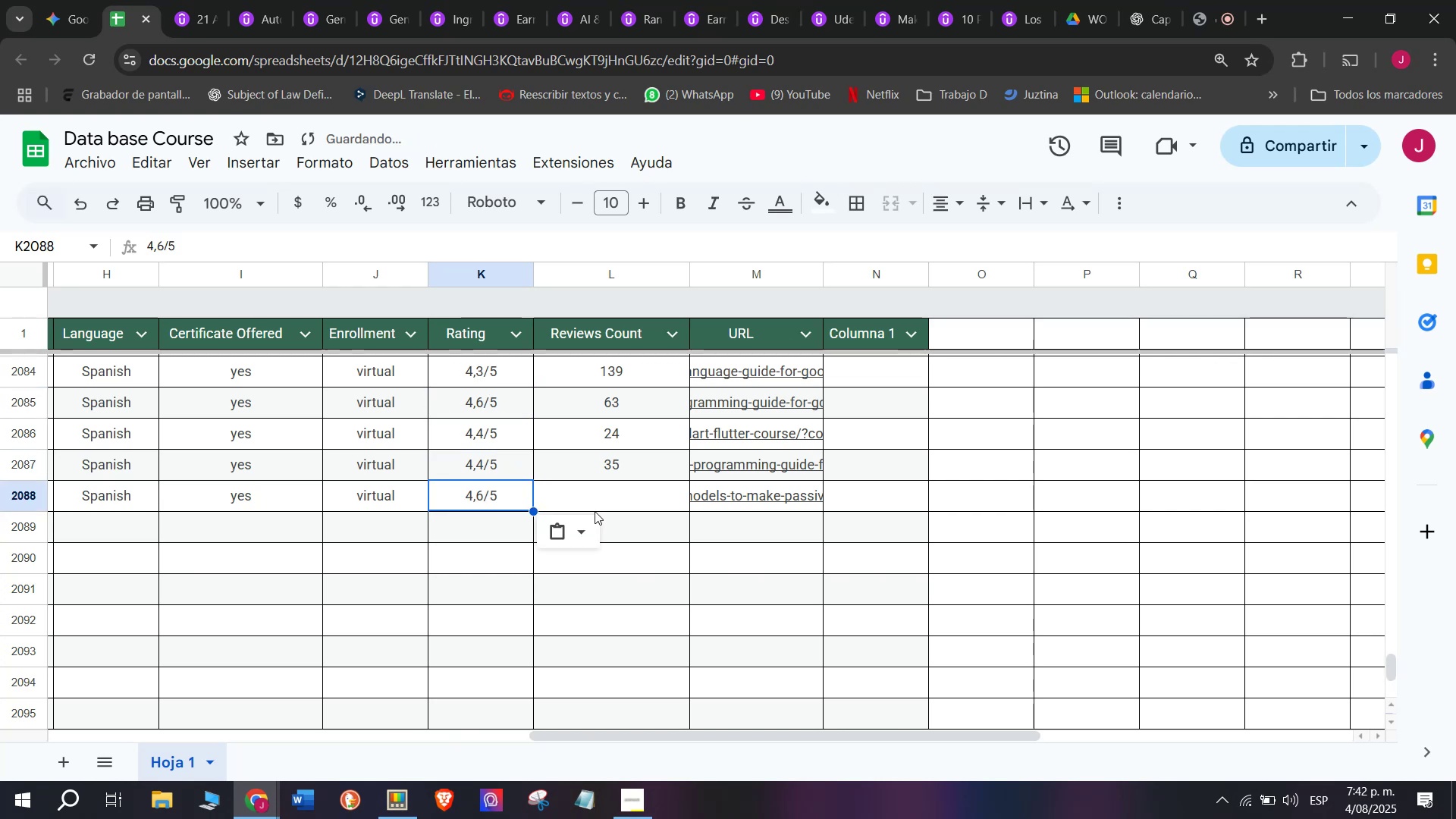 
key(Control+ControlLeft)
 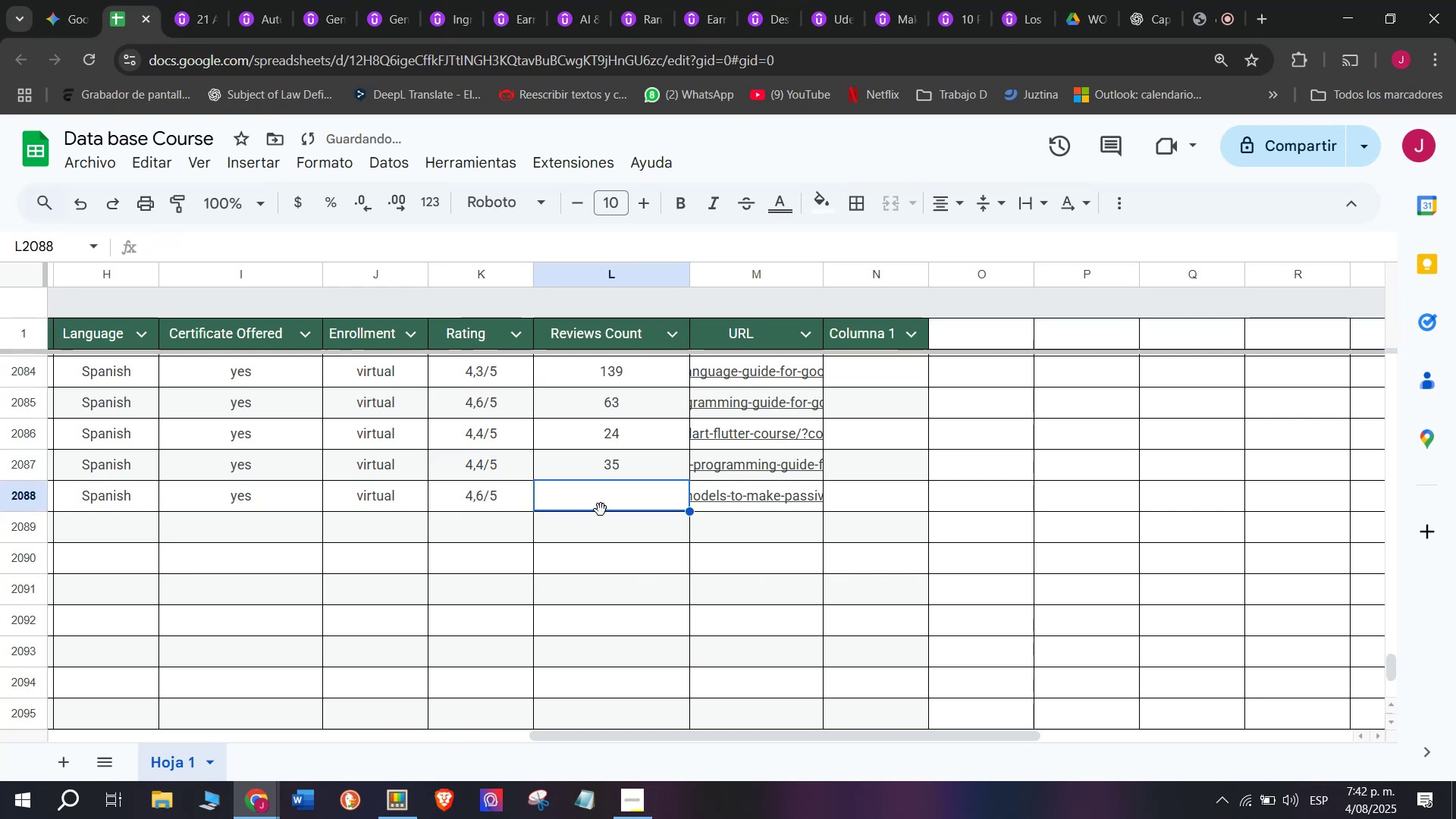 
double_click([595, 511])
 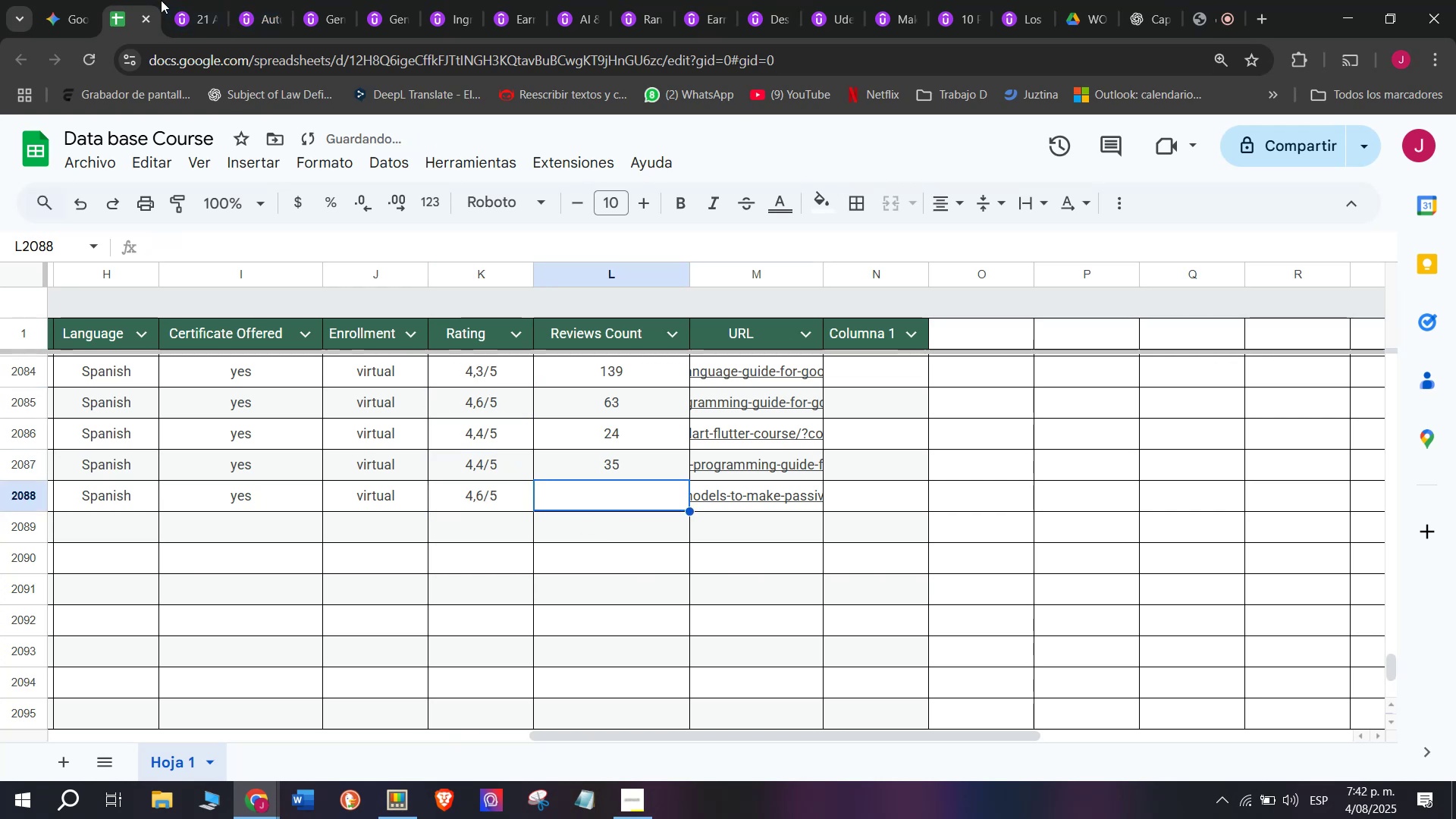 
double_click([177, 0])
 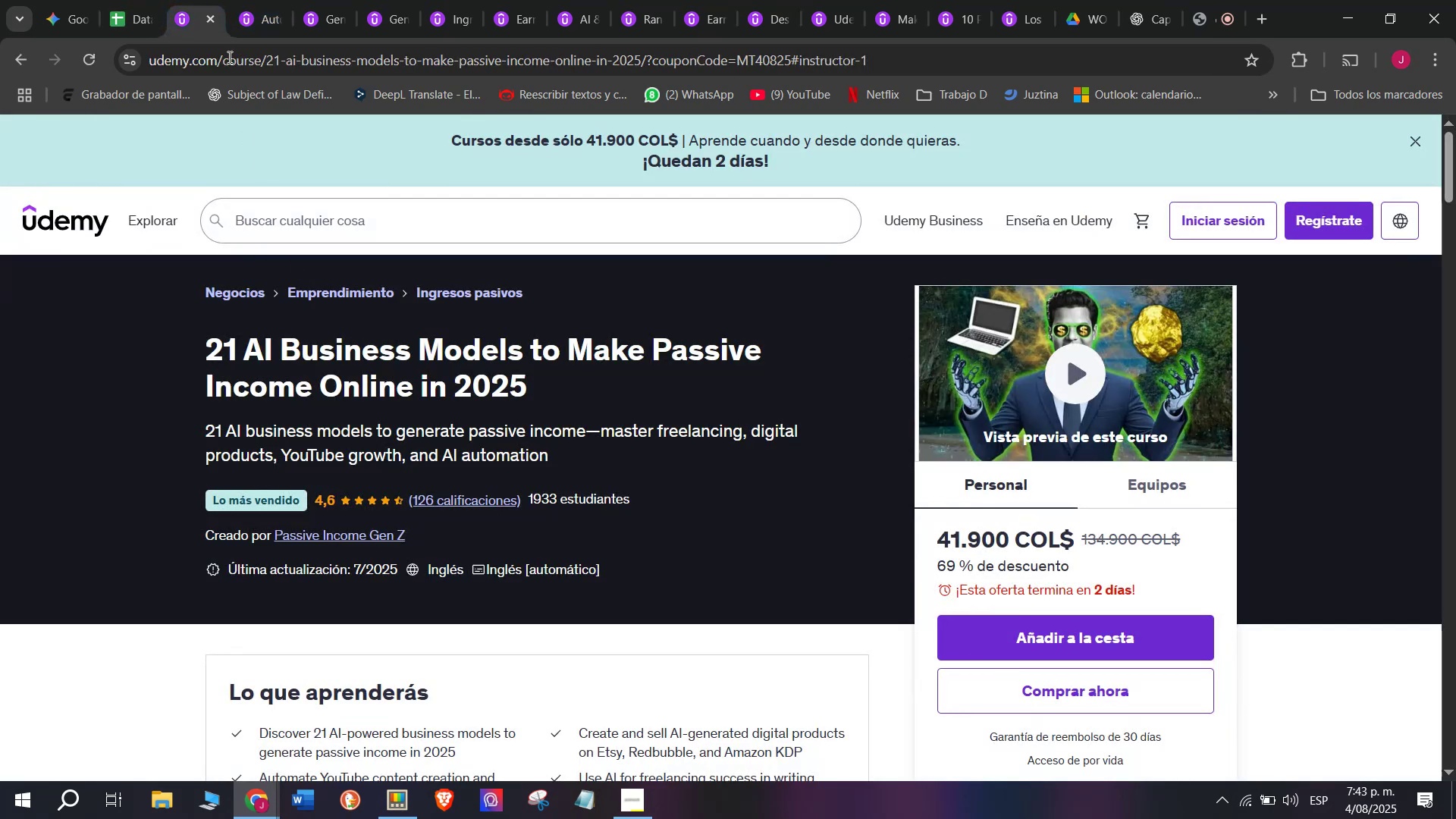 
left_click([133, 0])
 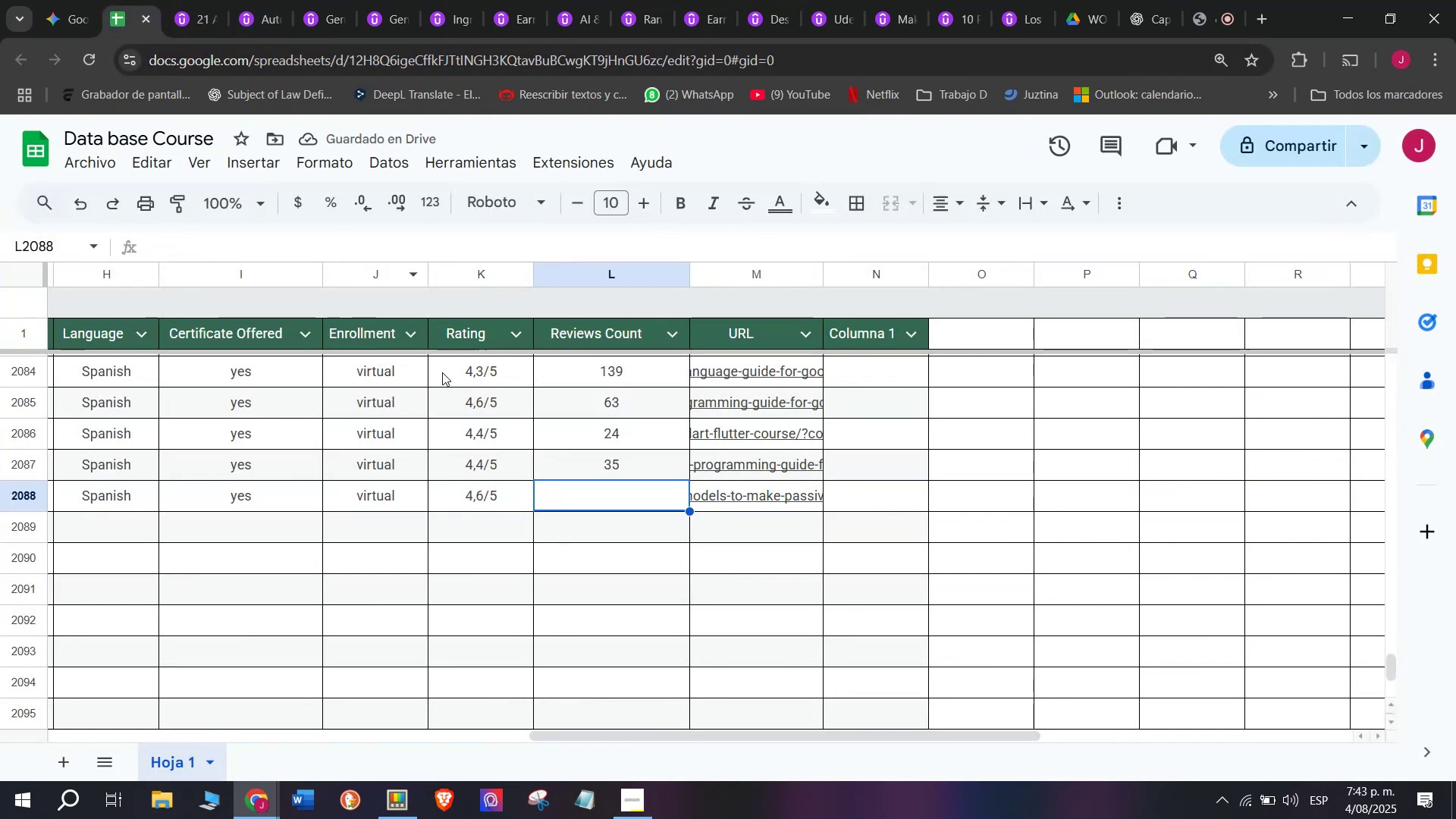 
type(126)
 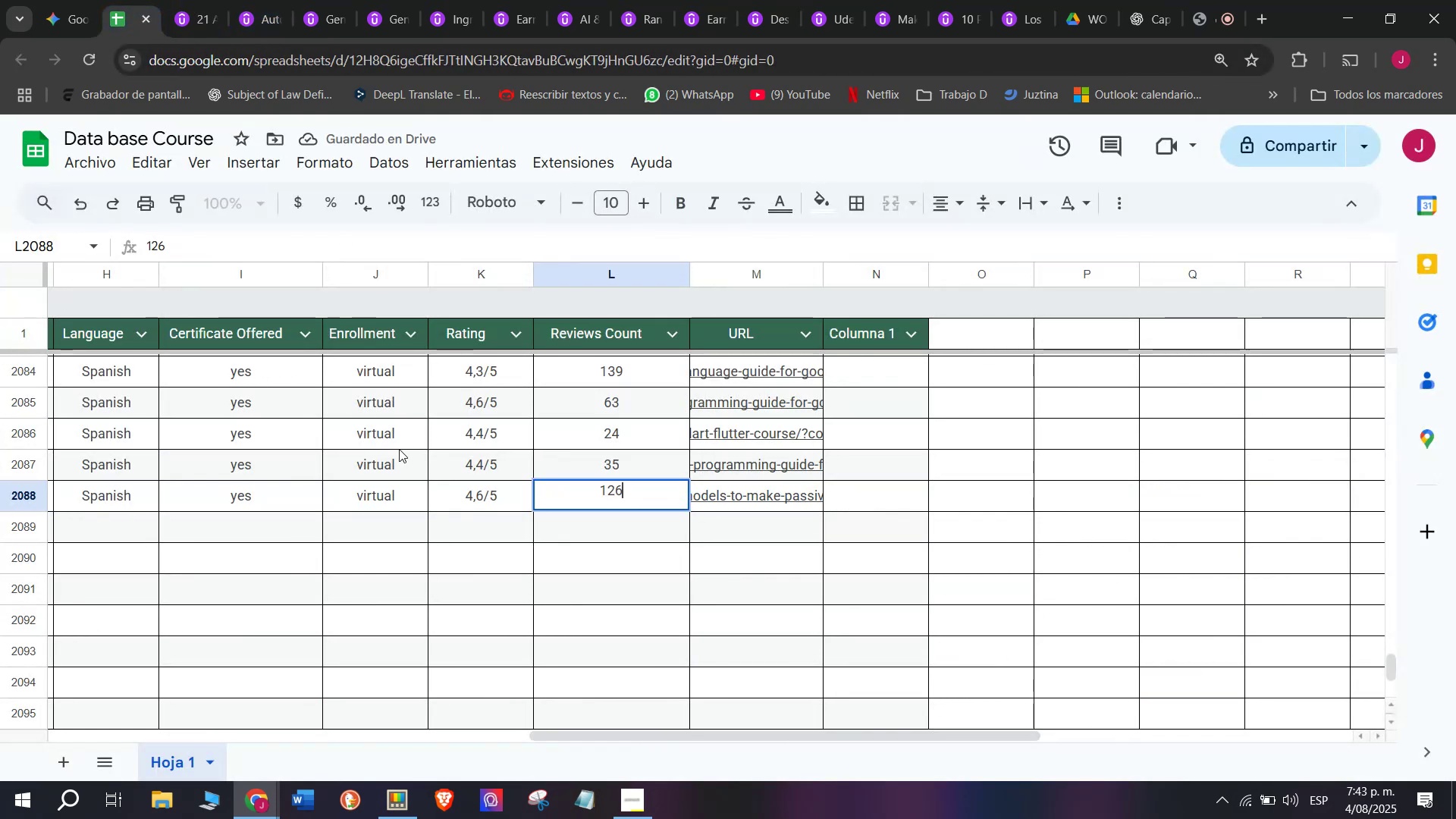 
scroll: coordinate [192, 504], scroll_direction: up, amount: 3.0
 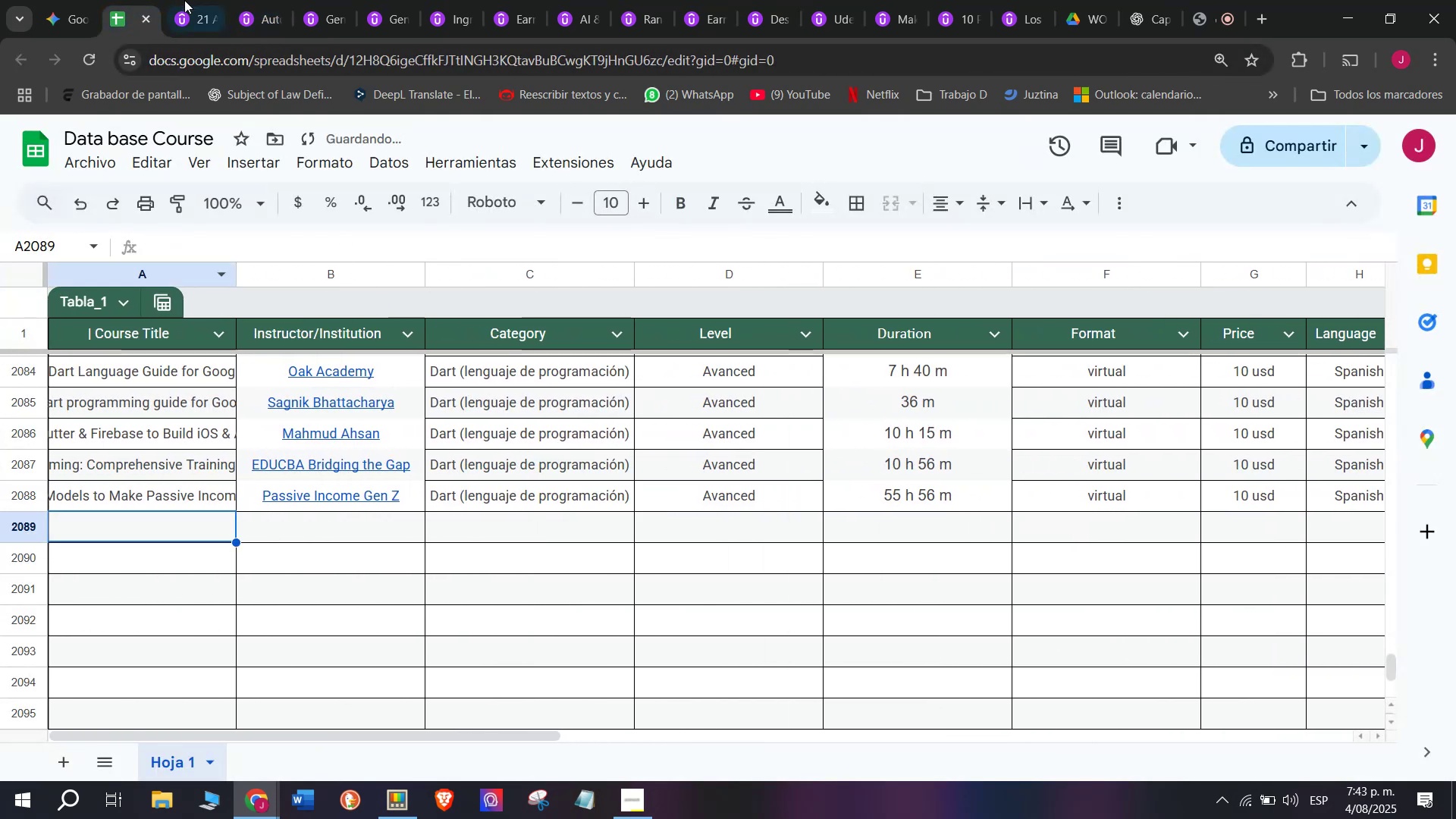 
left_click([187, 0])
 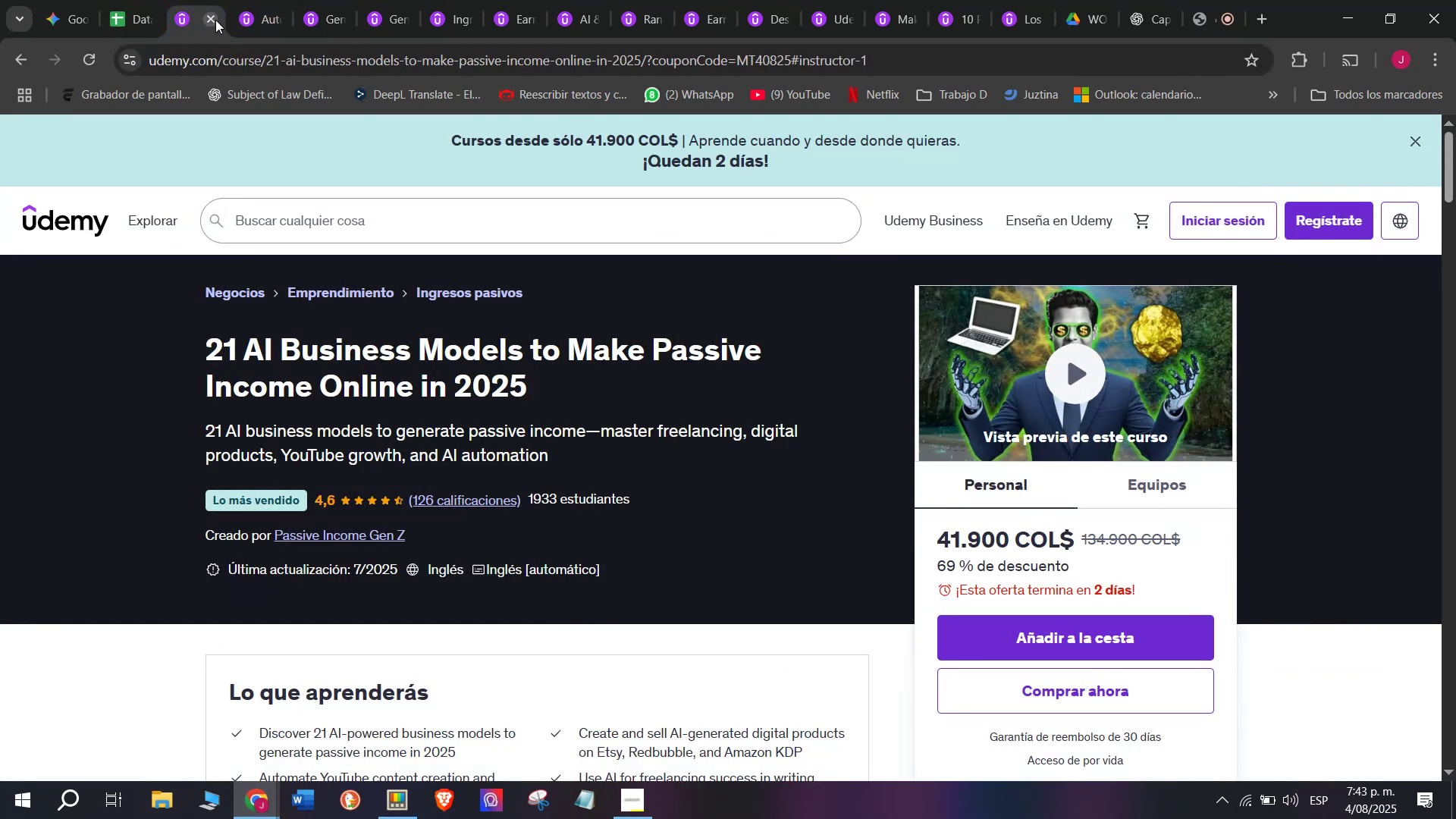 
left_click([215, 20])
 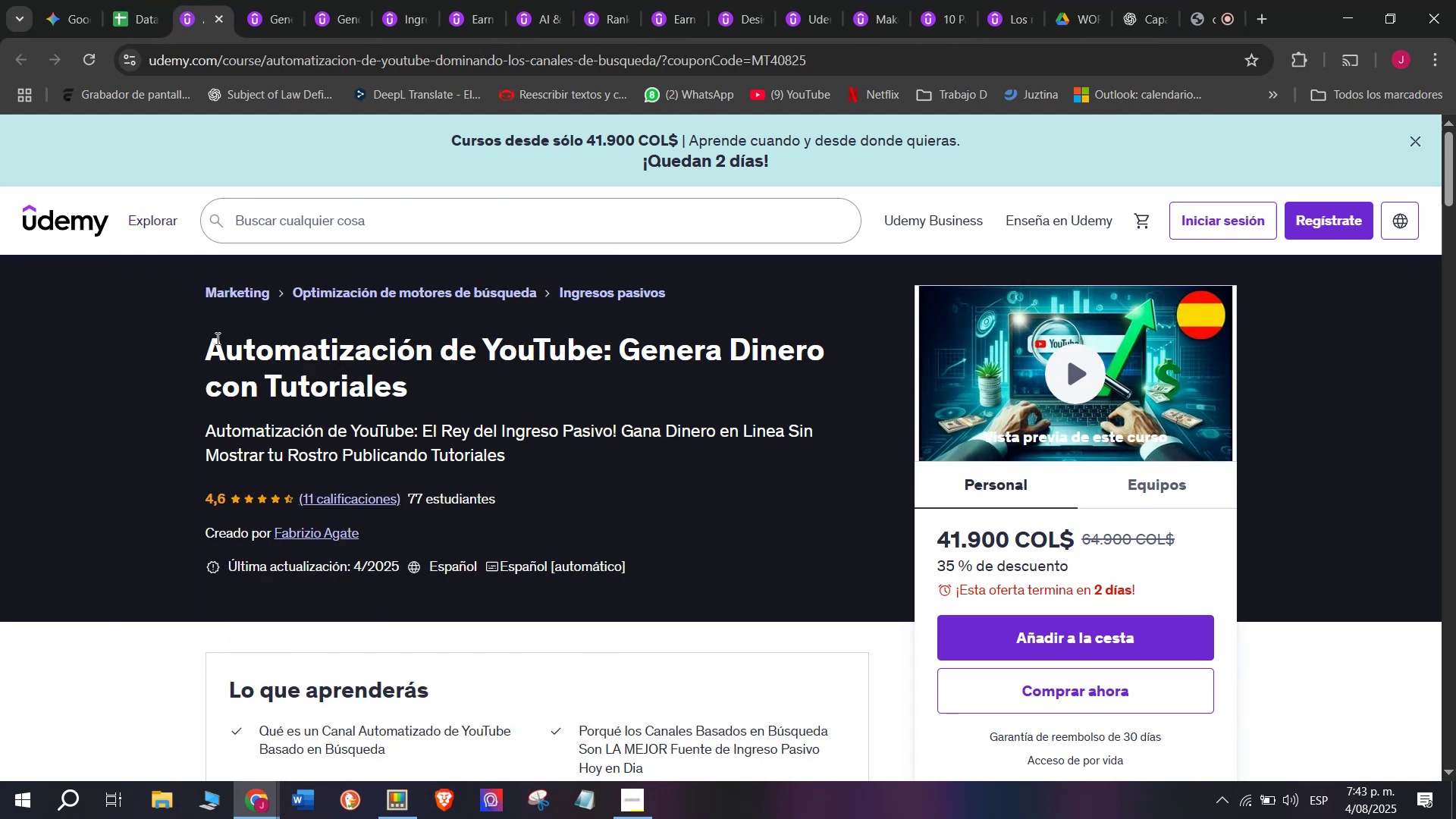 
key(Break)
 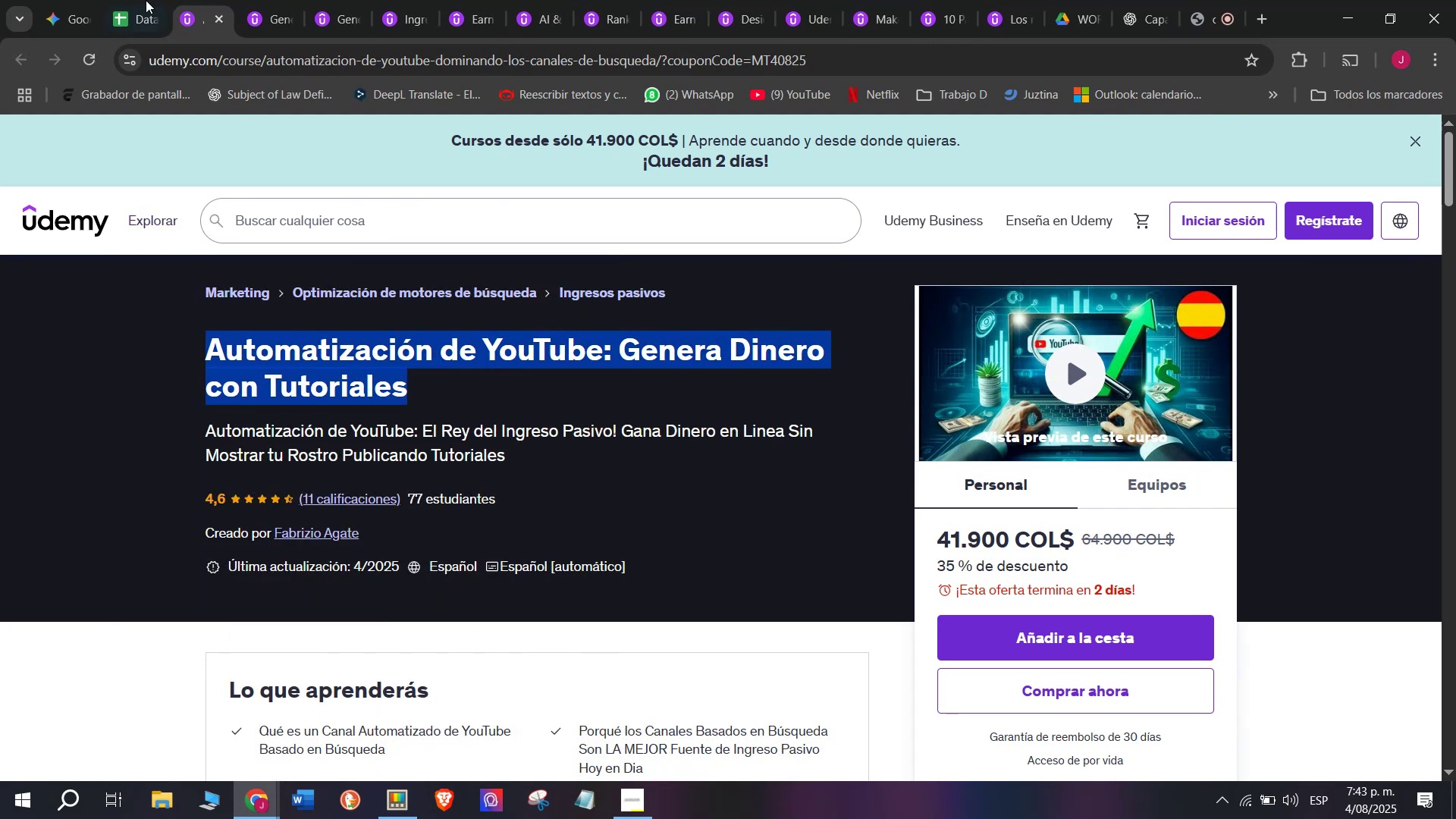 
key(Control+ControlLeft)
 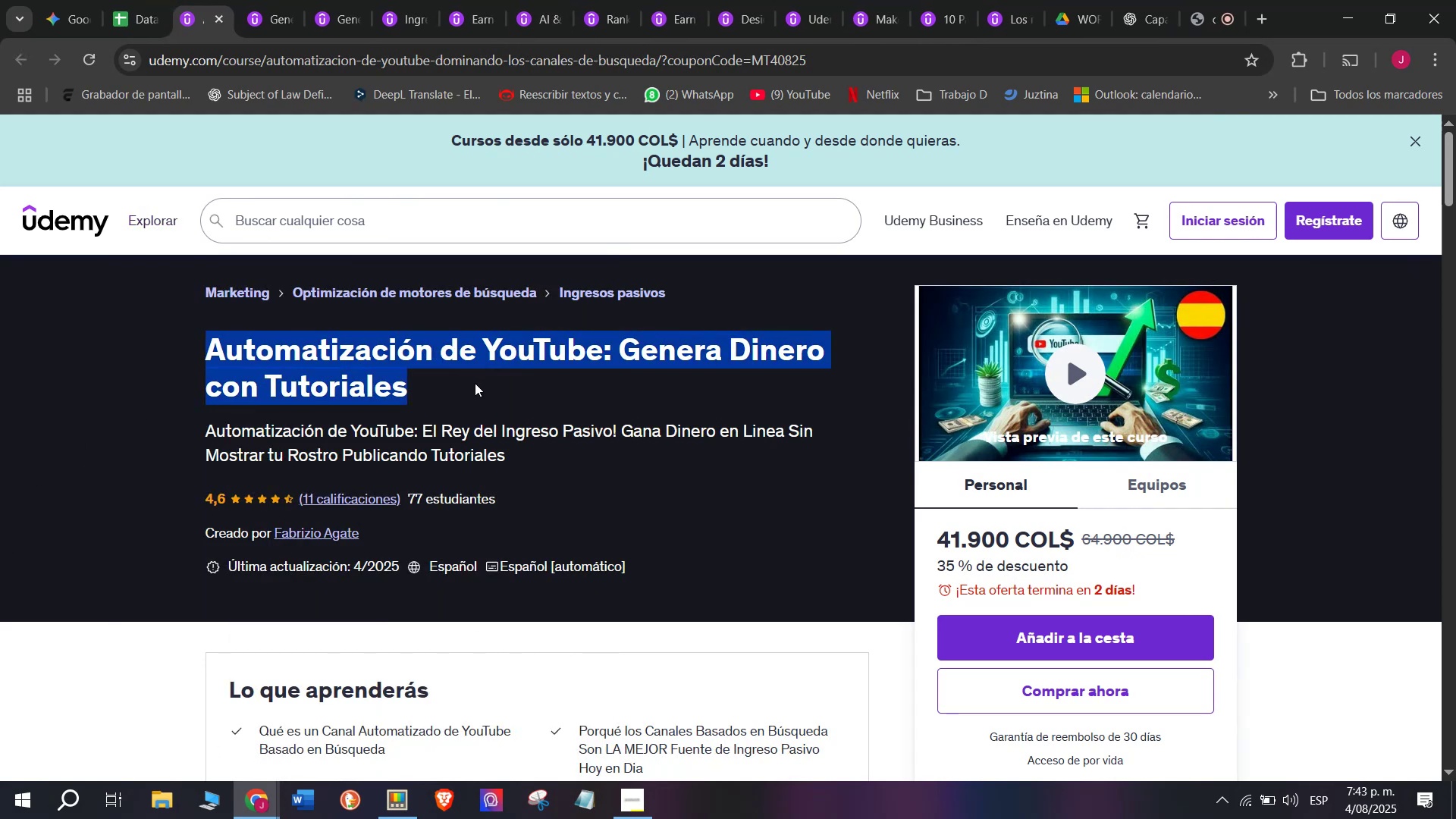 
key(Control+C)
 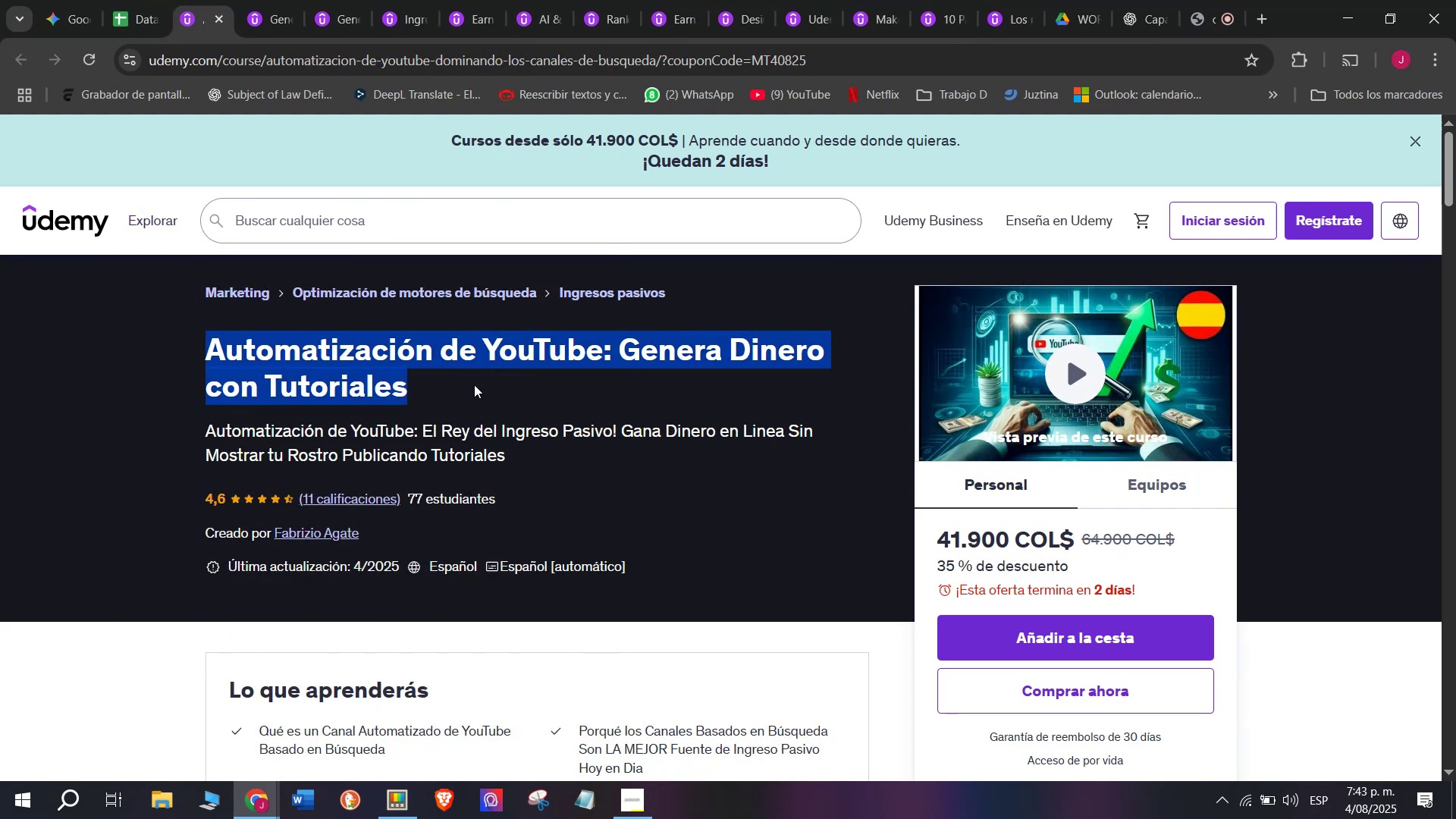 
key(Break)
 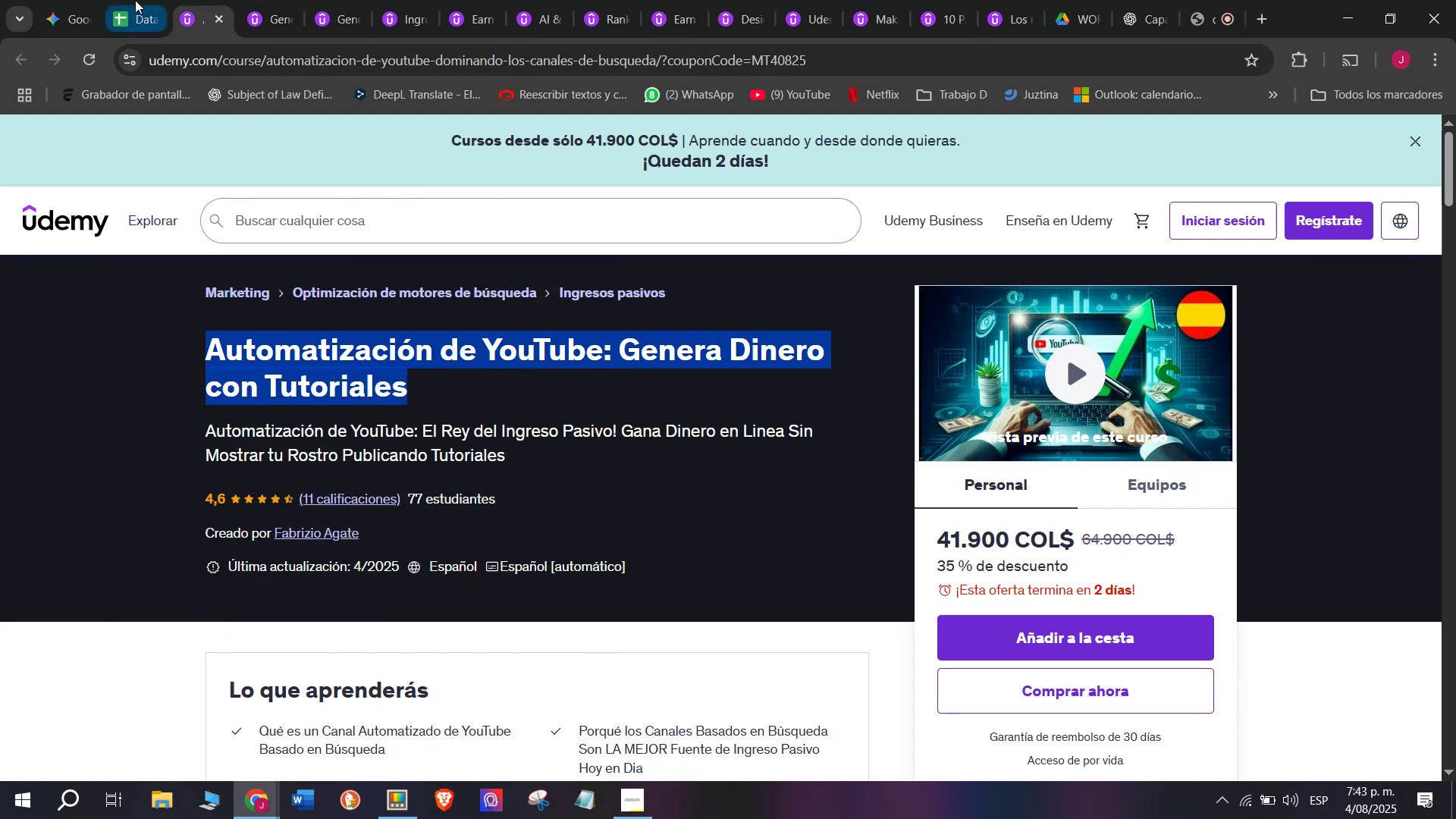 
key(Control+ControlLeft)
 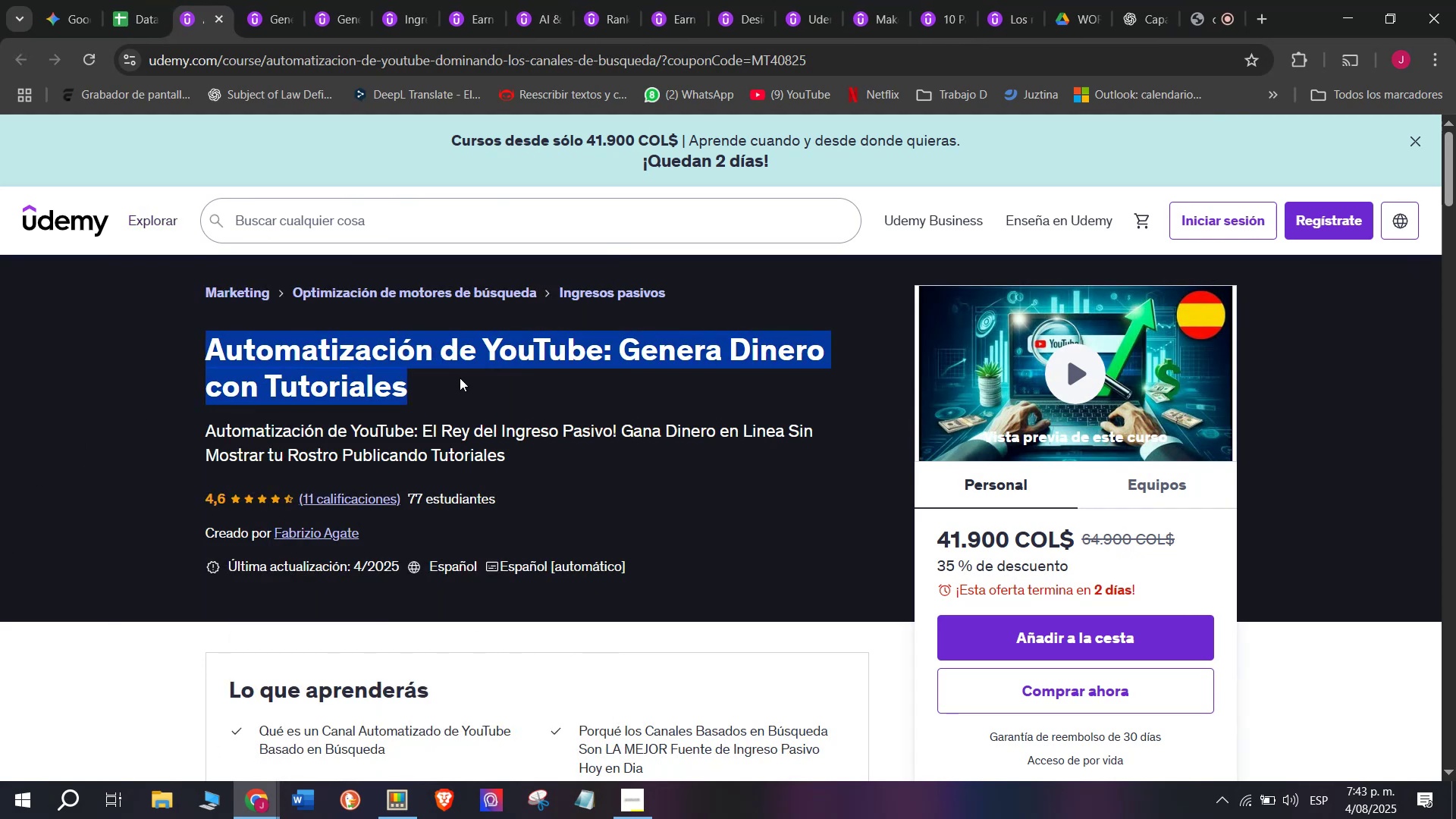 
key(Control+C)
 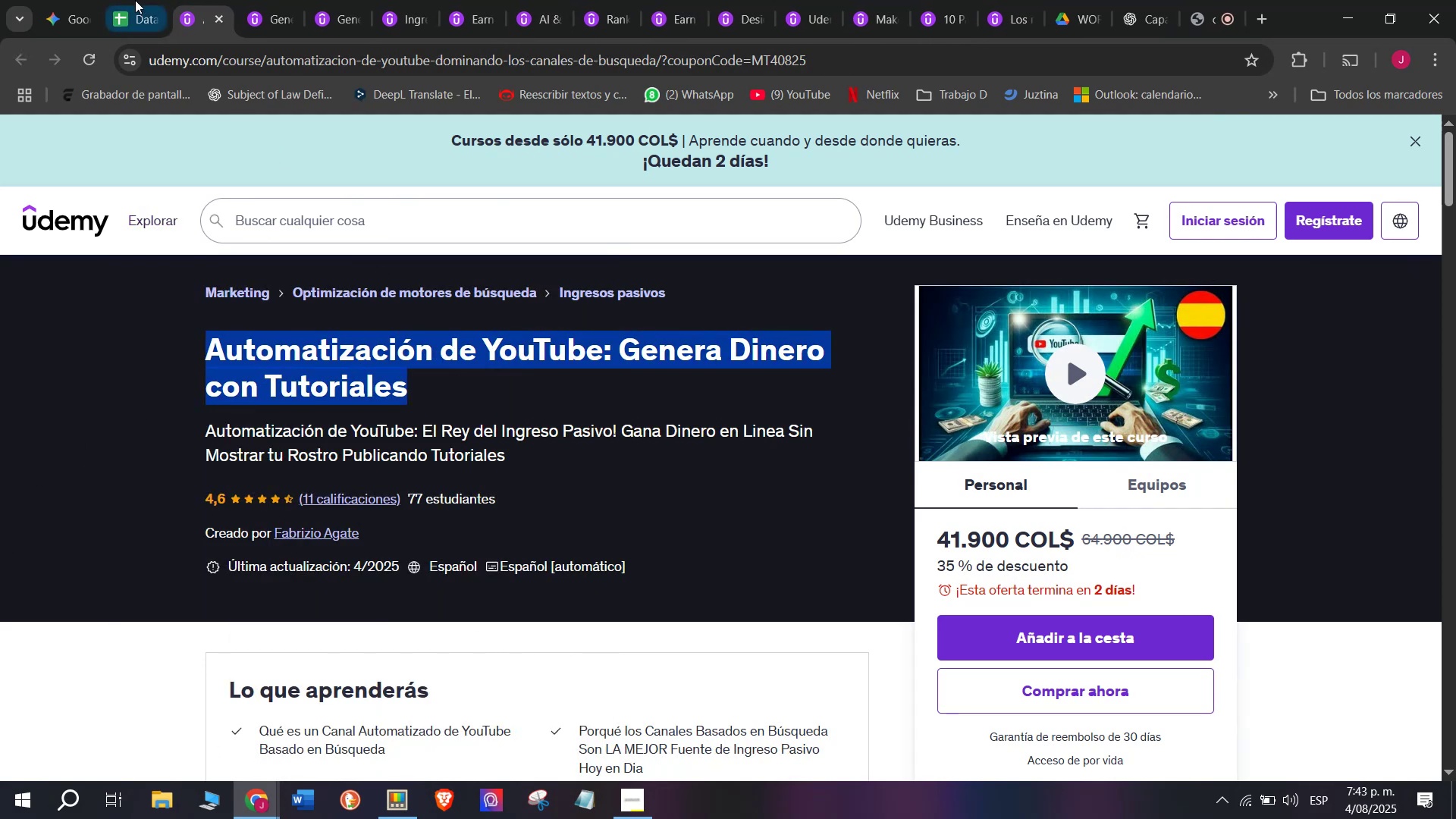 
left_click([135, 0])
 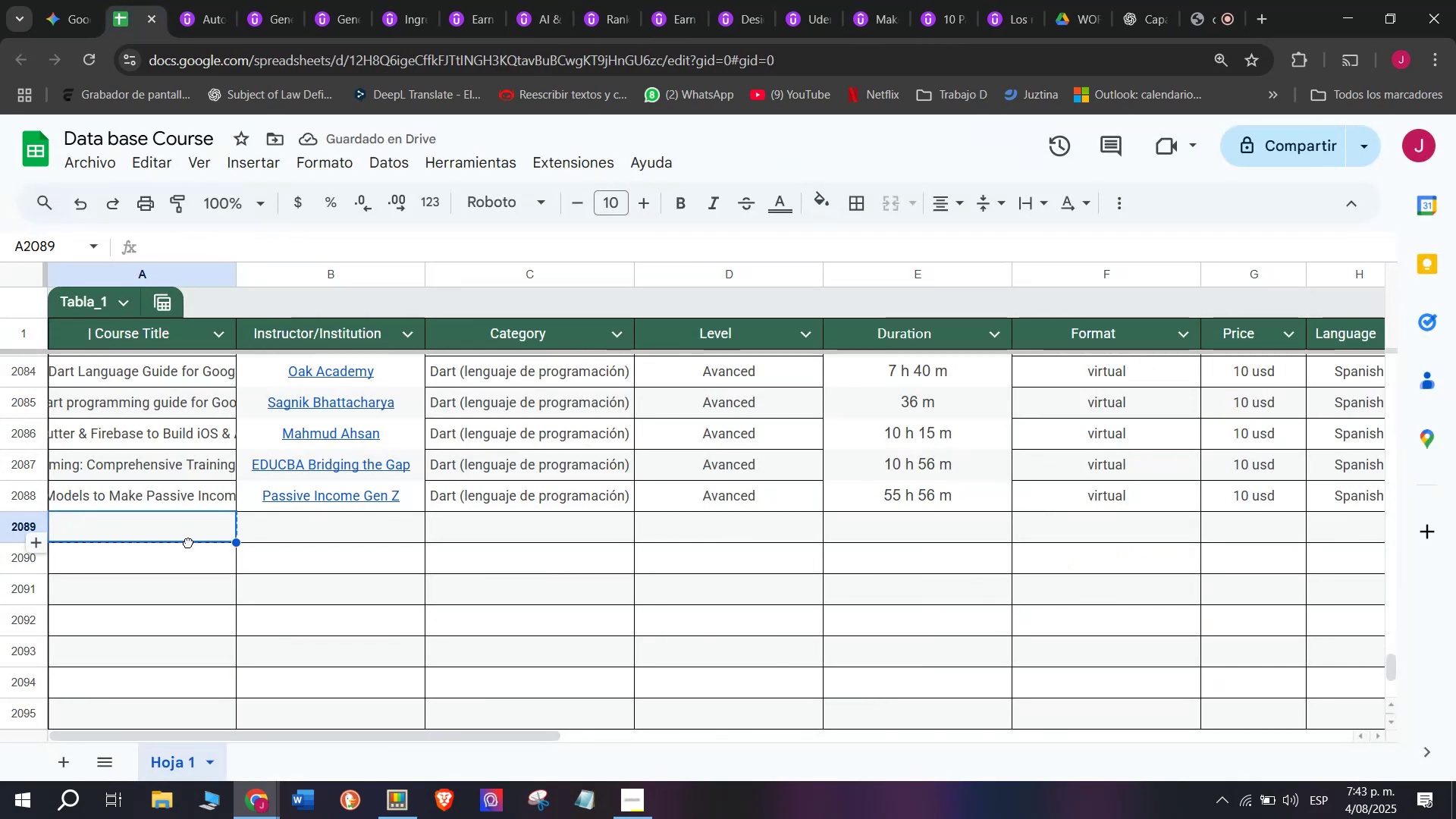 
double_click([184, 527])
 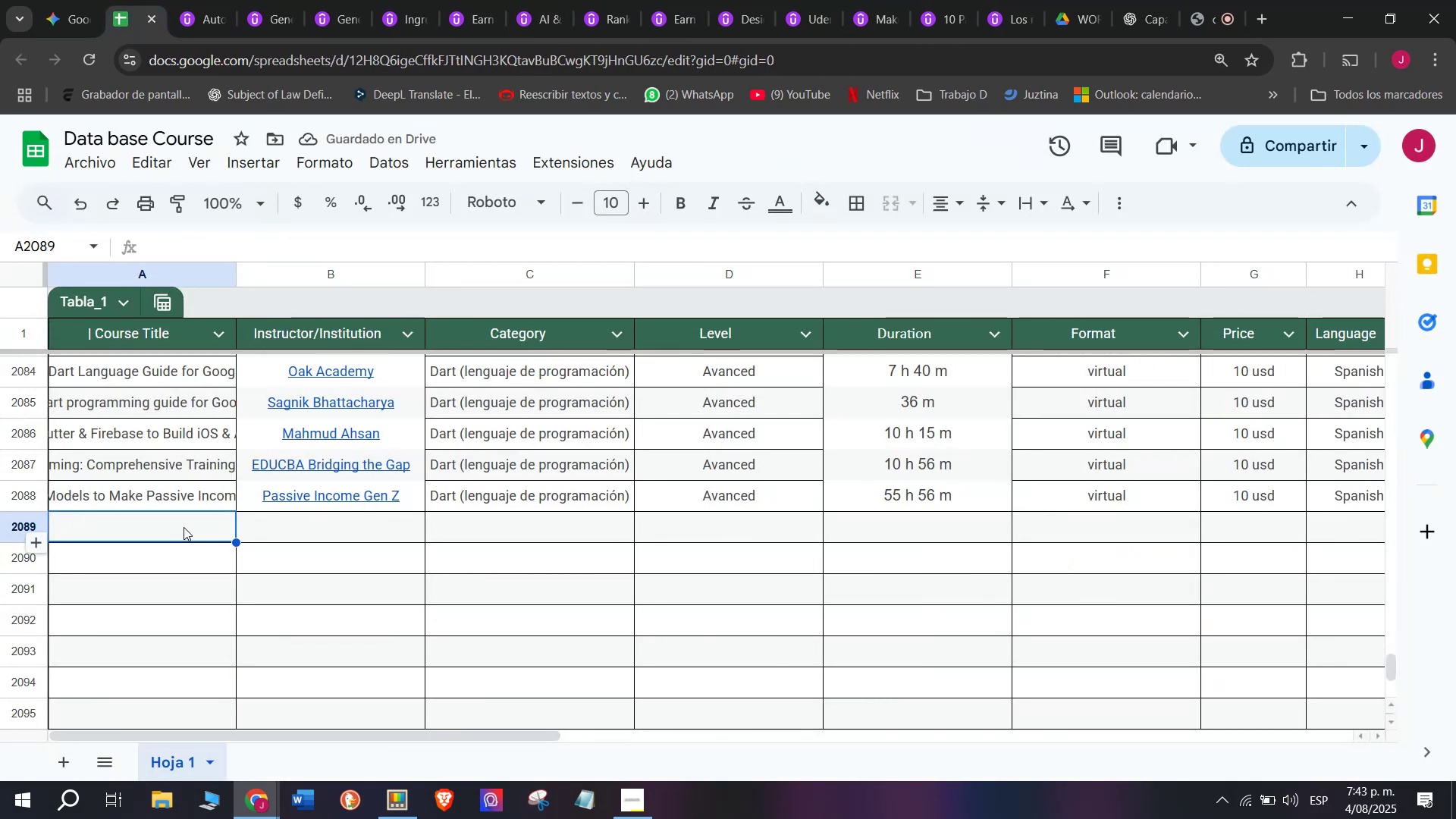 
triple_click([184, 527])
 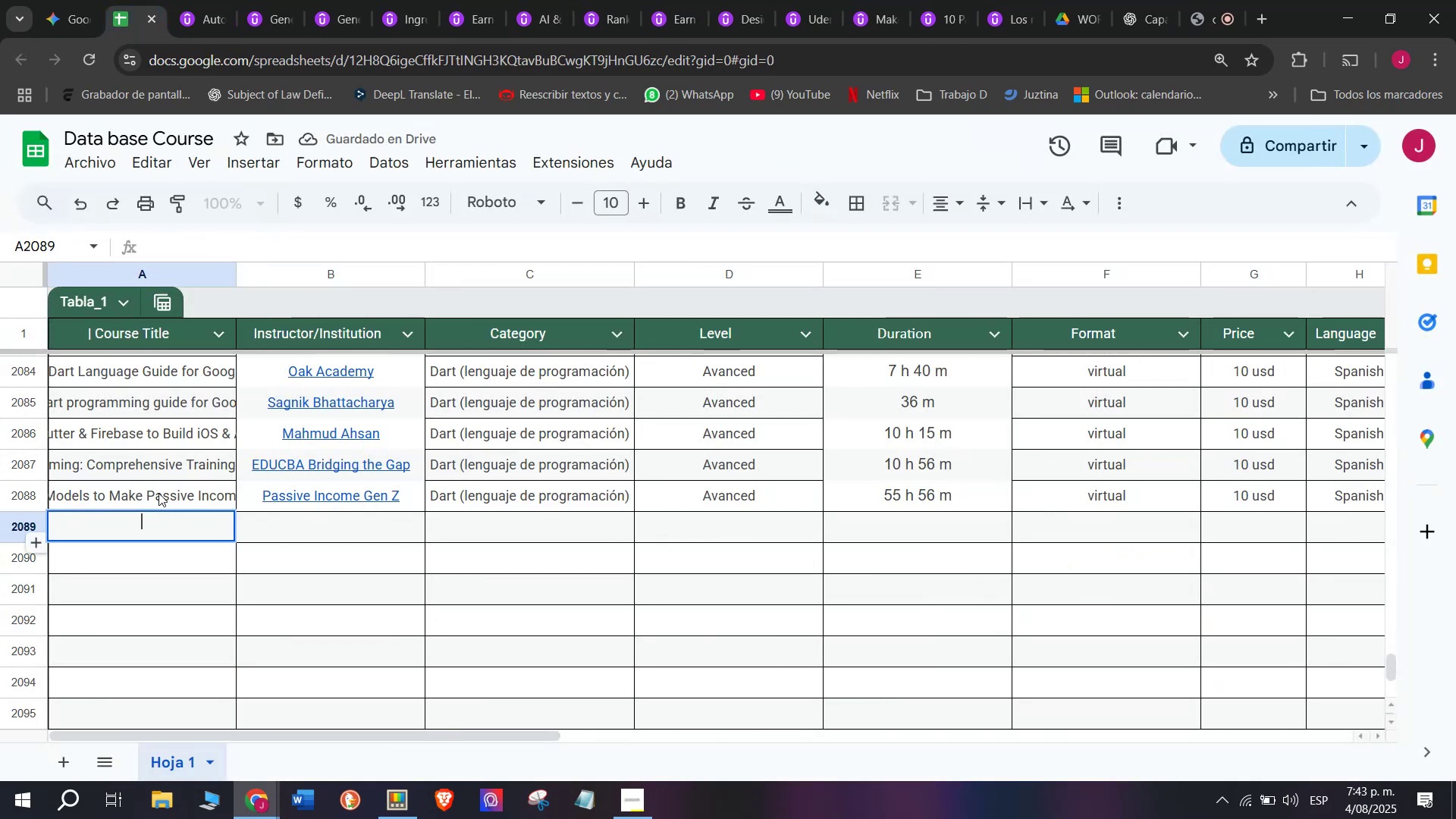 
key(Control+ControlLeft)
 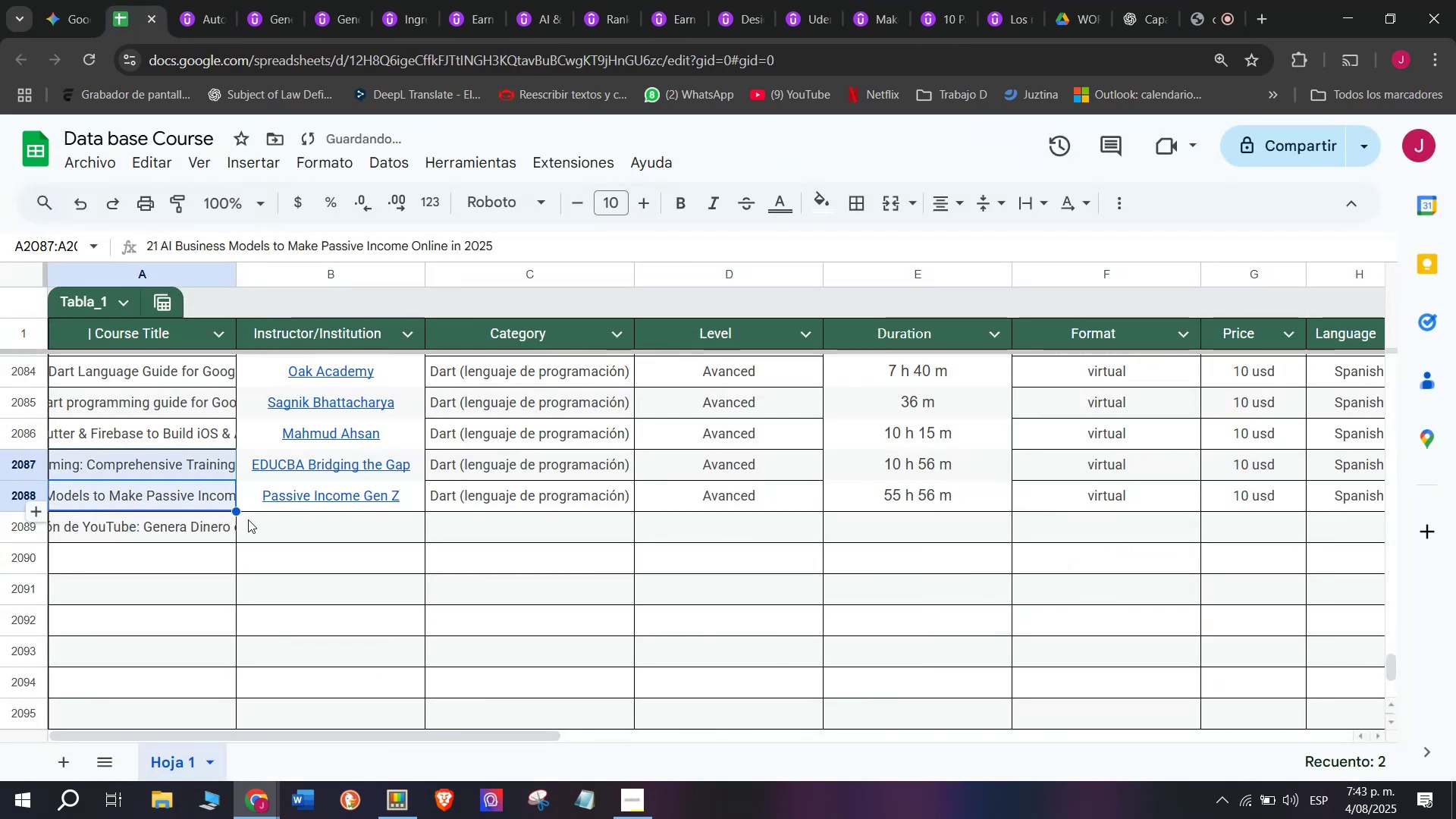 
key(Z)
 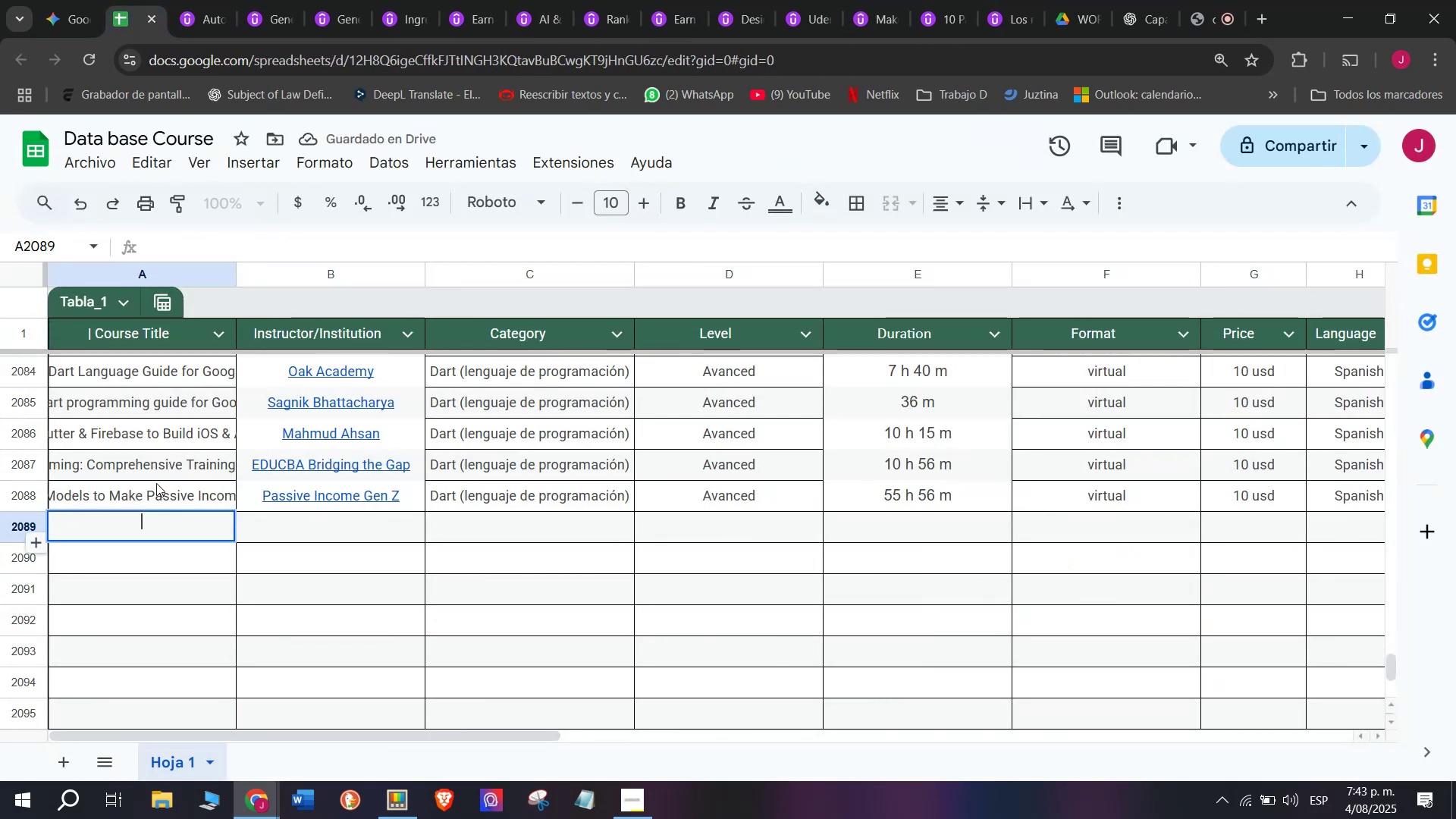 
key(Control+V)
 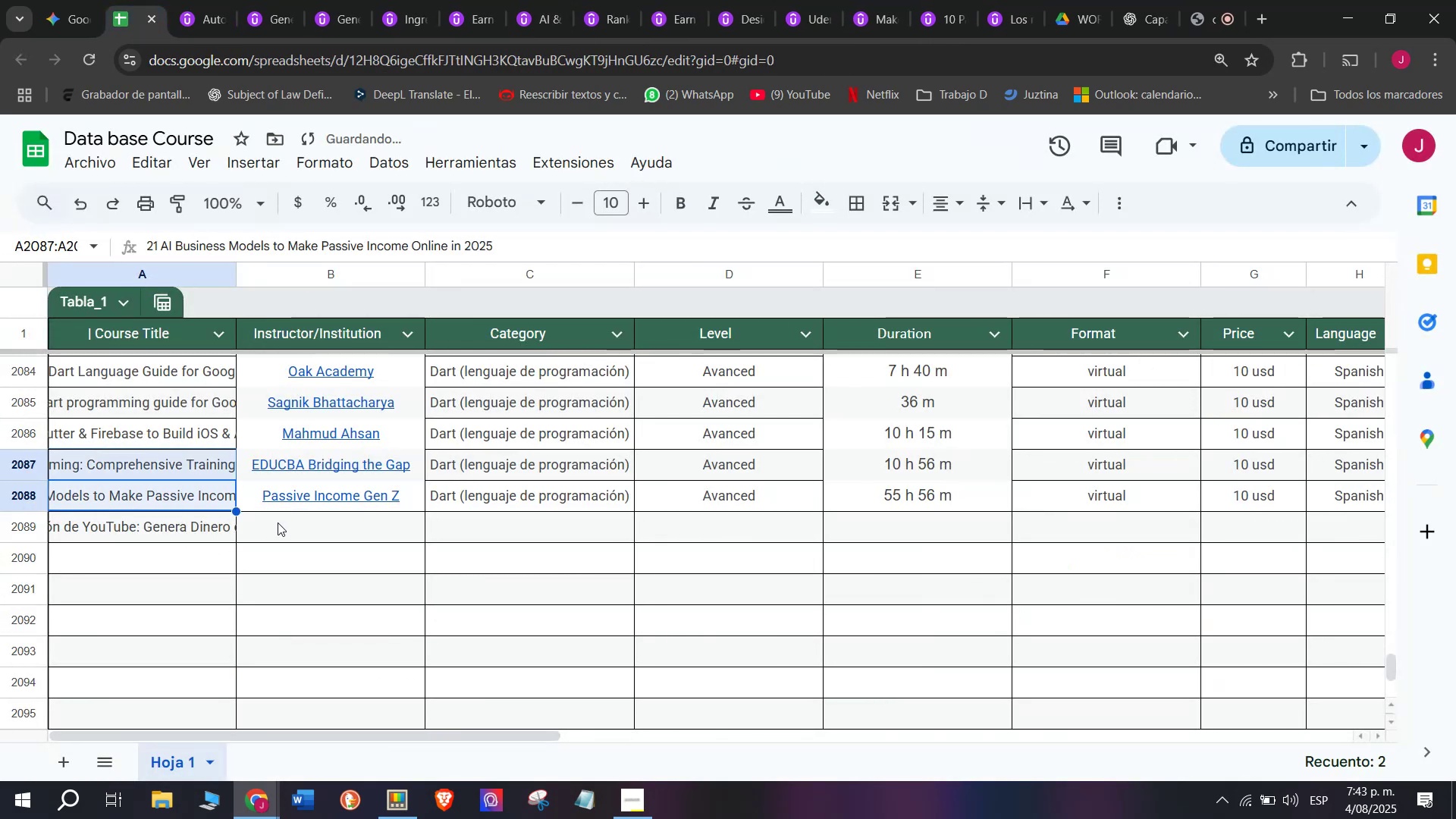 
double_click([279, 522])
 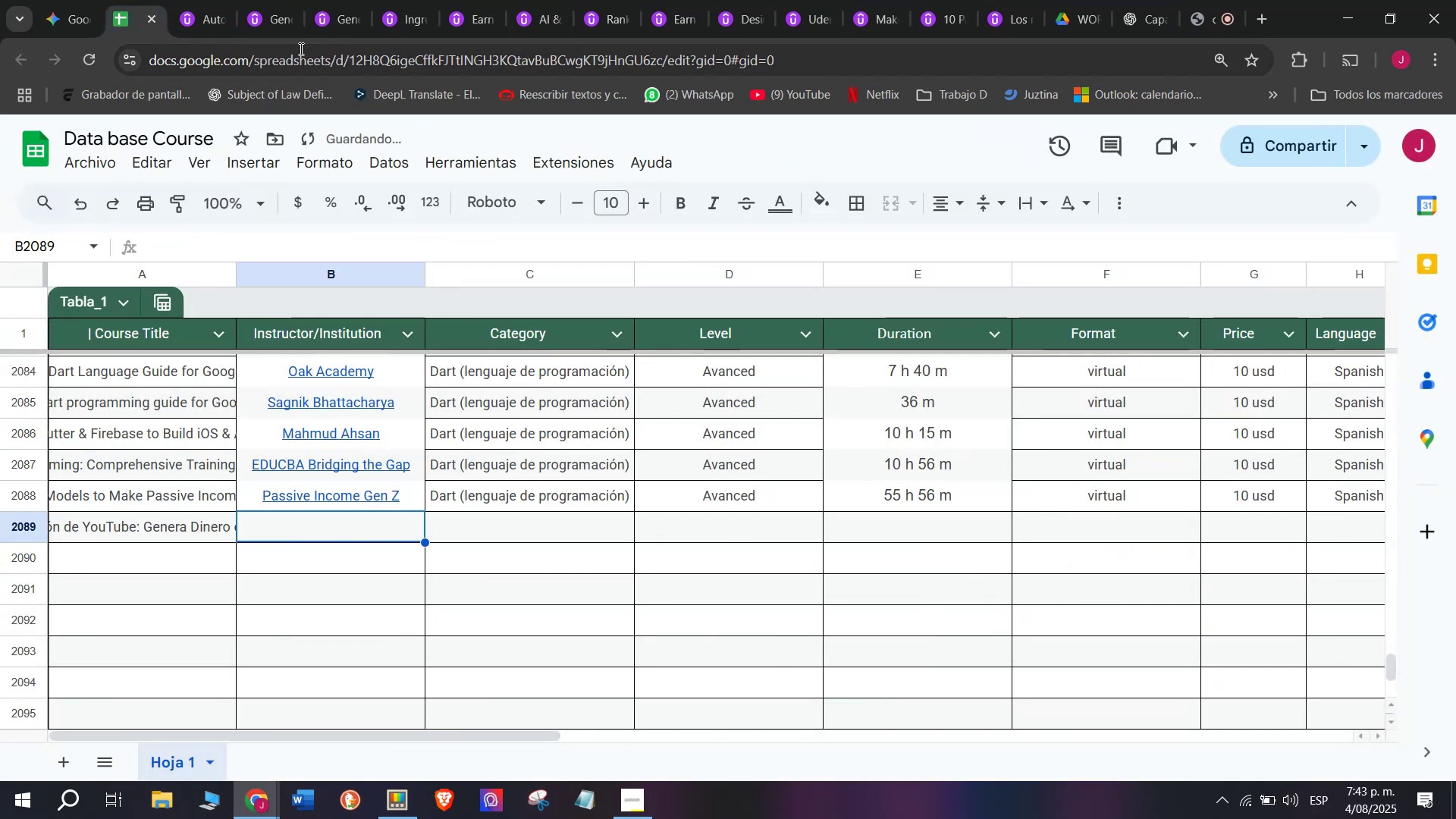 
left_click([175, 0])
 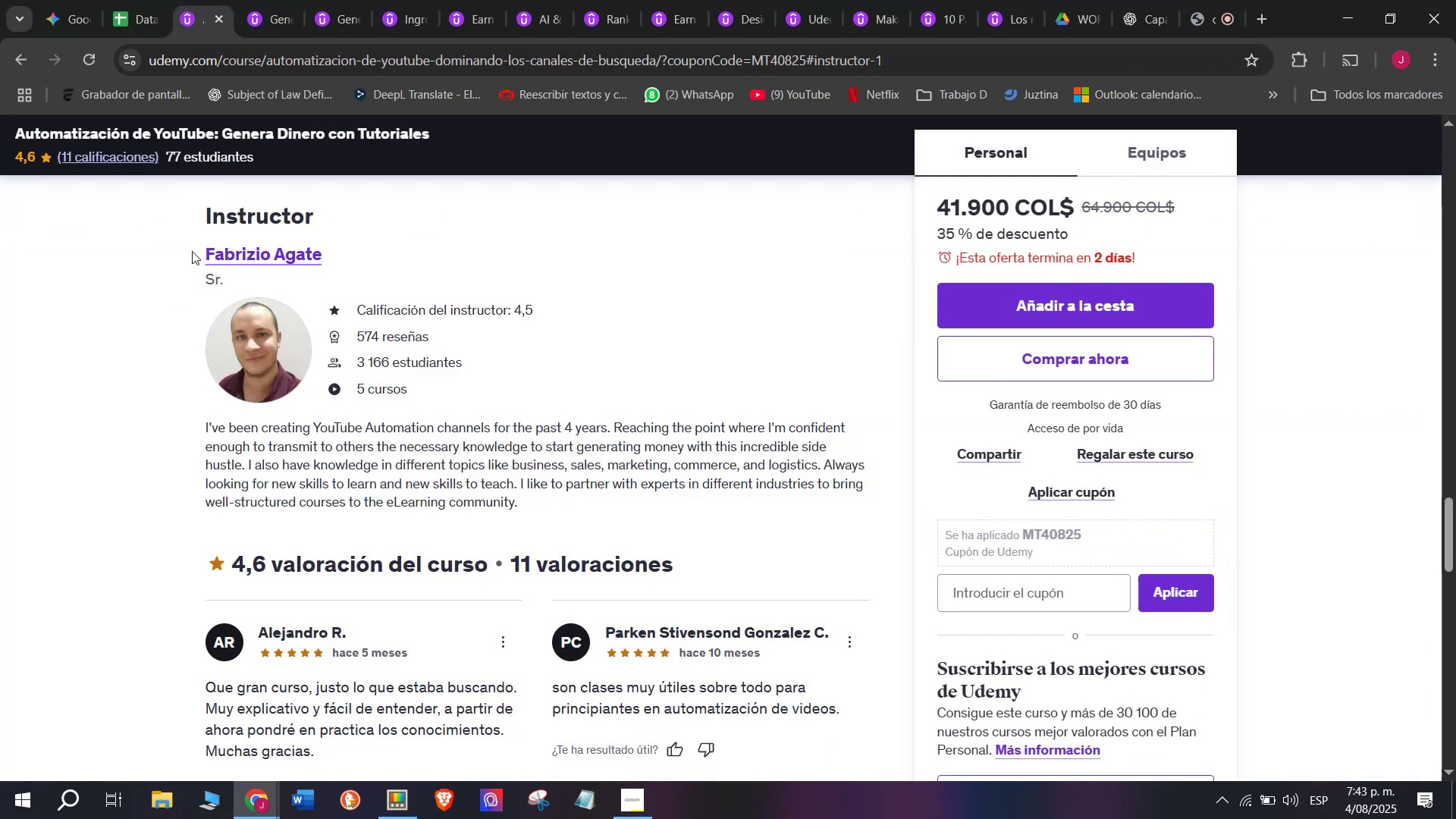 
key(Control+ControlLeft)
 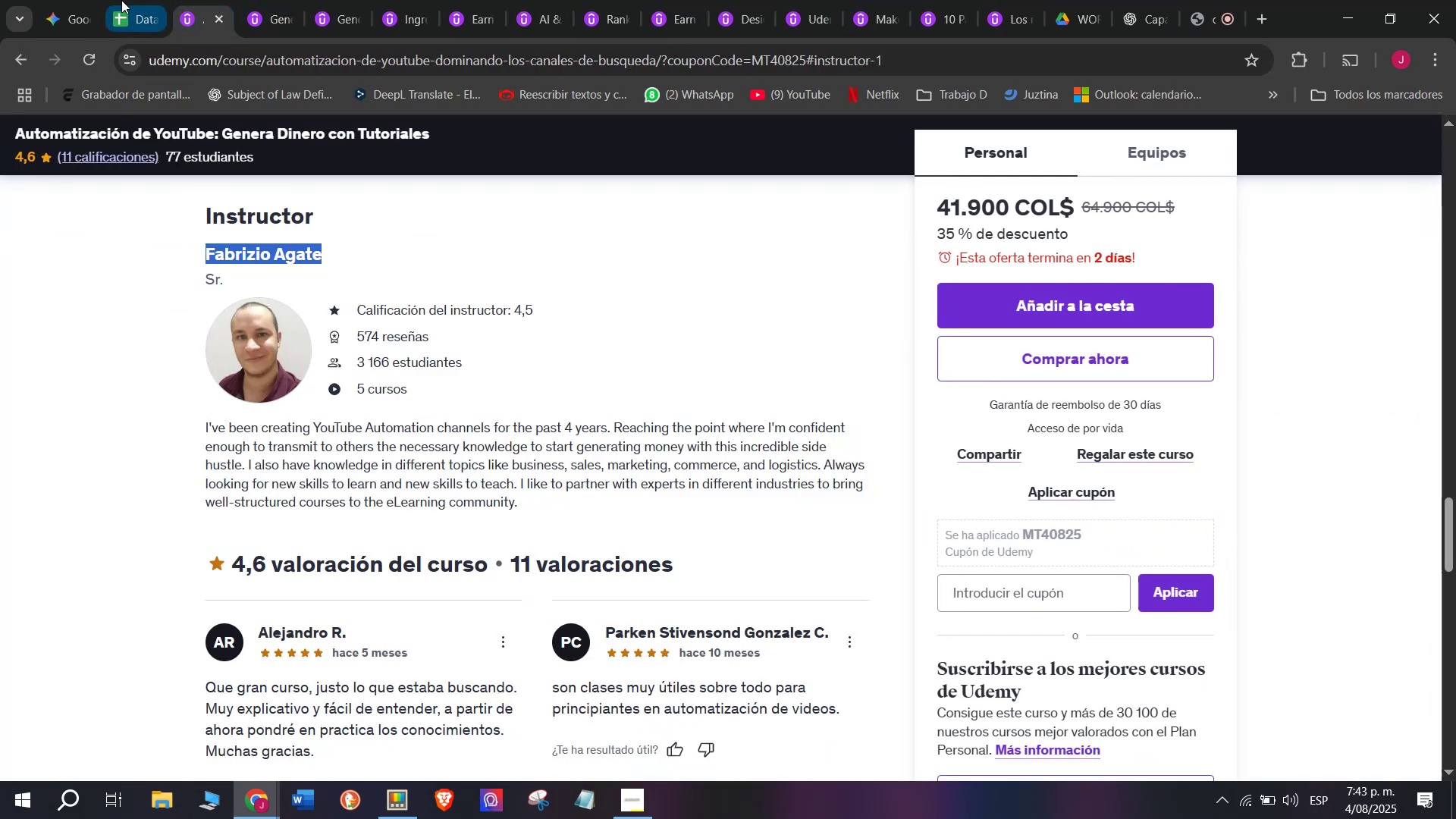 
key(Break)
 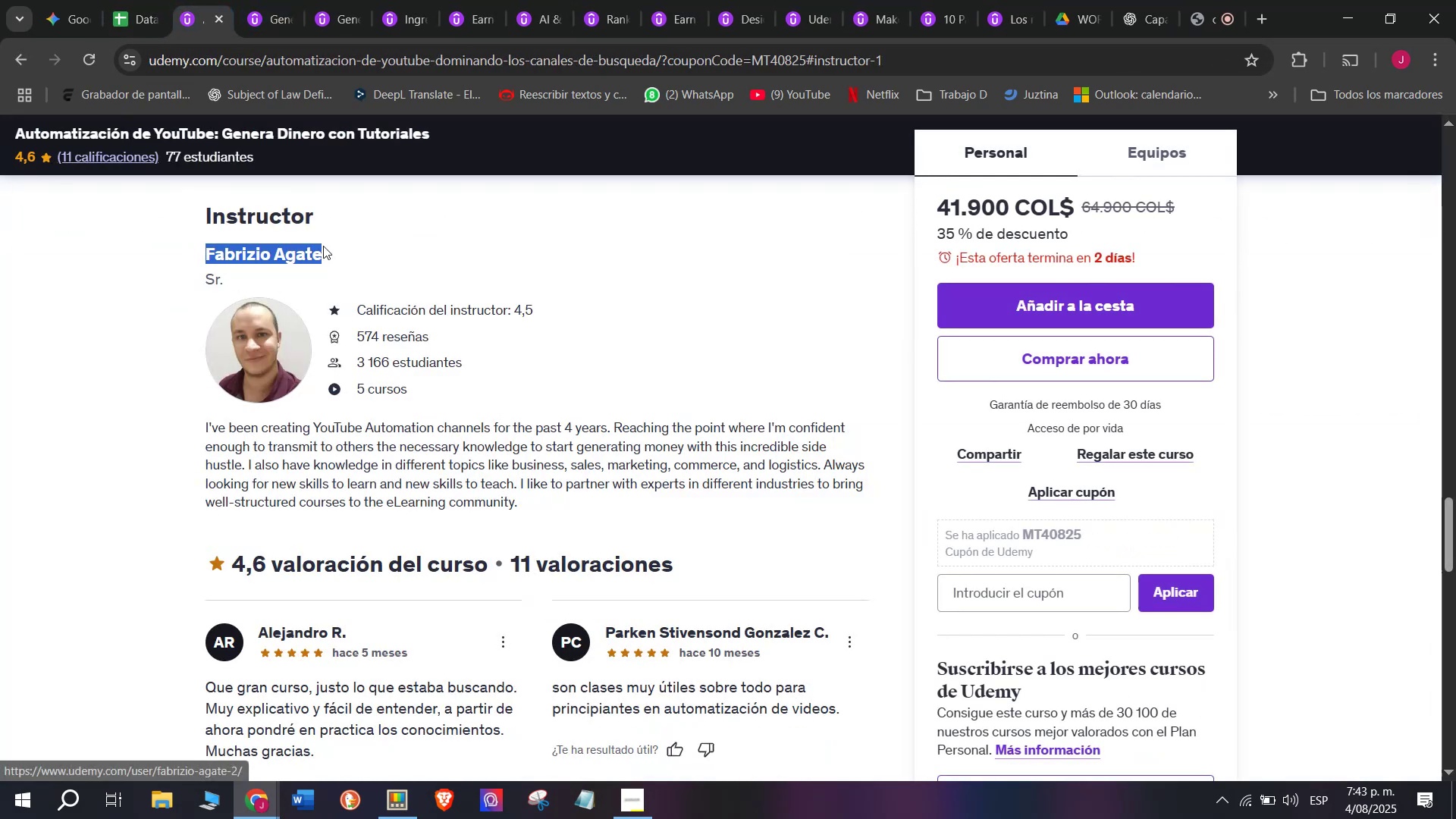 
key(Control+C)
 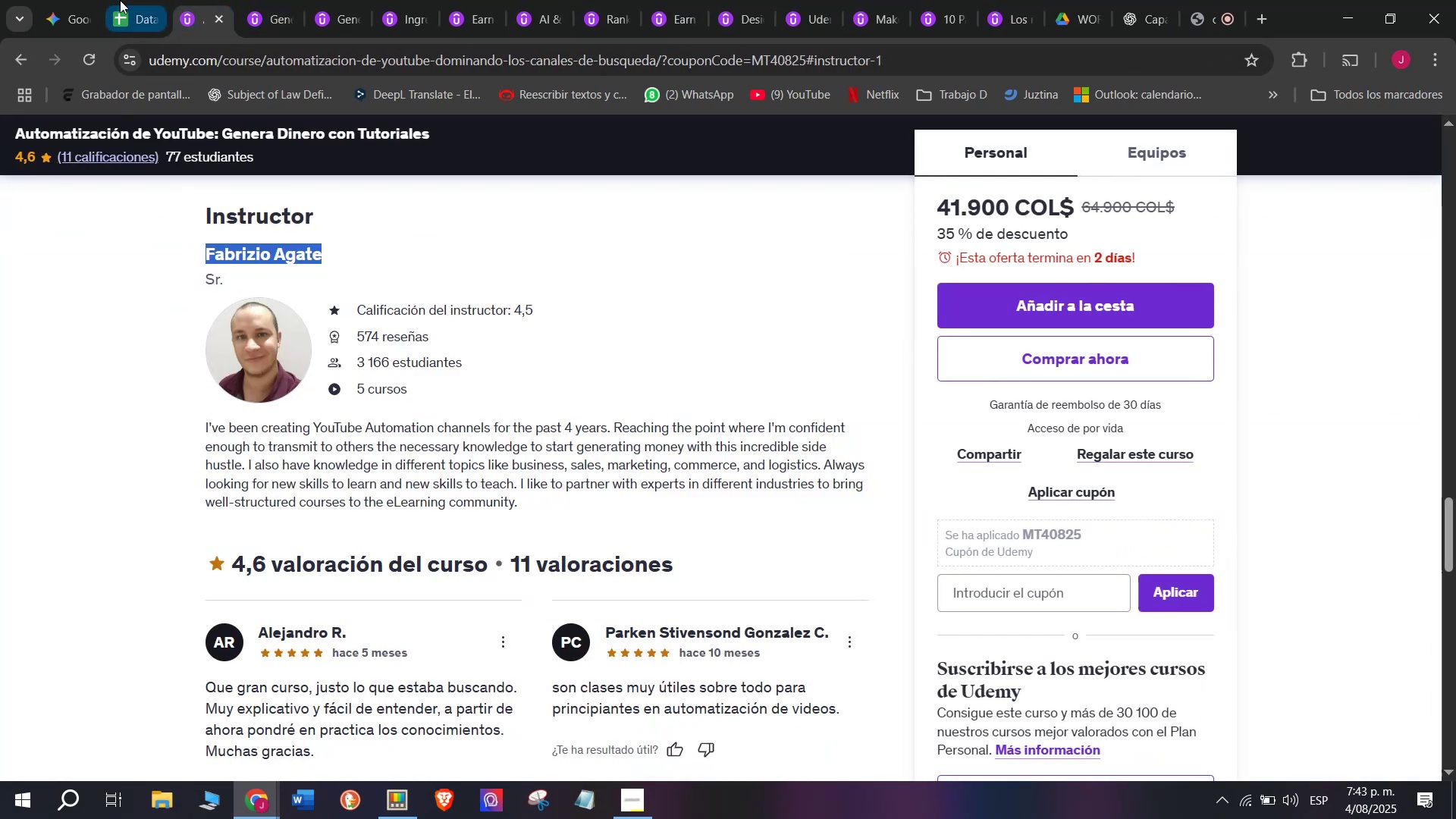 
left_click([121, 0])
 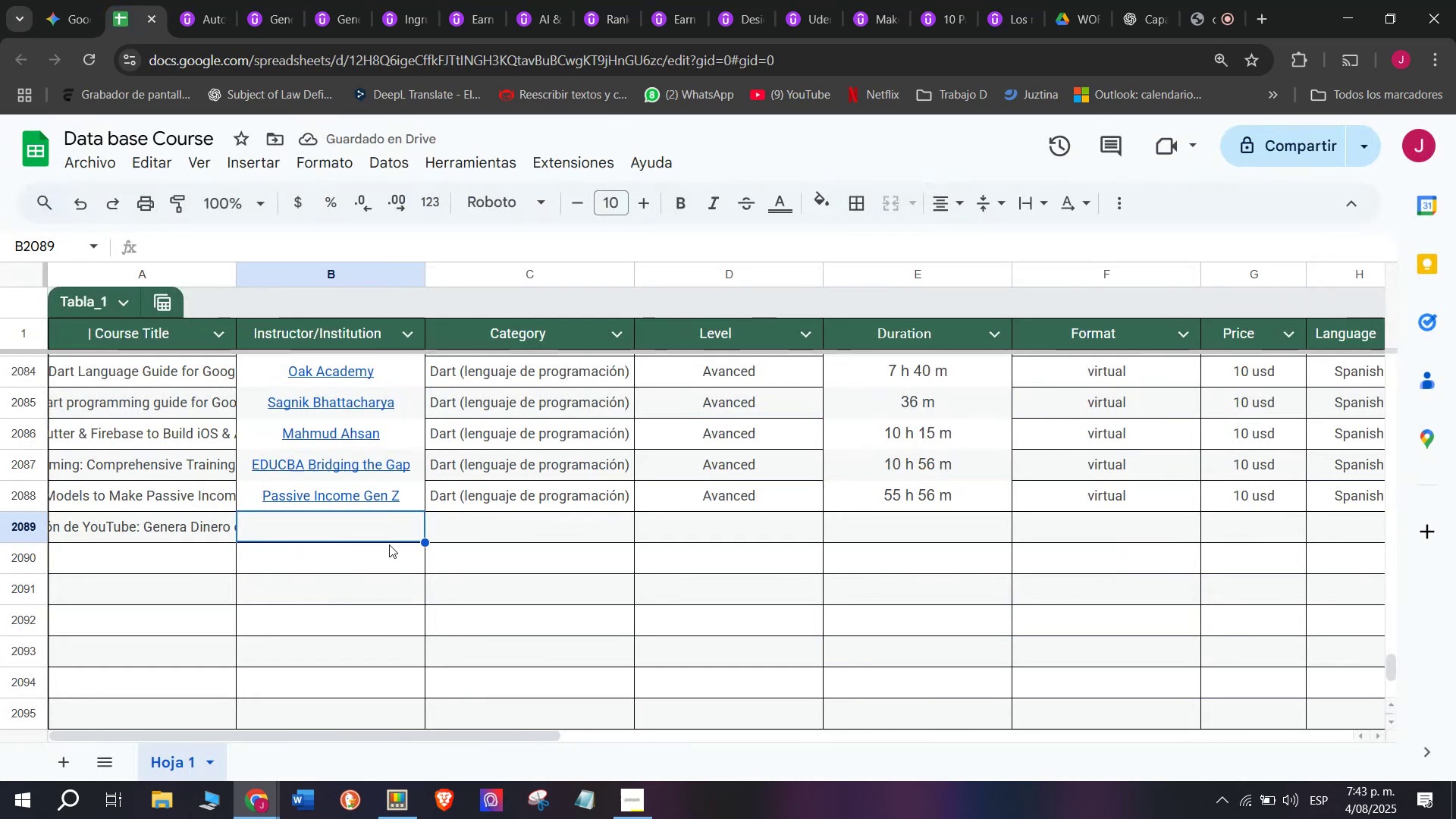 
key(Control+ControlLeft)
 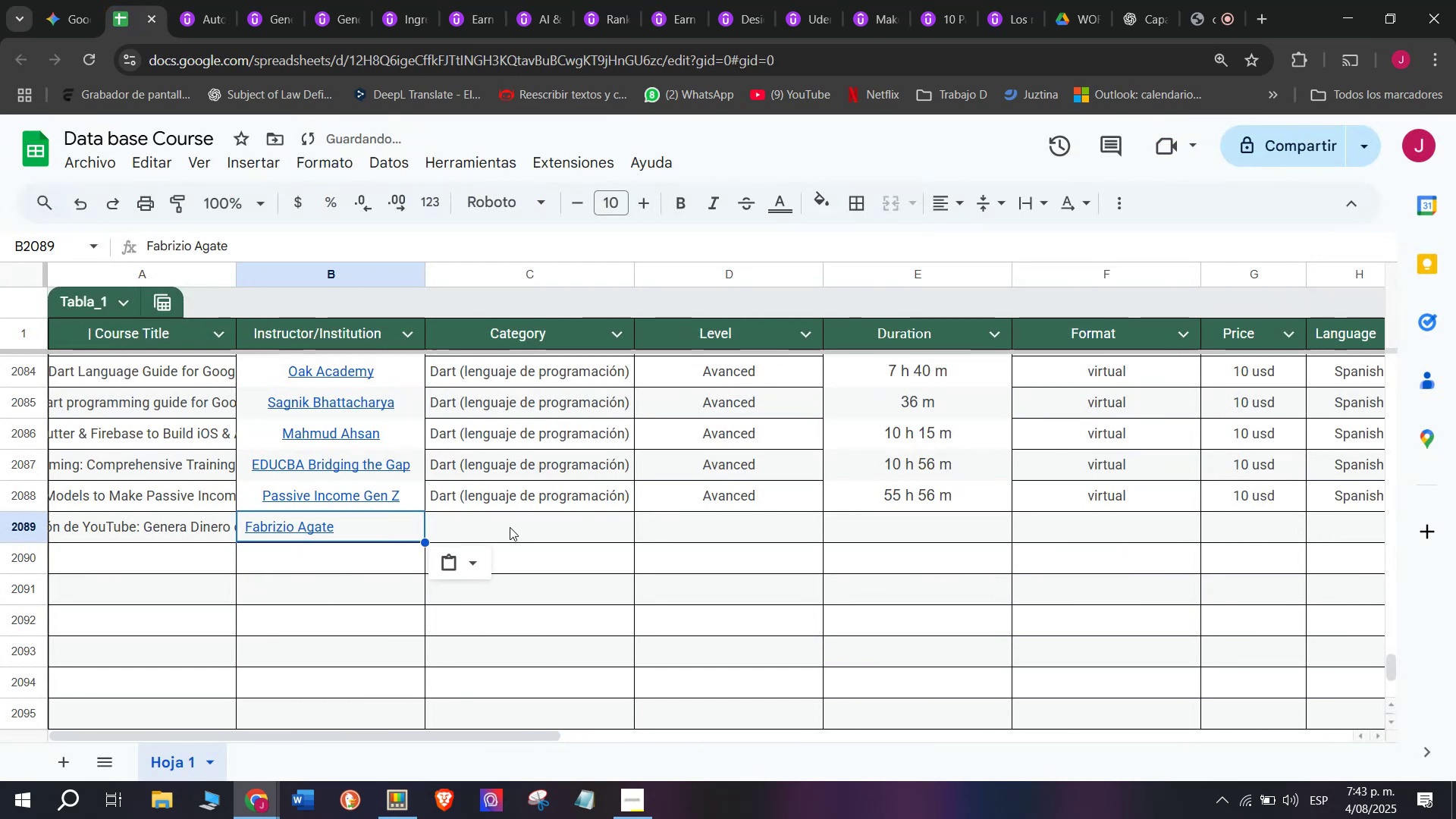 
key(Z)
 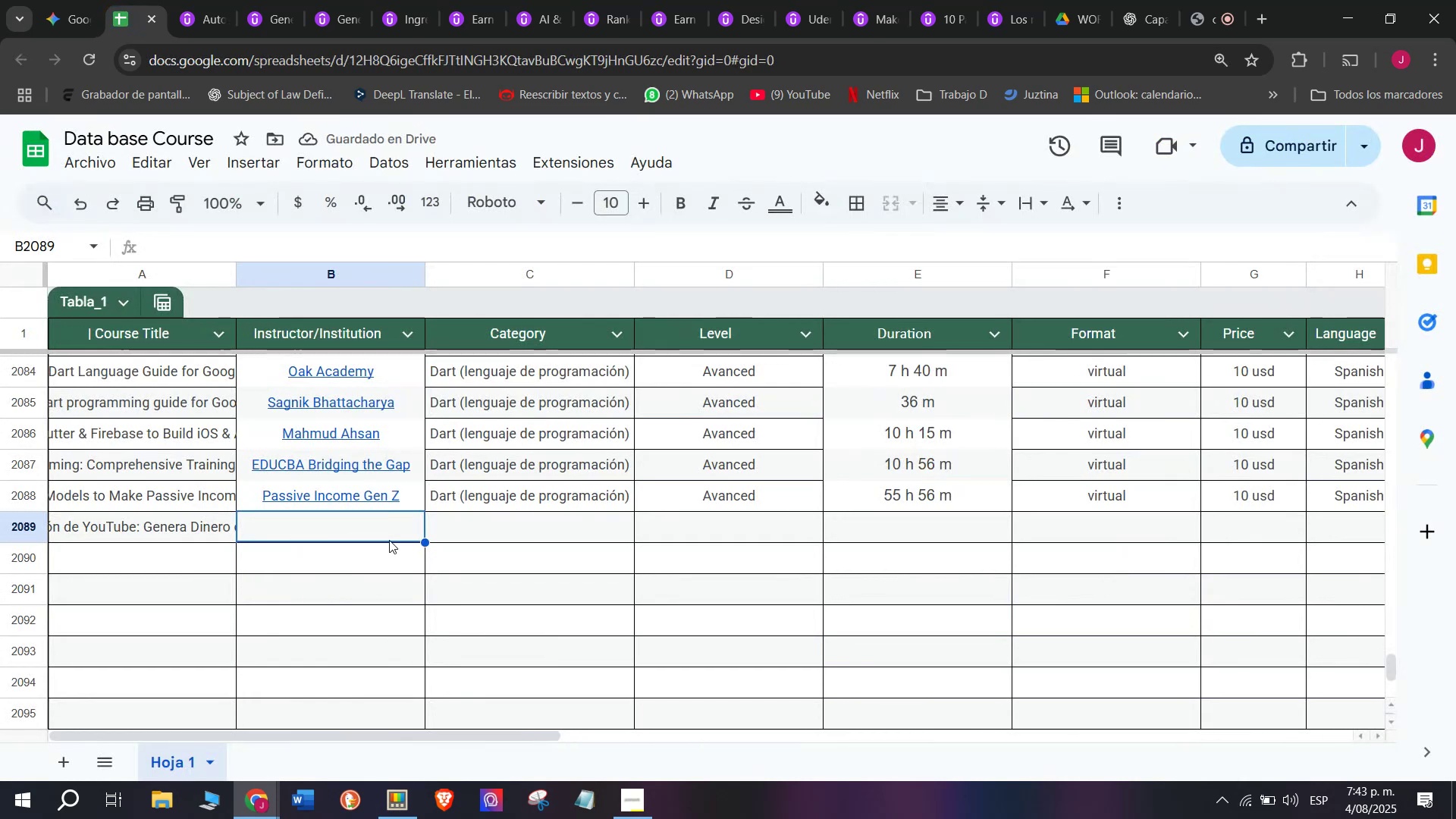 
key(Control+V)
 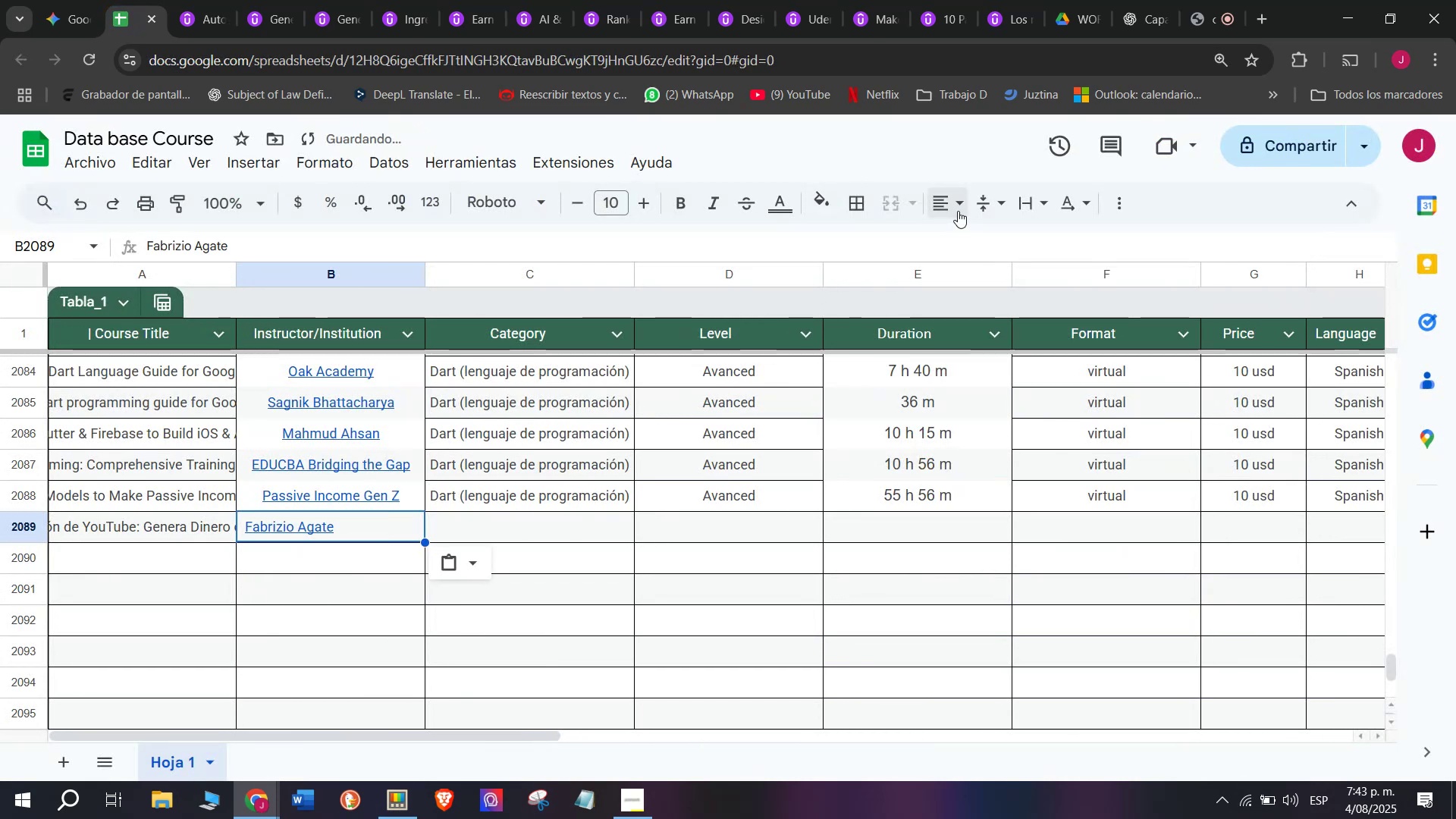 
double_click([976, 229])
 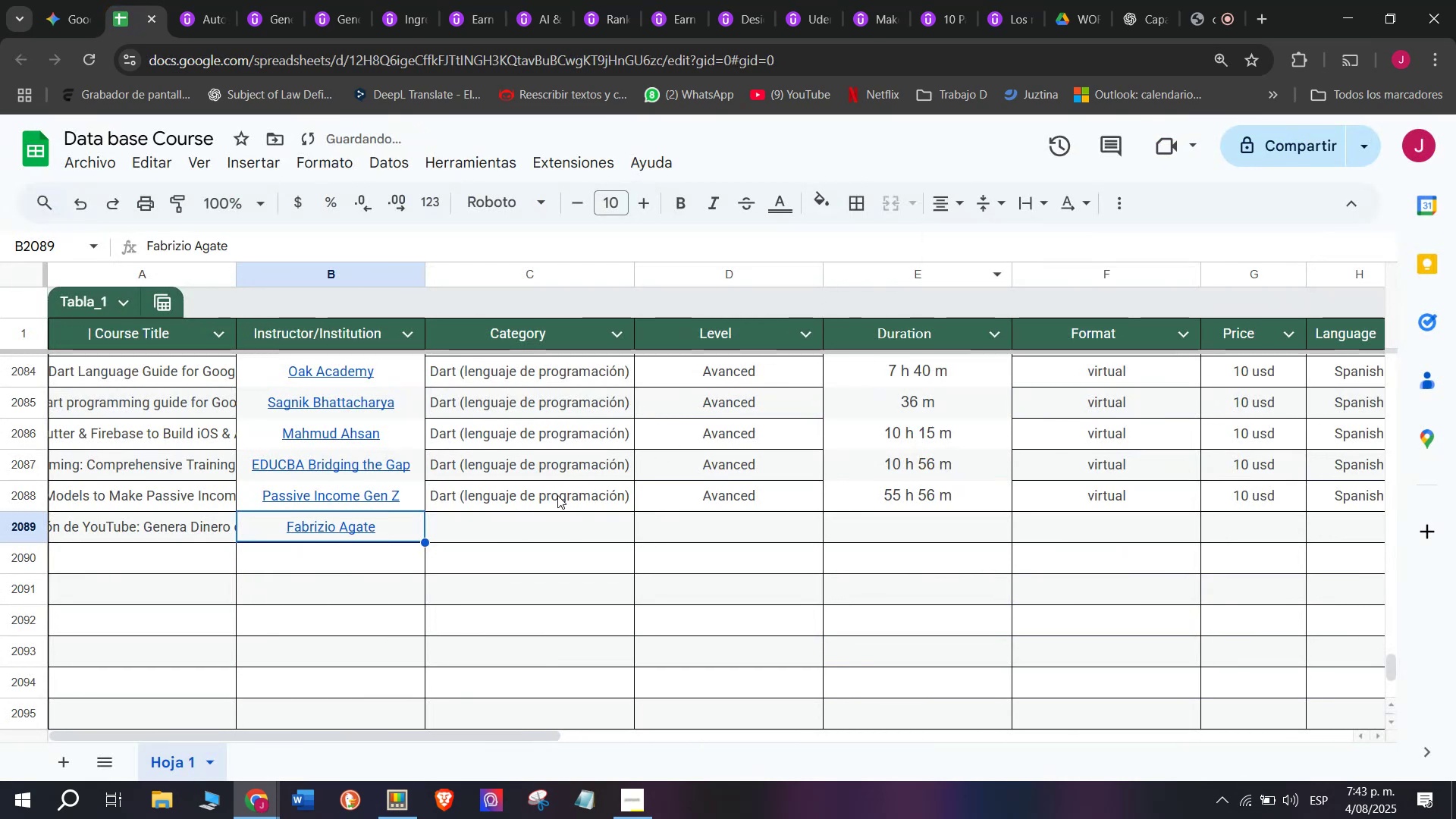 
left_click([559, 494])
 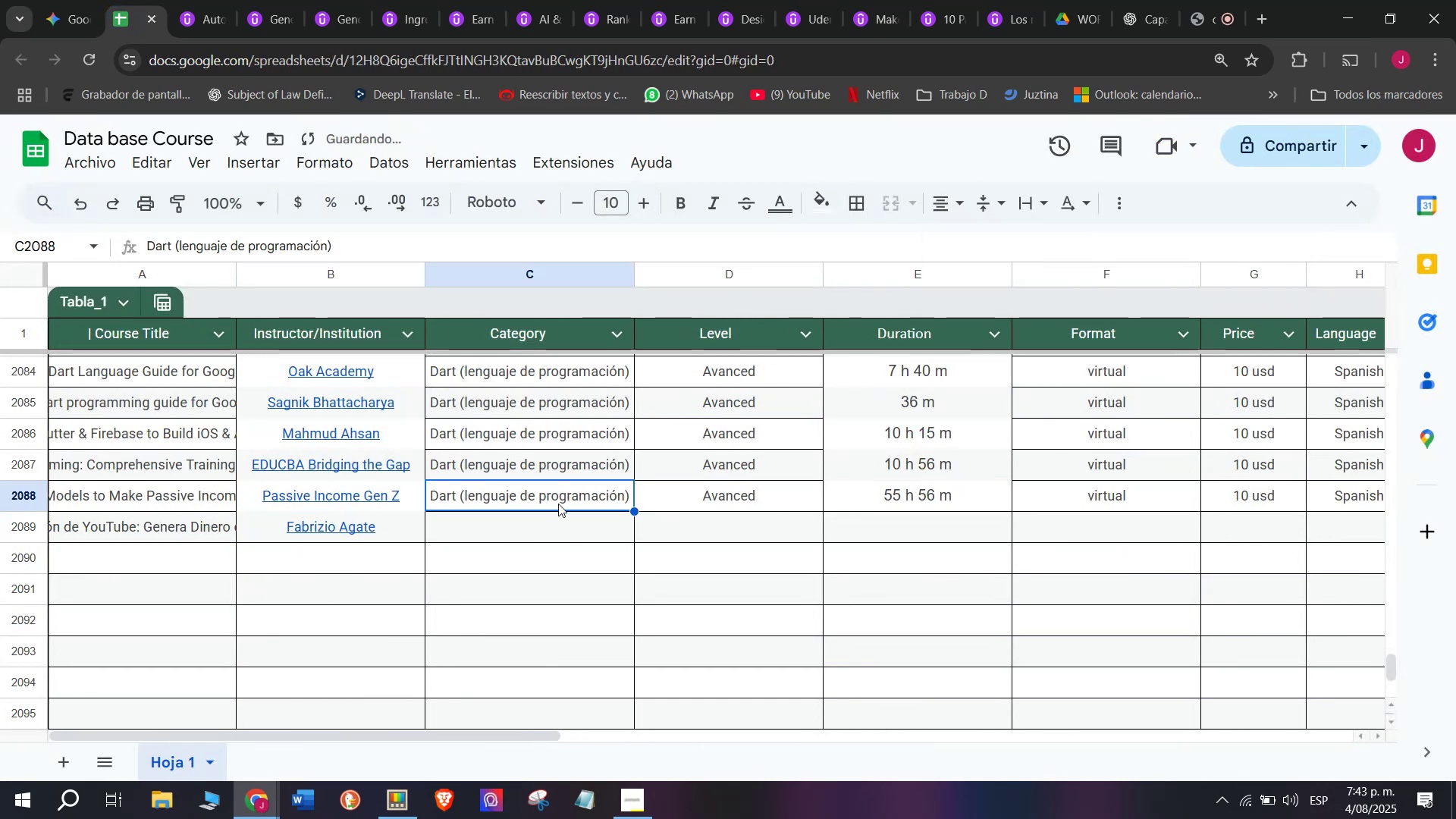 
key(Break)
 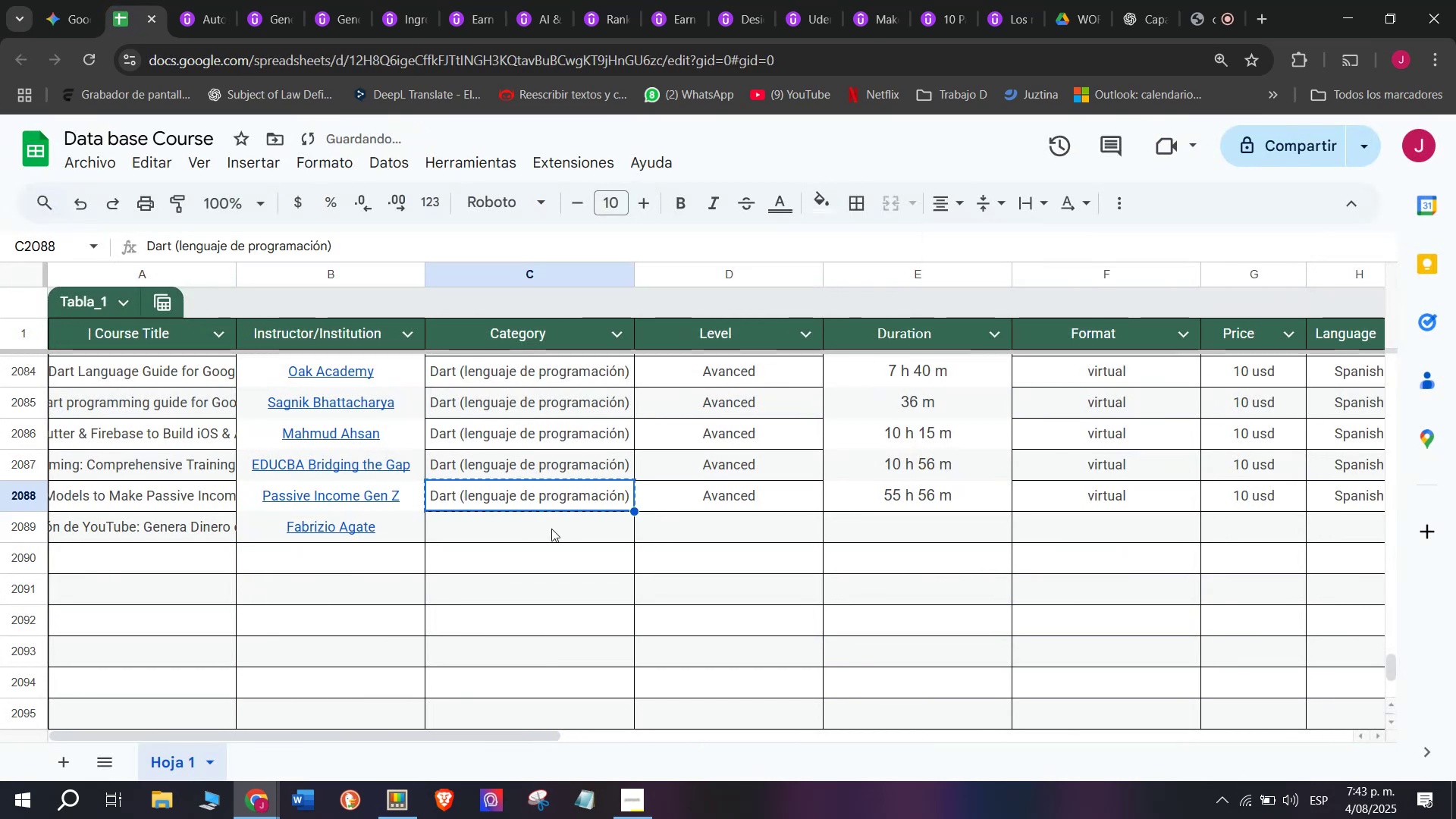 
key(Control+ControlLeft)
 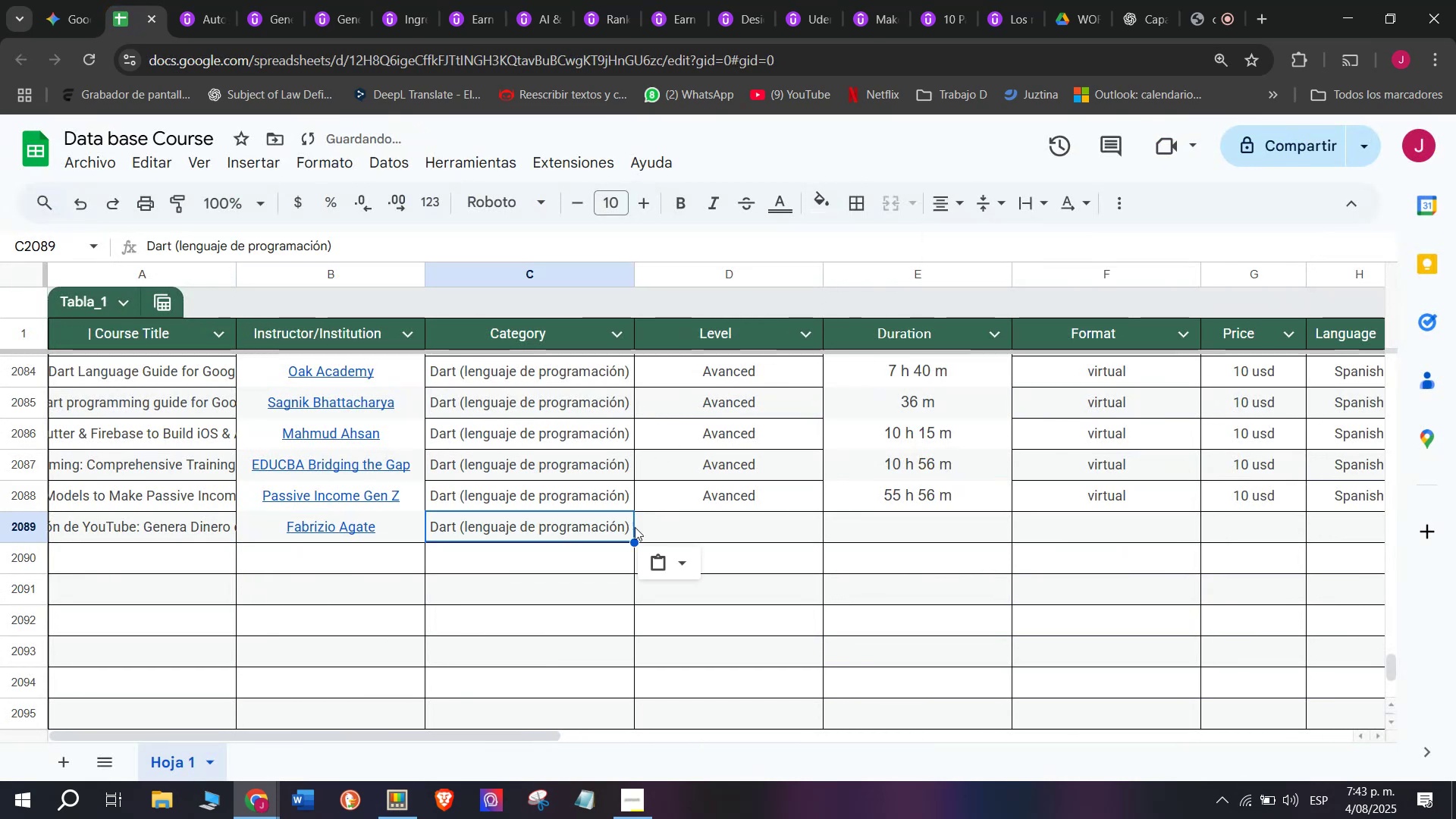 
key(Control+C)
 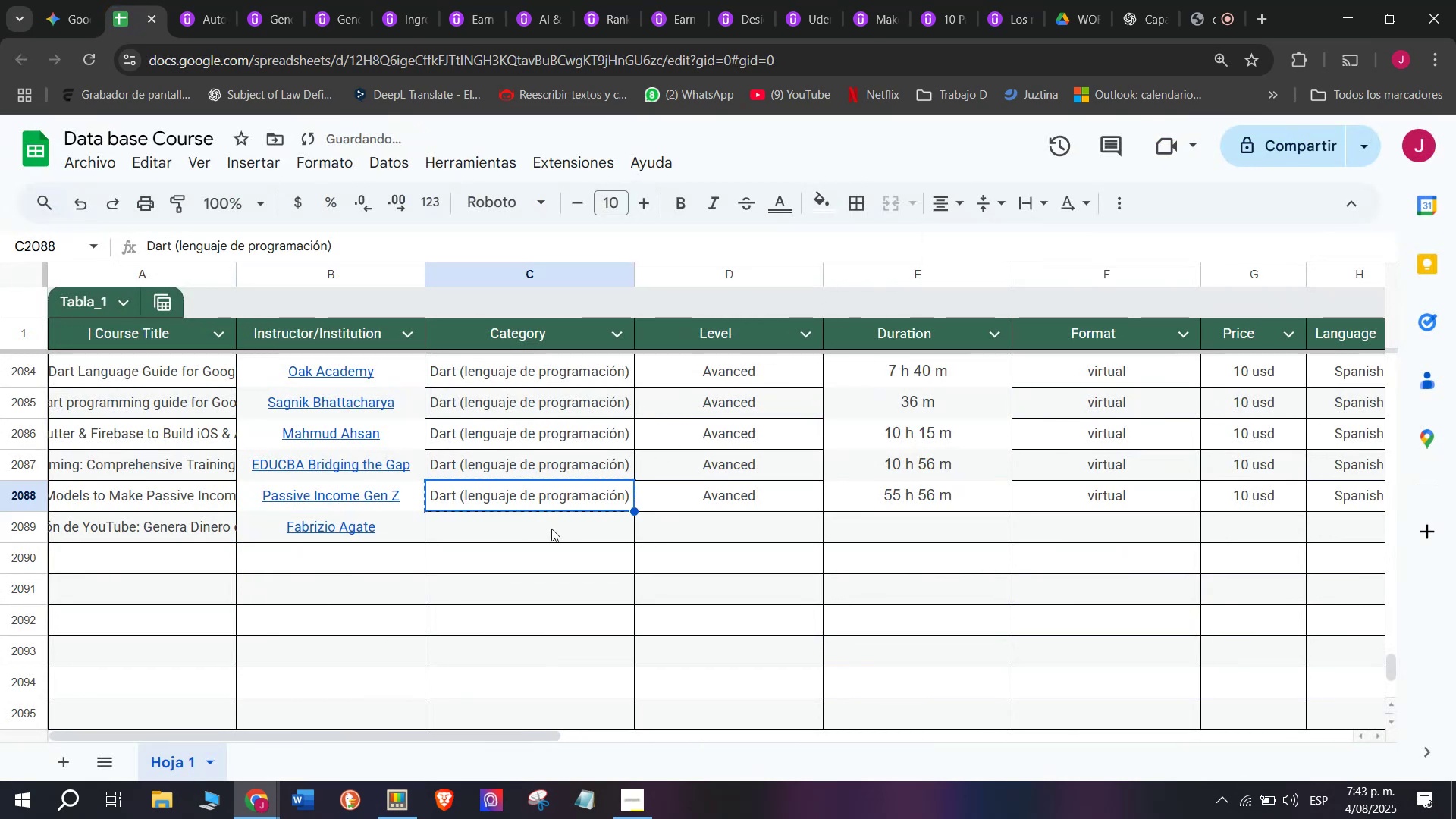 
double_click([551, 529])
 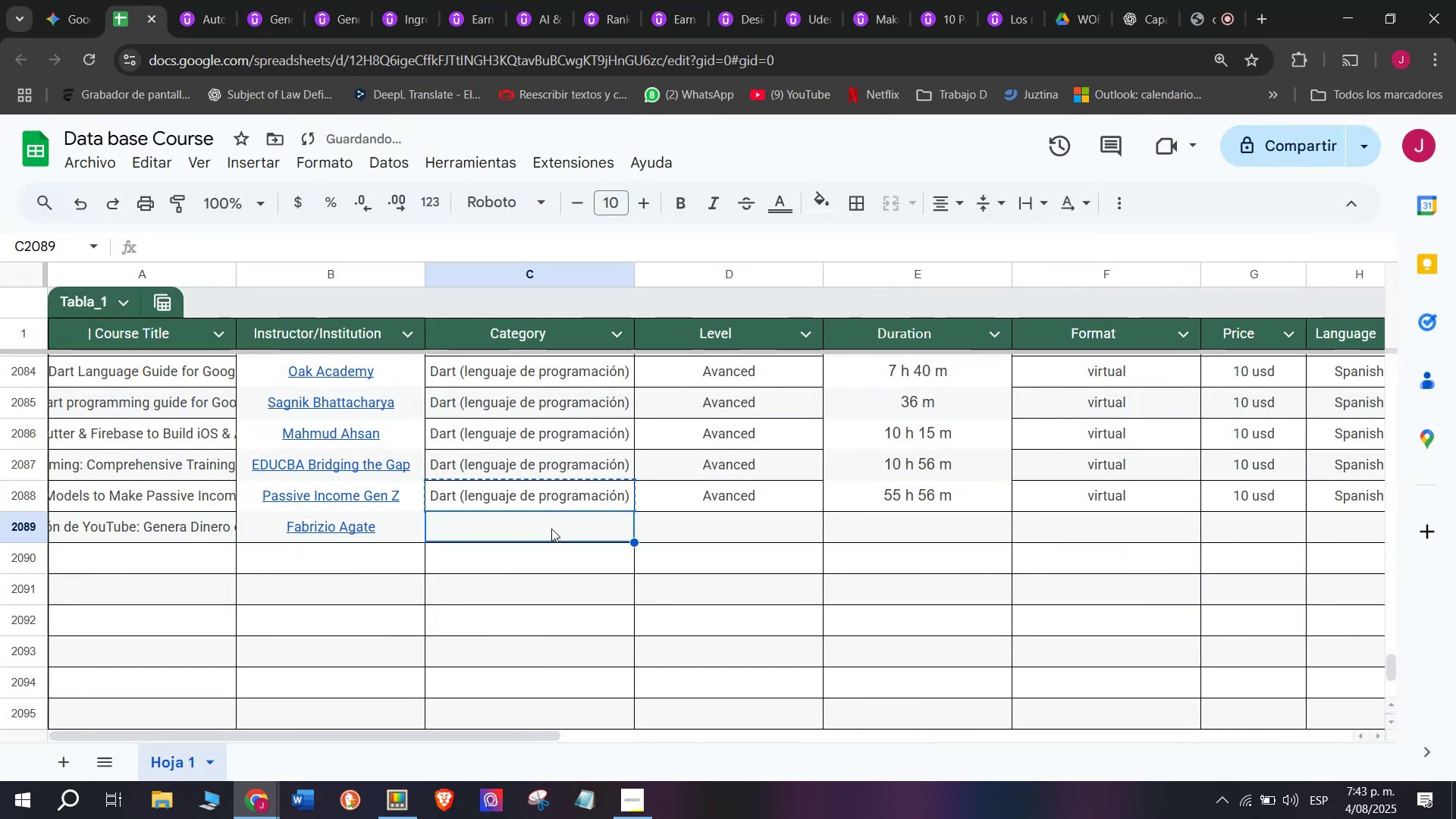 
key(Z)
 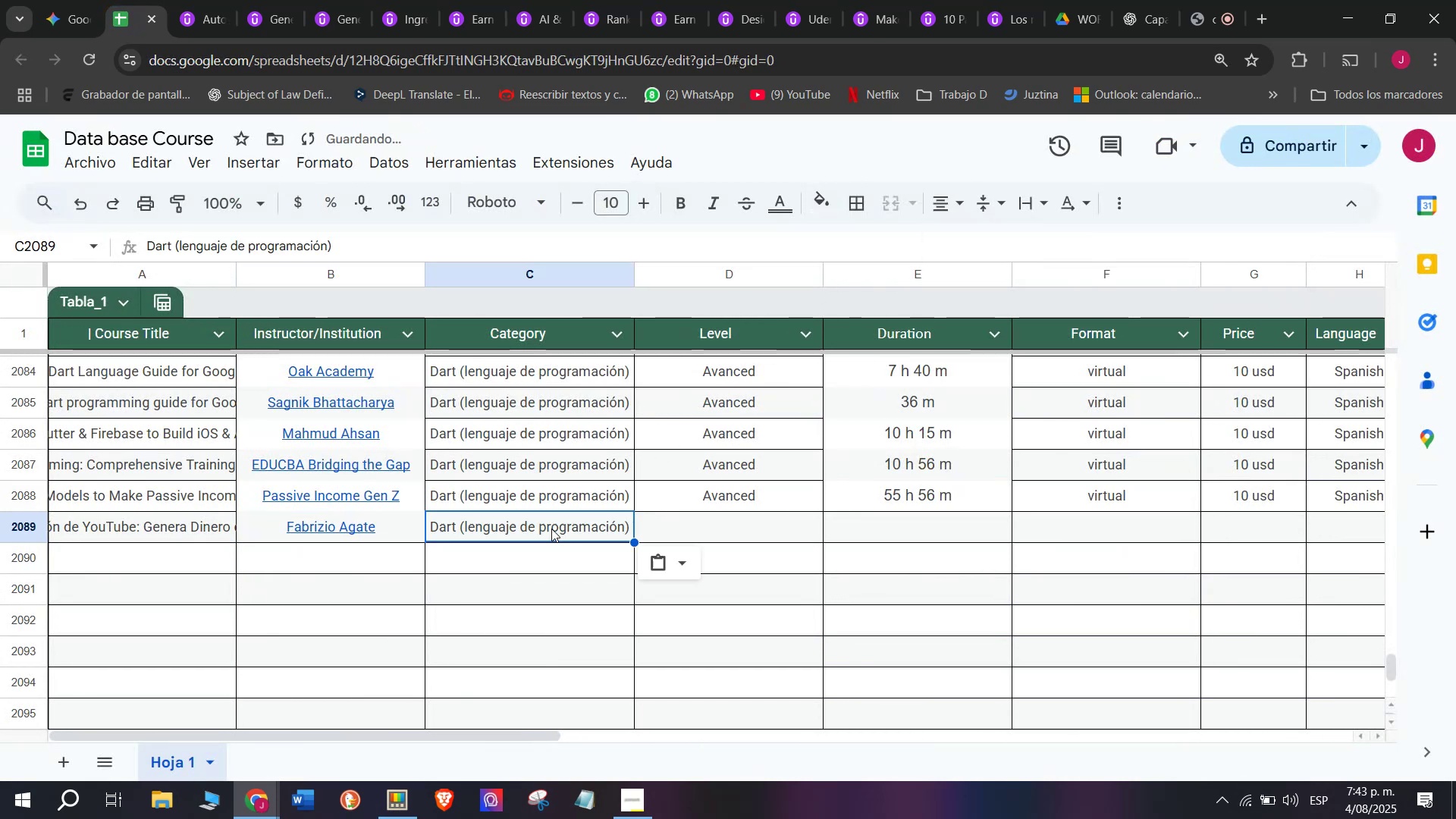 
key(Control+ControlLeft)
 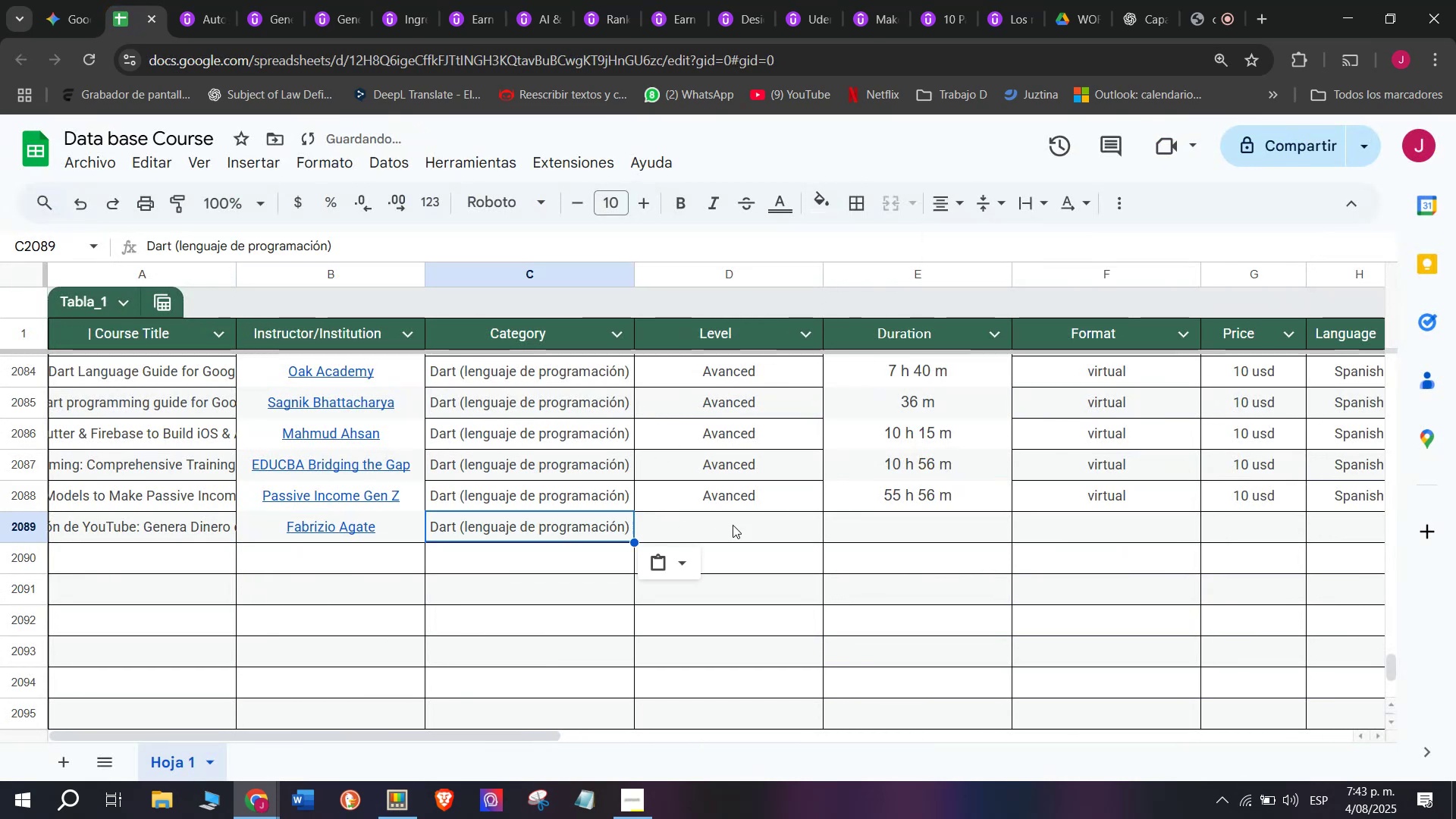 
key(Control+V)
 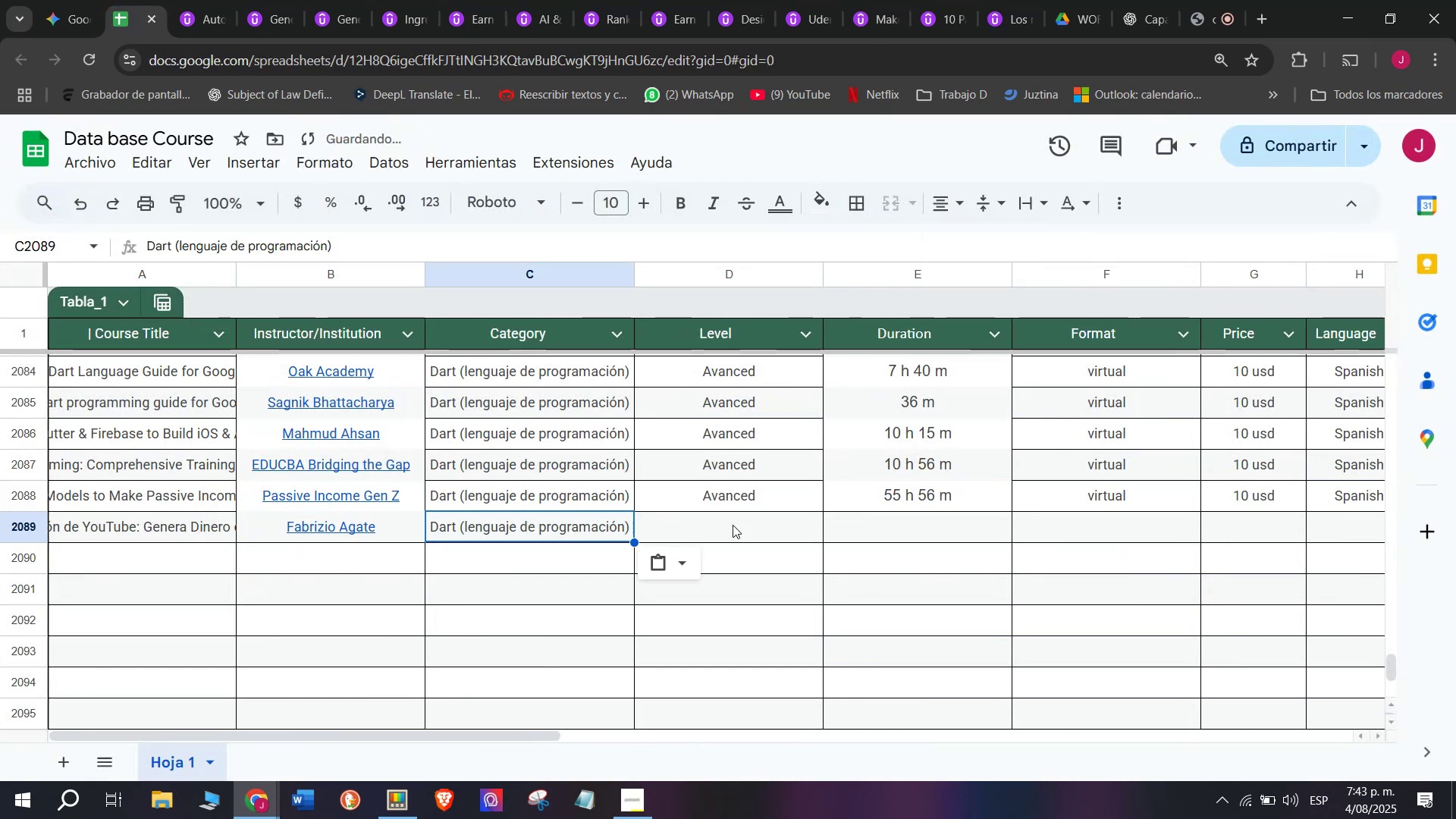 
left_click([733, 525])
 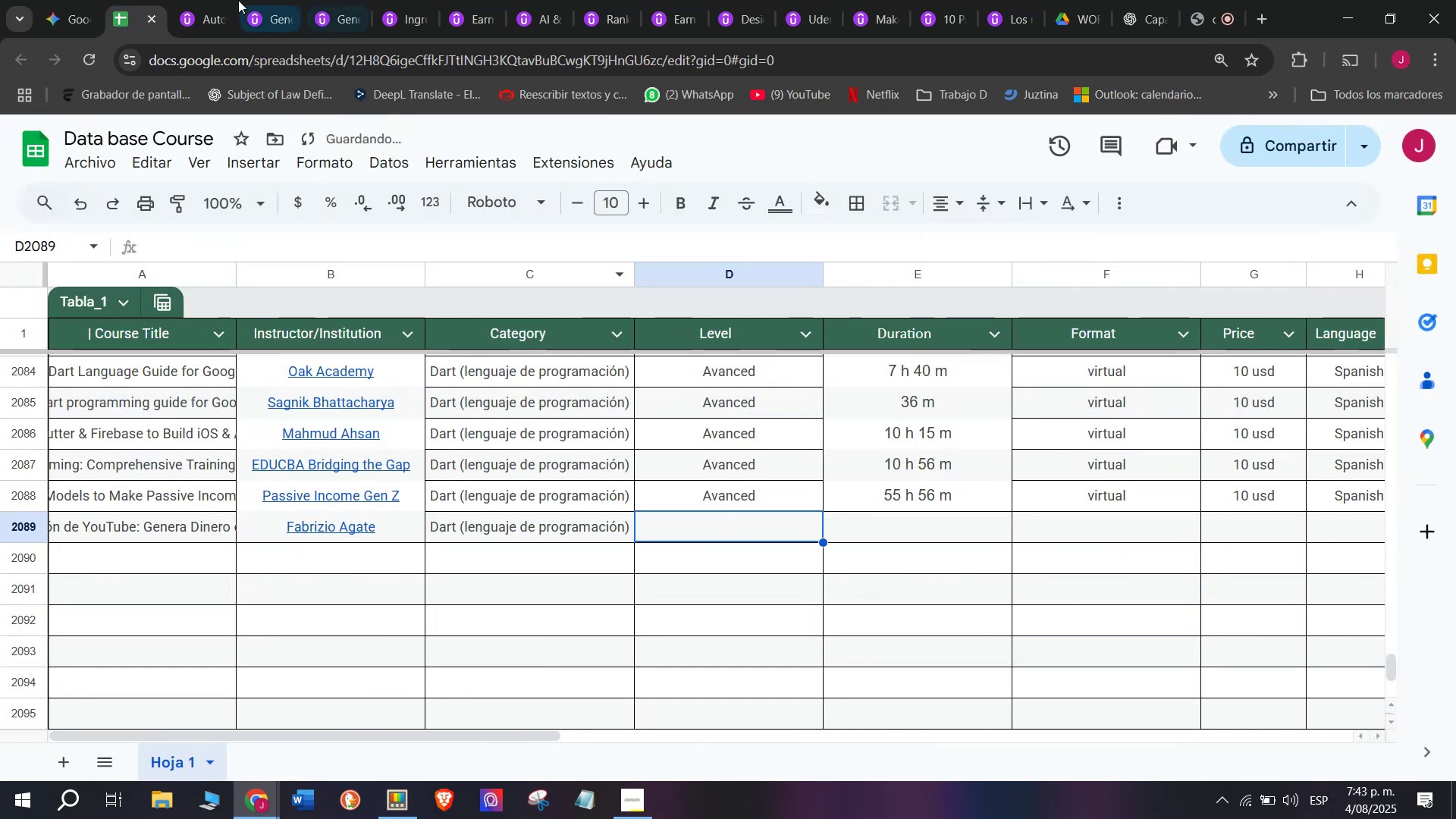 
left_click([212, 0])
 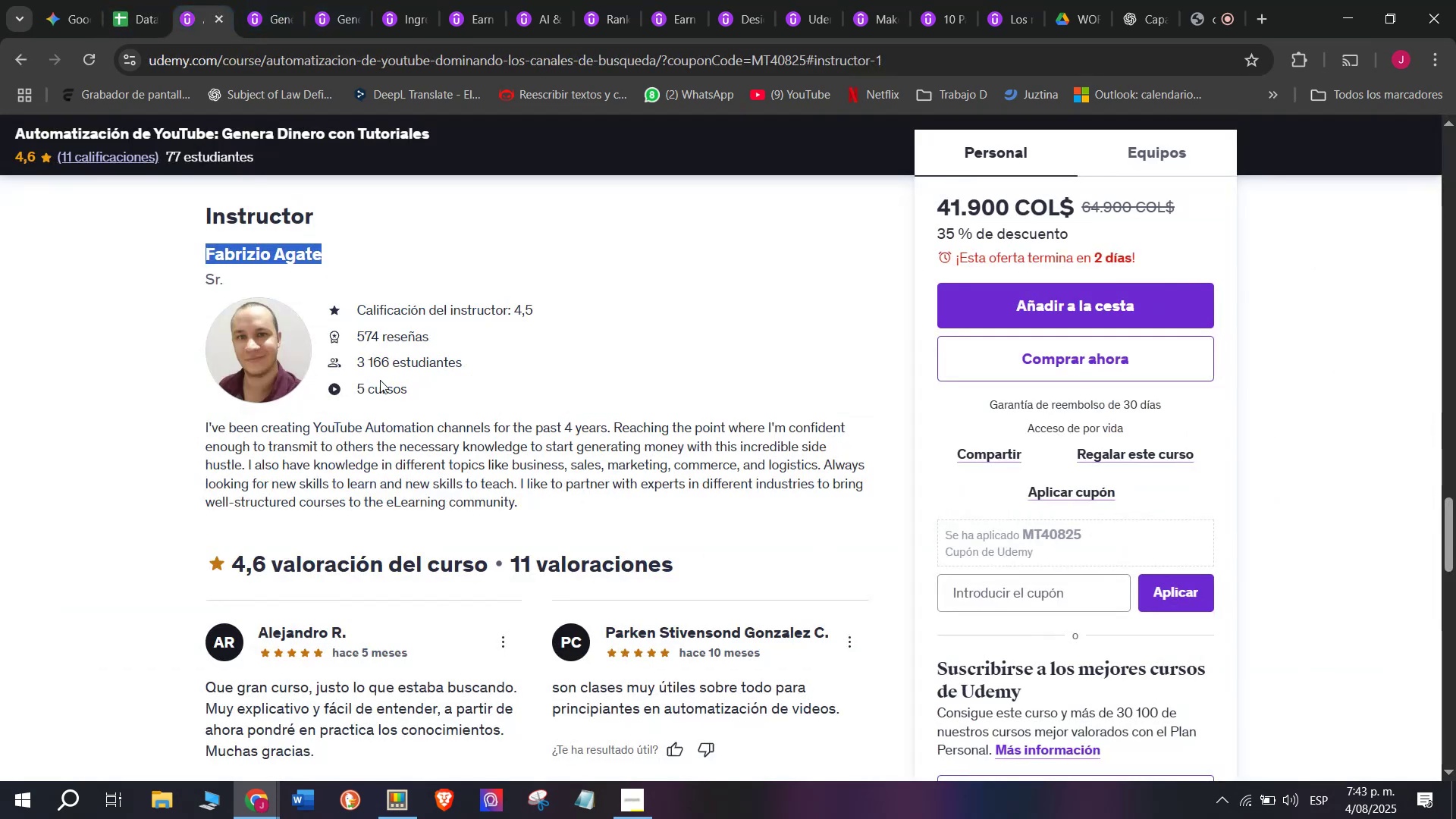 
scroll: coordinate [403, 395], scroll_direction: up, amount: 9.0
 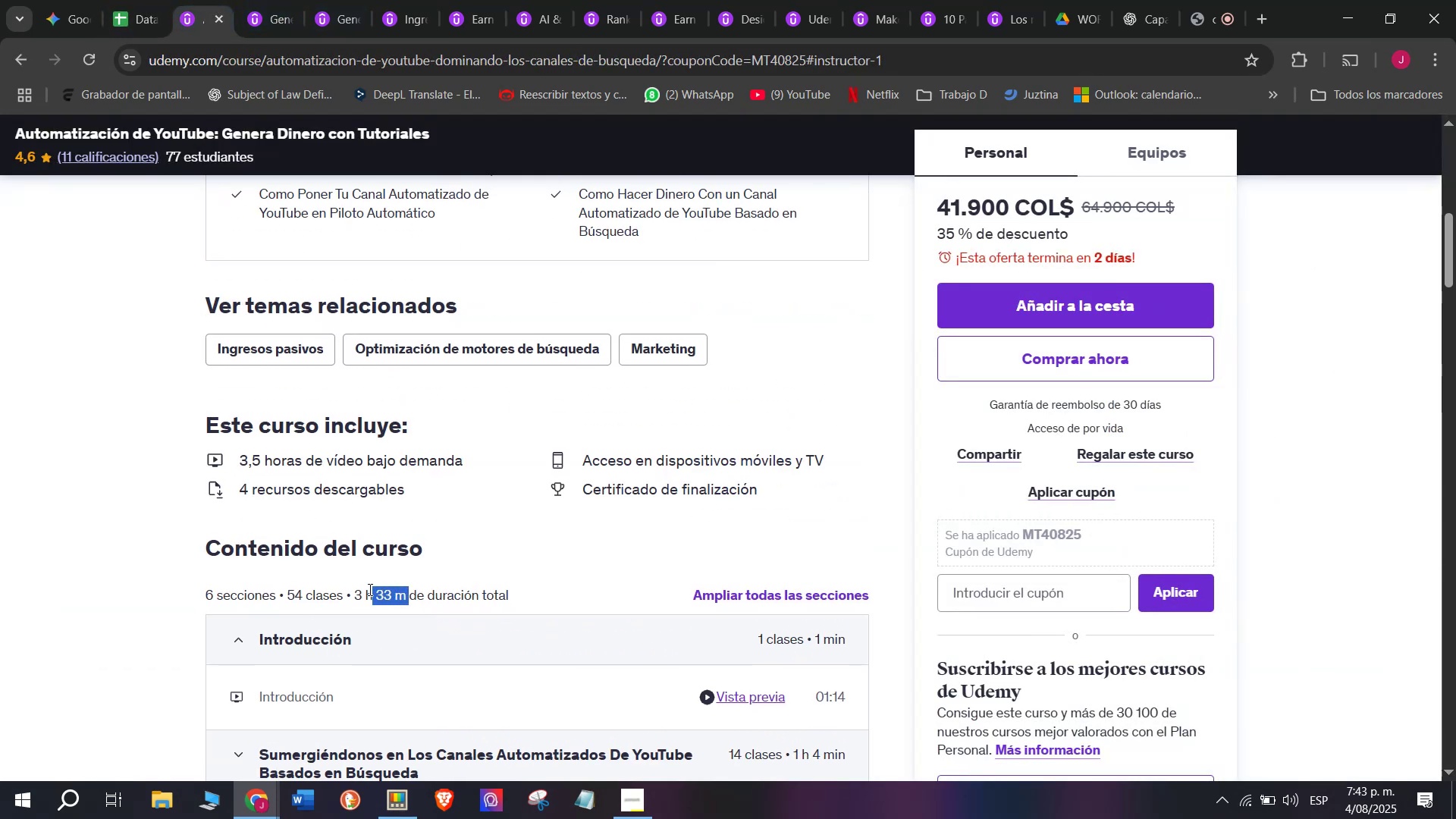 
key(Break)
 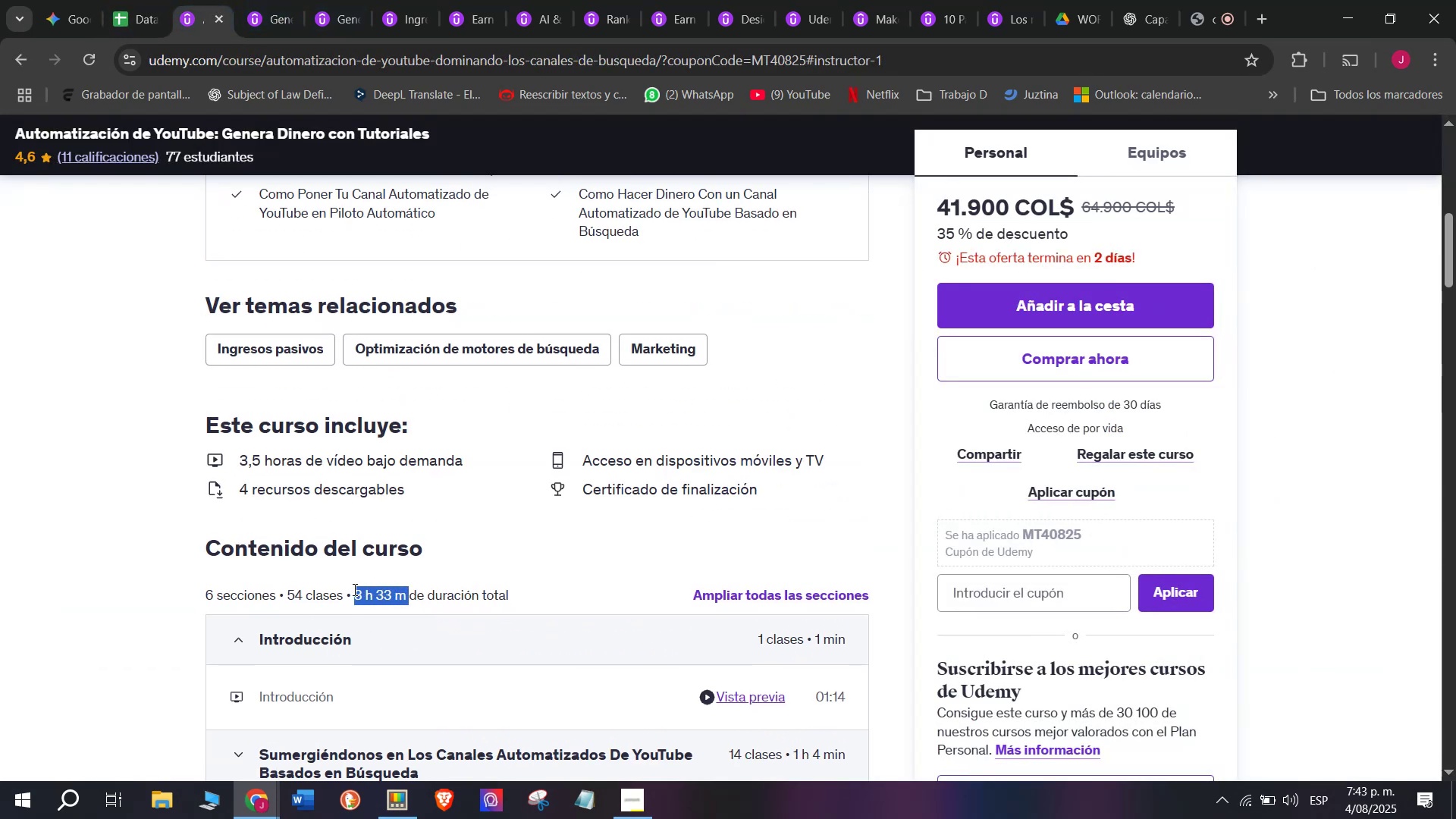 
key(Control+ControlLeft)
 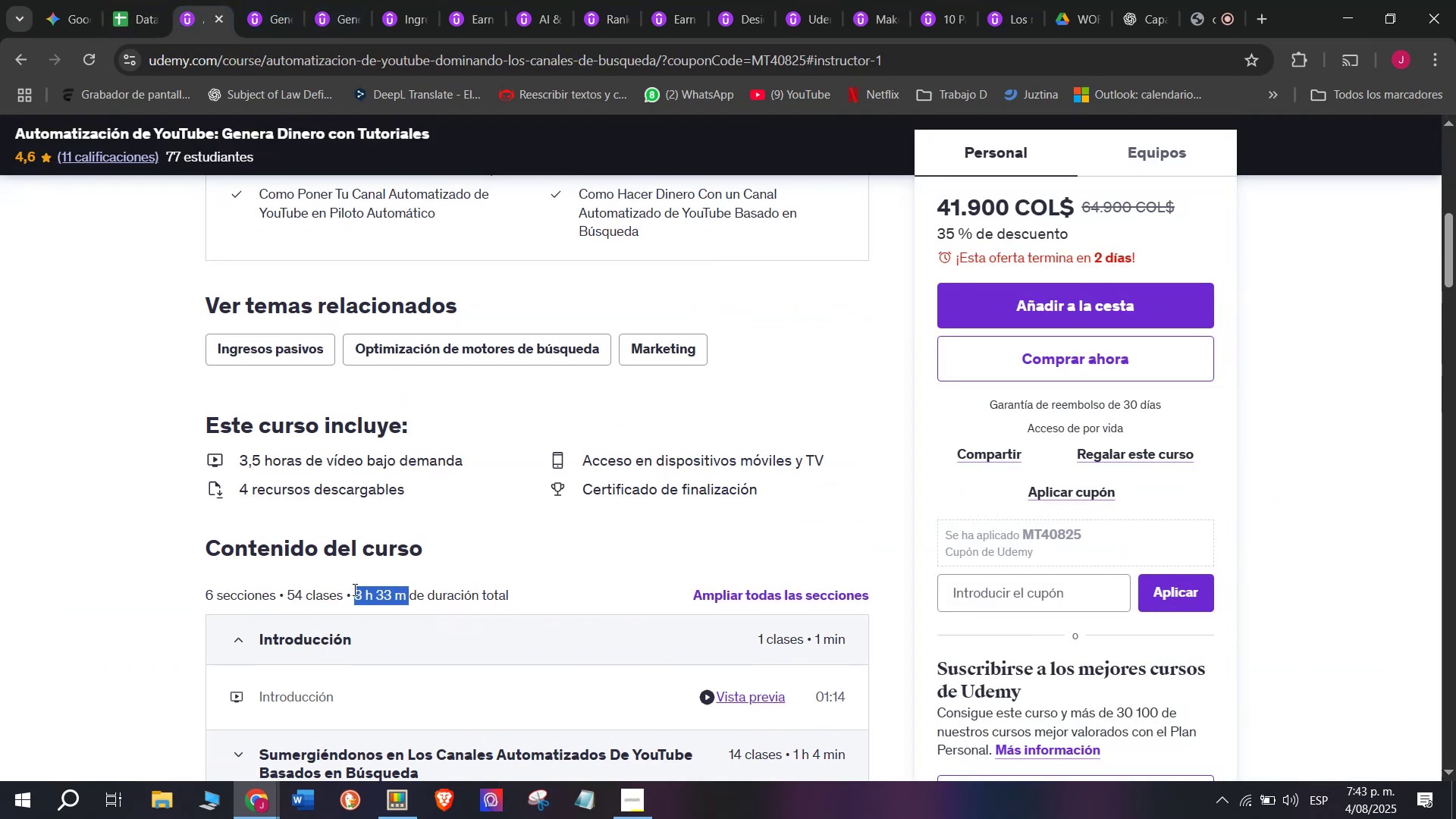 
key(Control+C)
 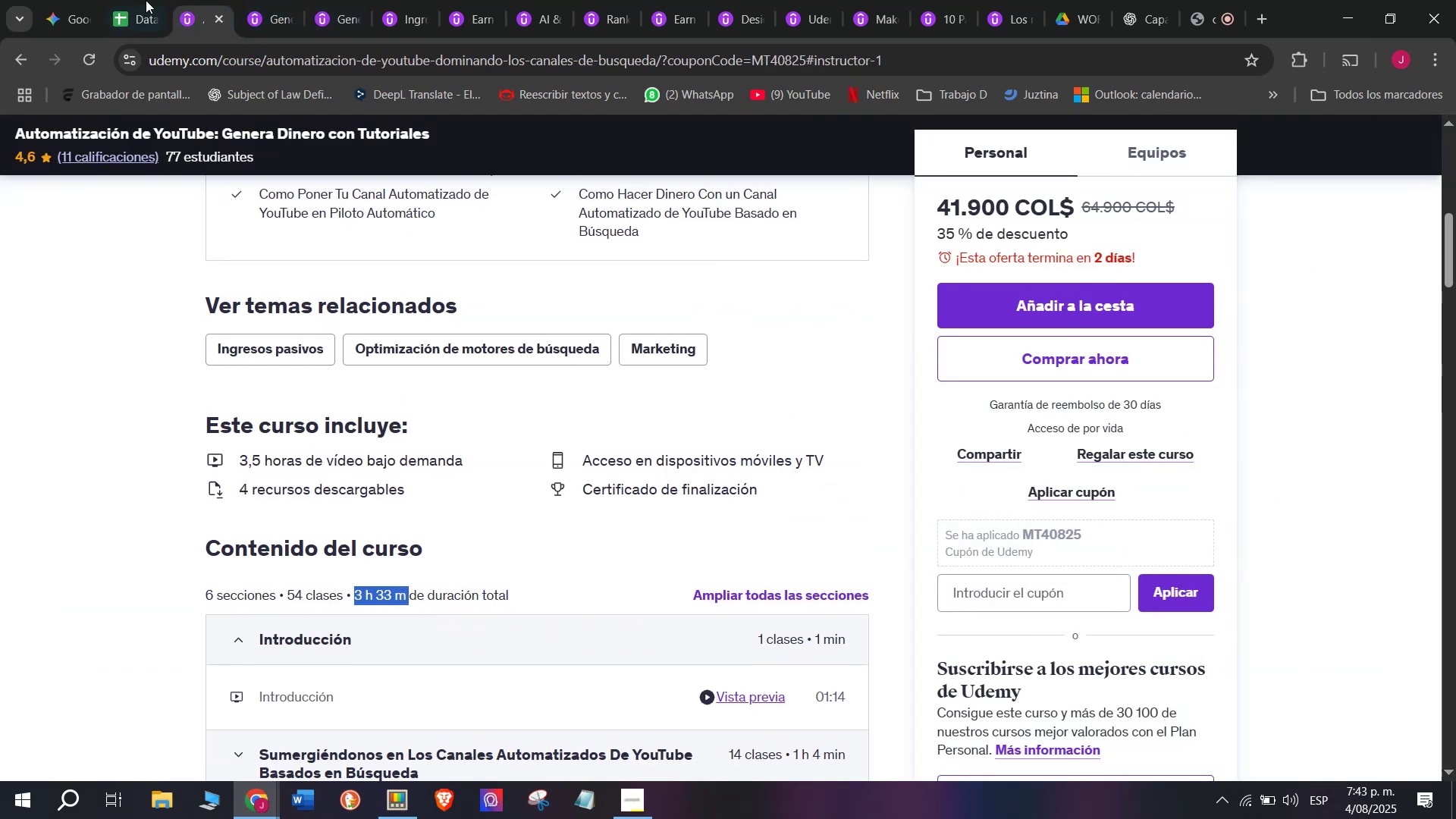 
left_click([141, 0])
 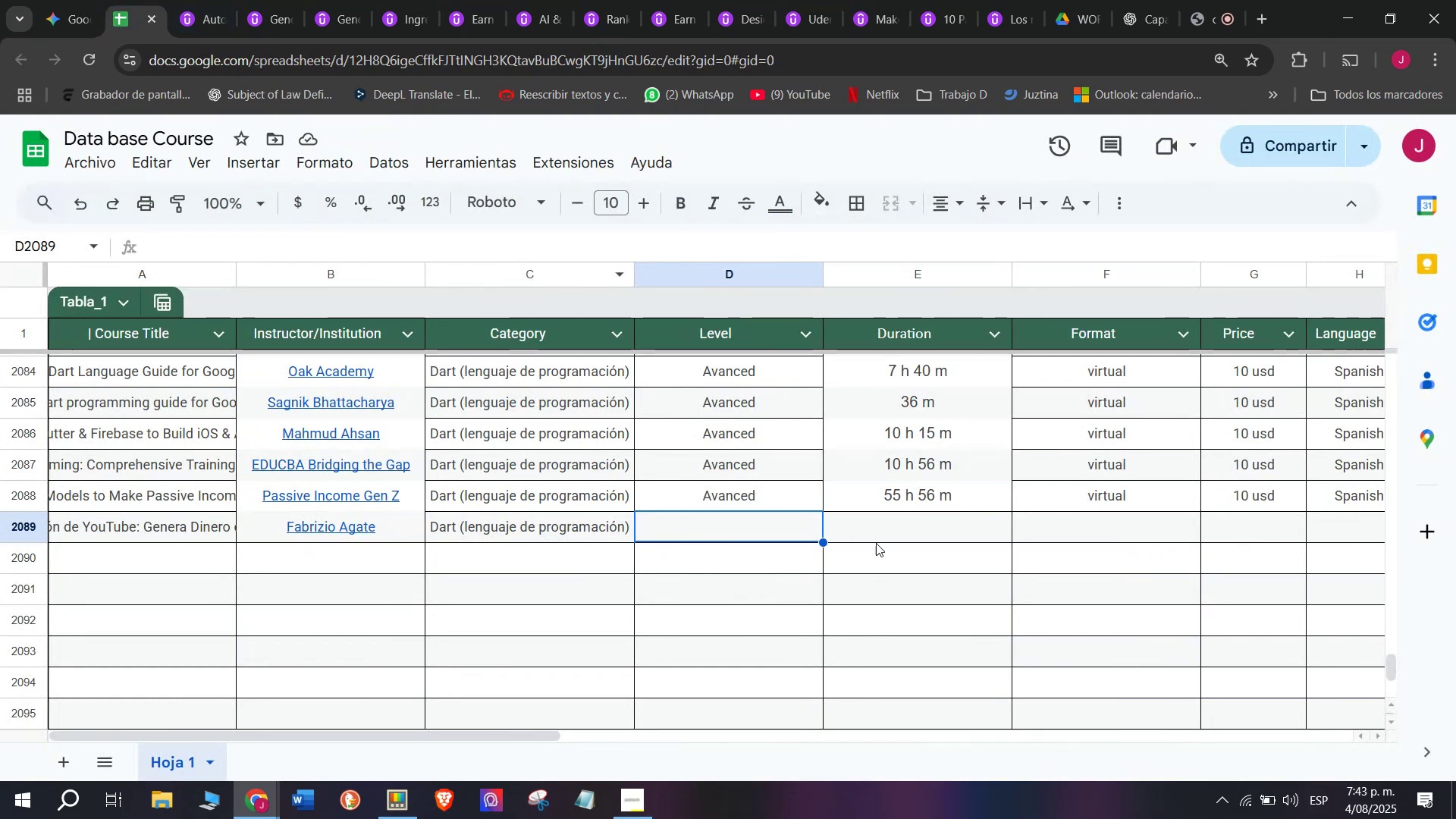 
key(Z)
 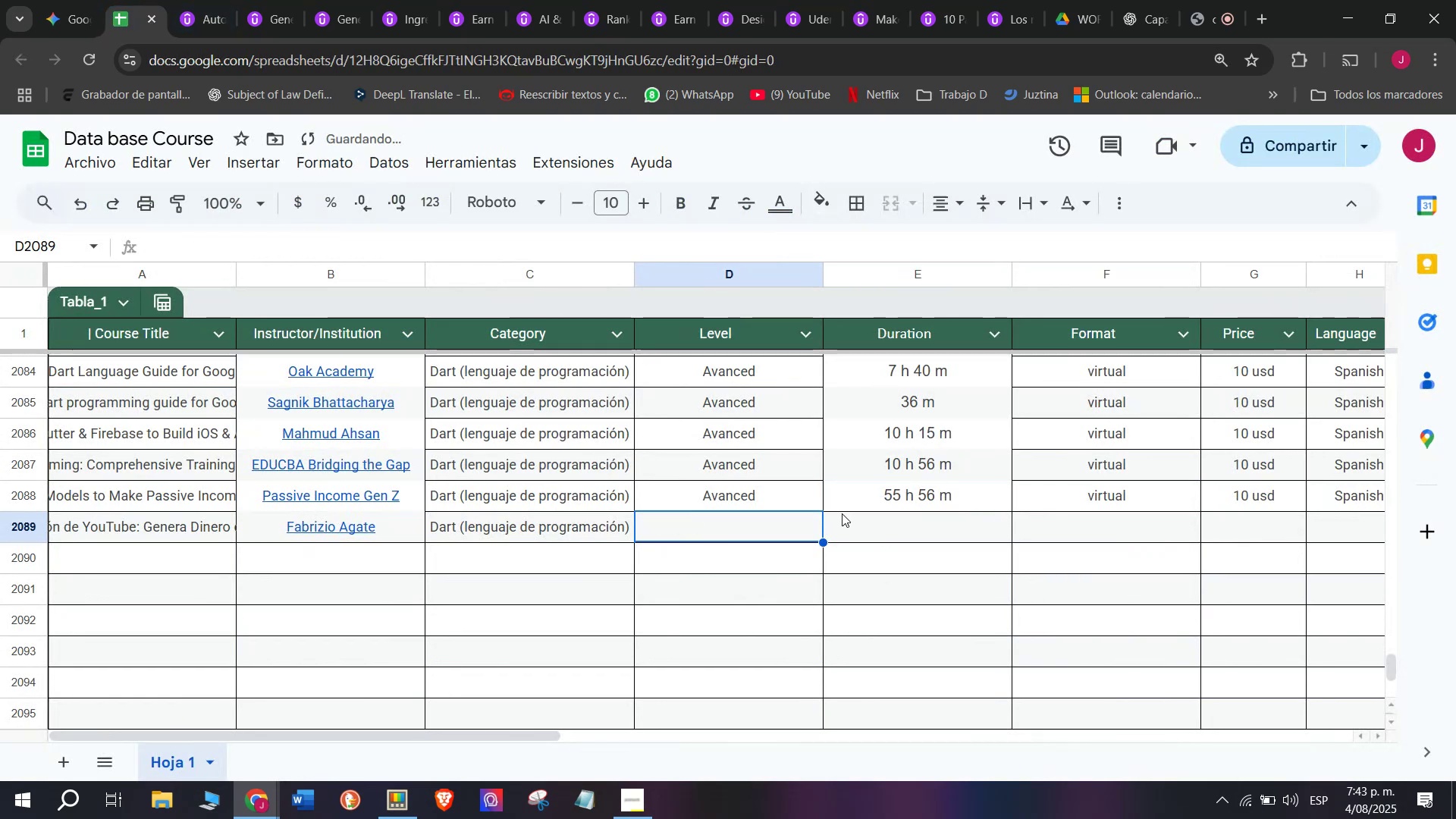 
key(Control+V)
 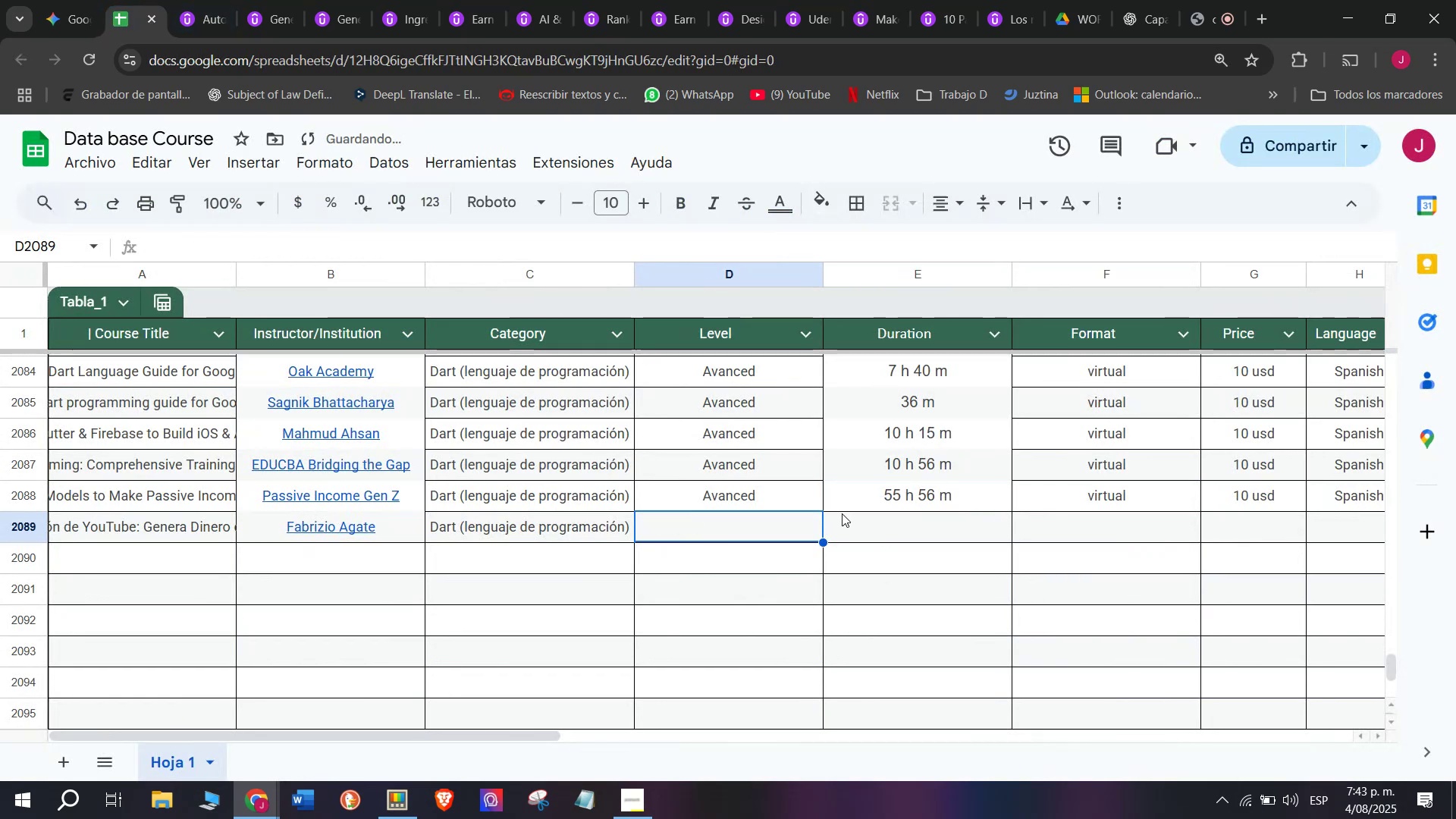 
key(Control+ControlLeft)
 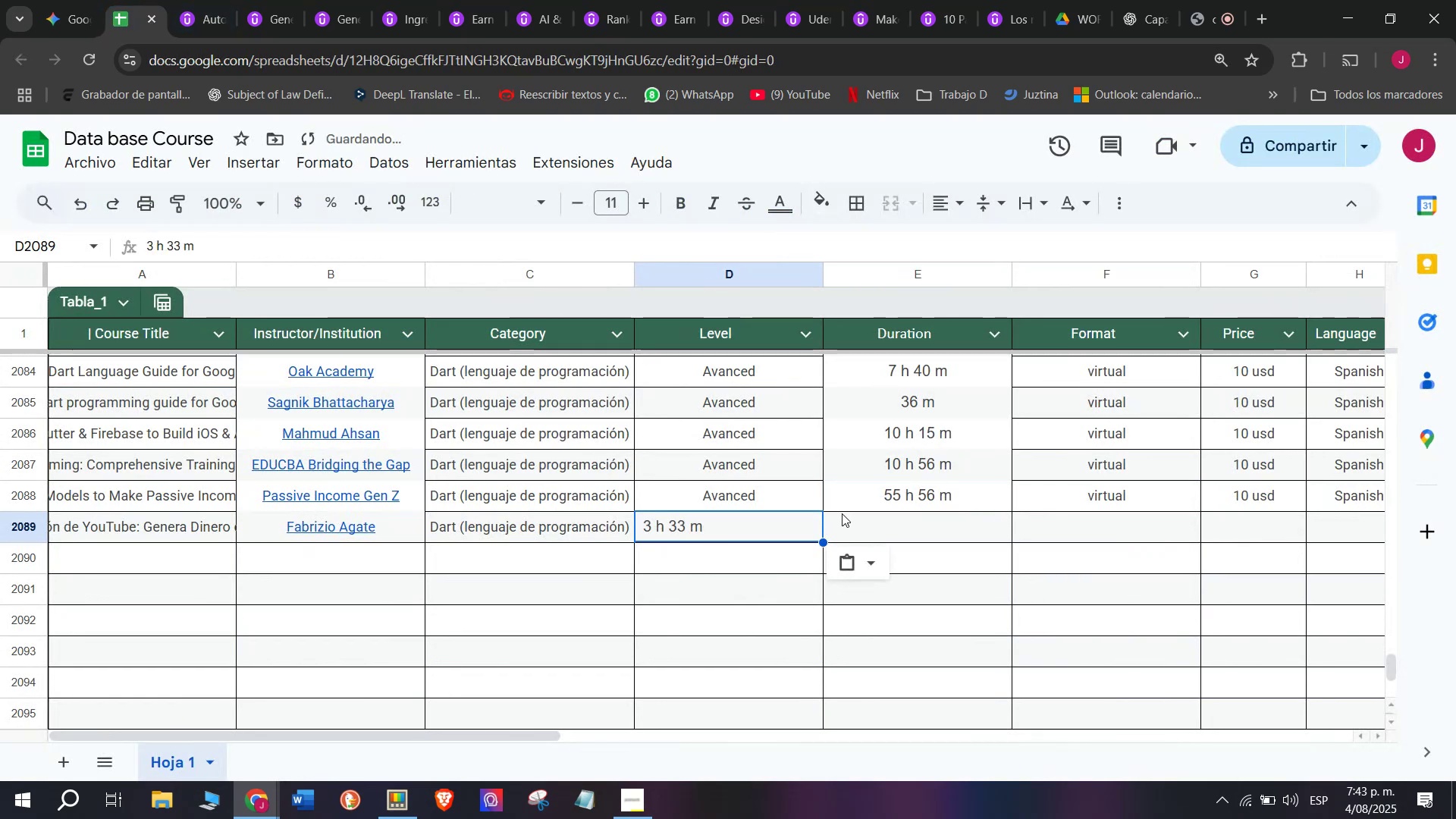 
key(Shift+ShiftLeft)
 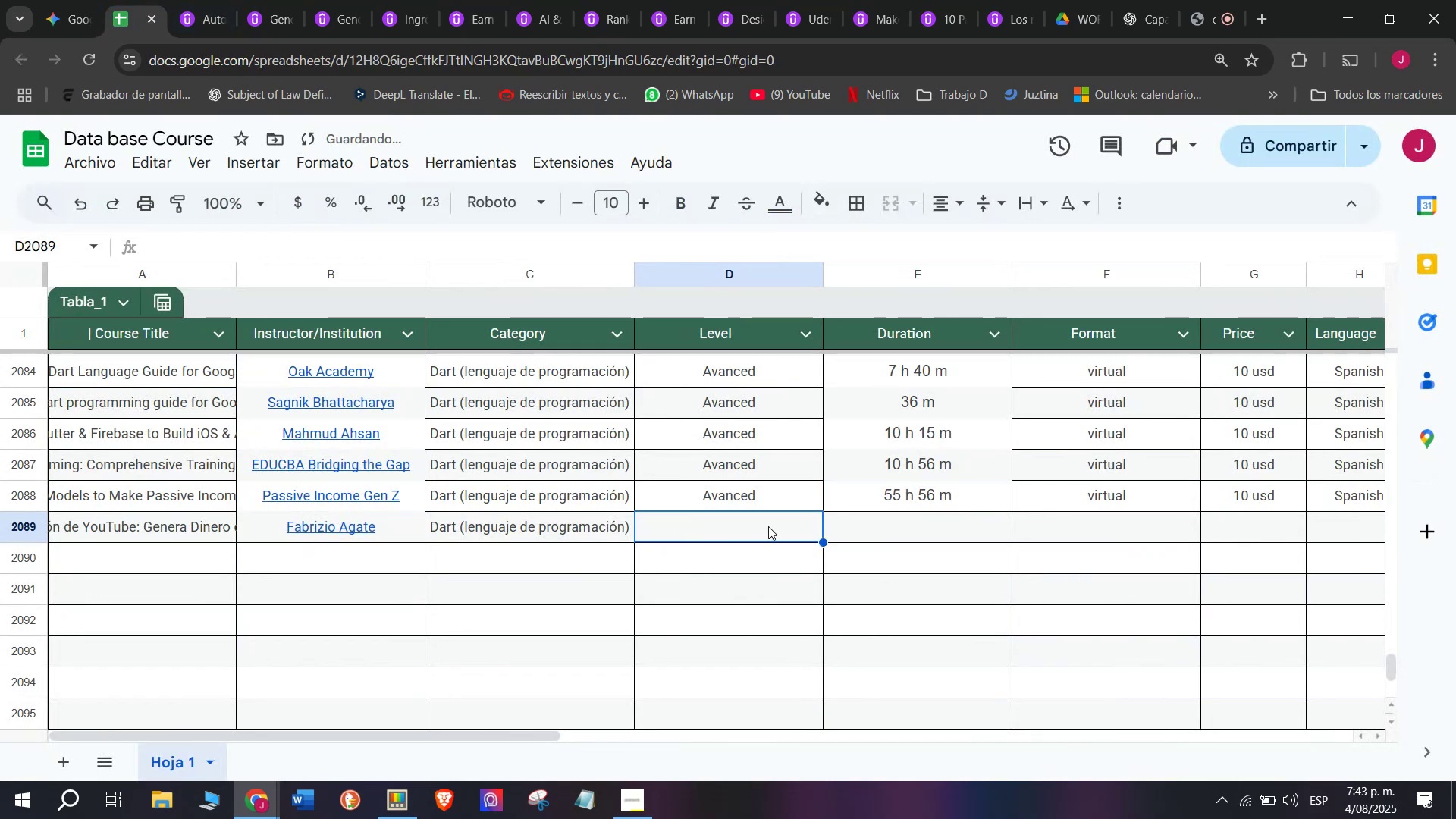 
key(Control+Shift+ControlLeft)
 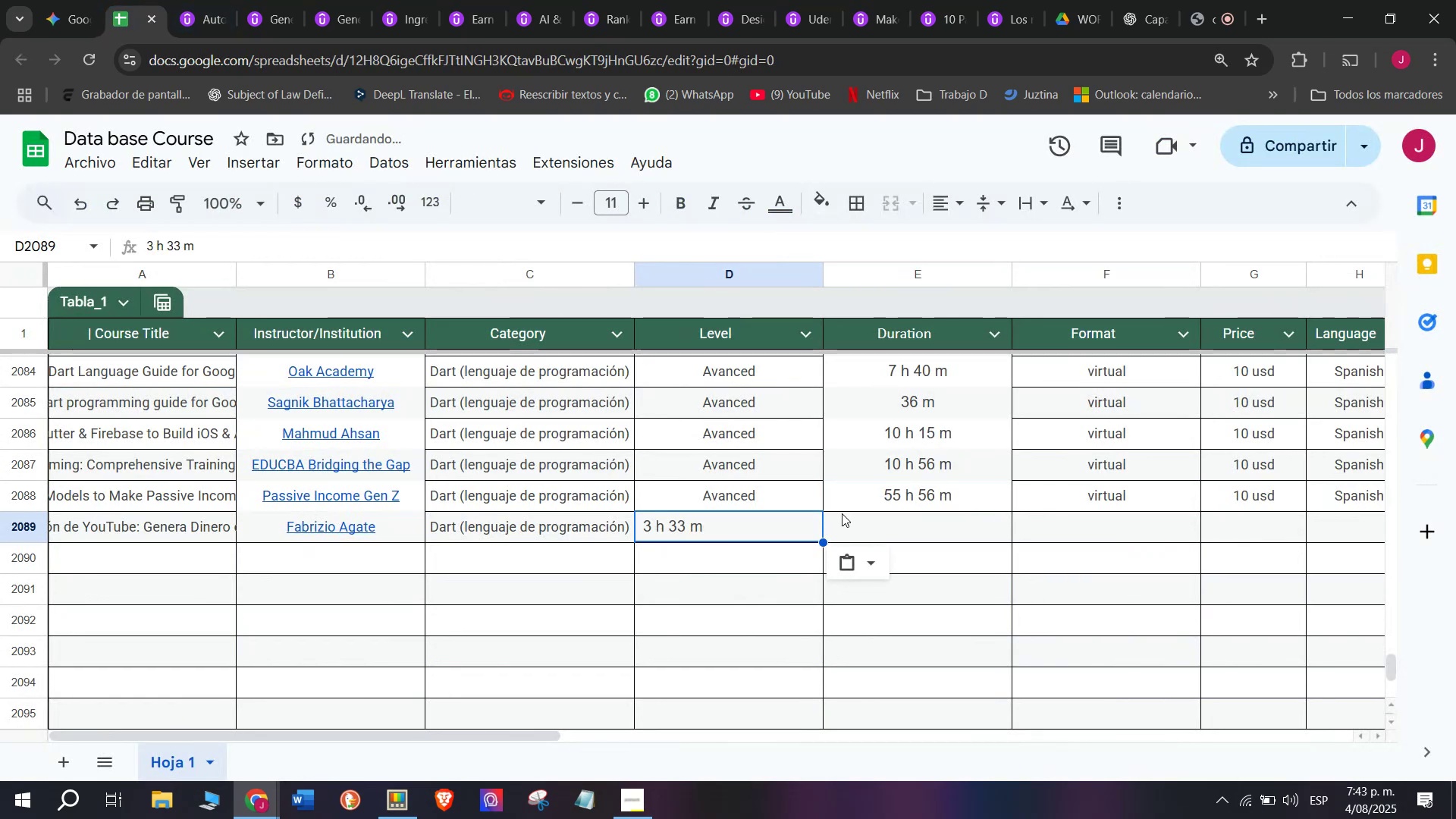 
key(Control+Shift+Z)
 